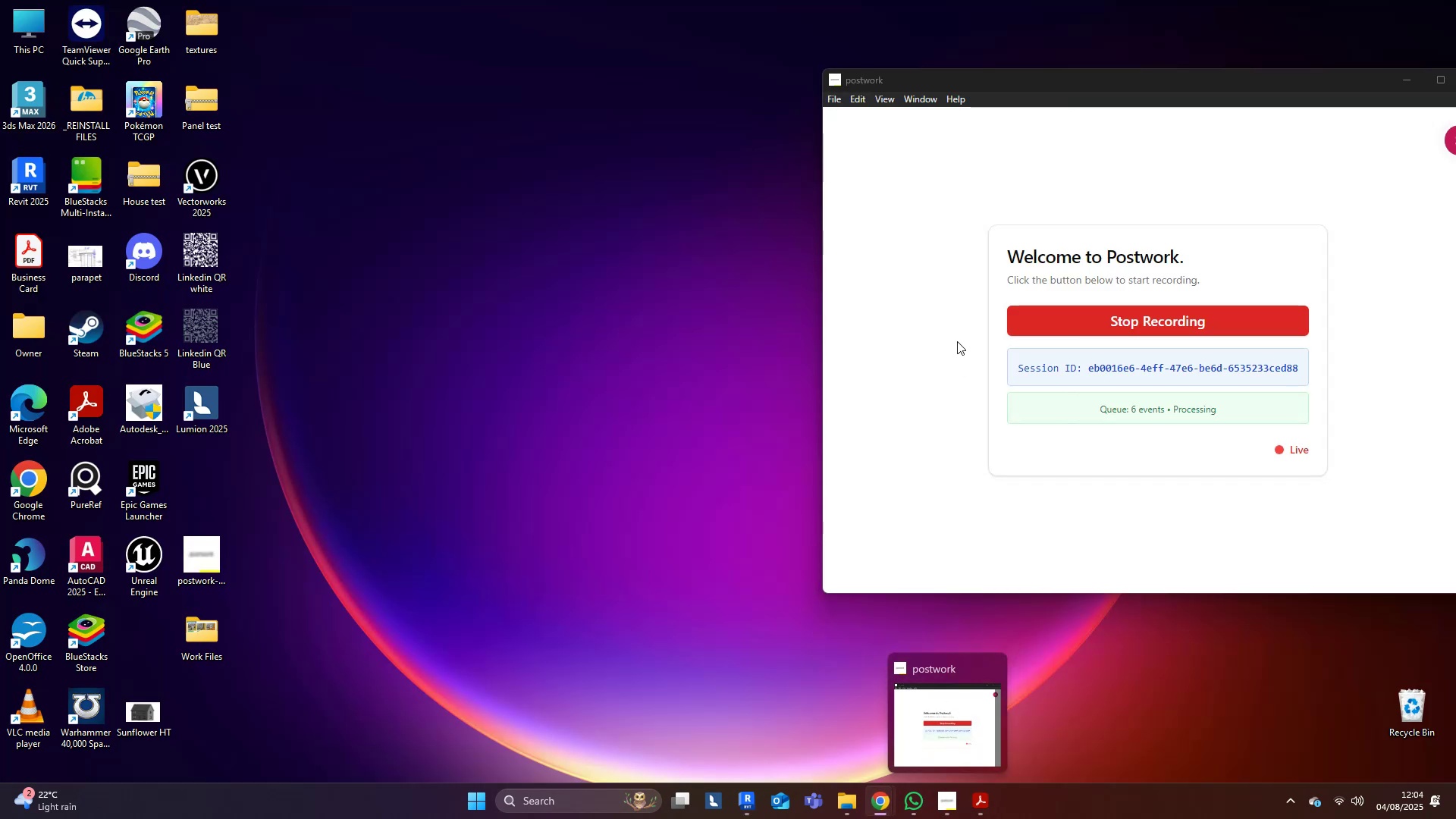 
left_click_drag(start_coordinate=[844, 523], to_coordinate=[925, 445])
 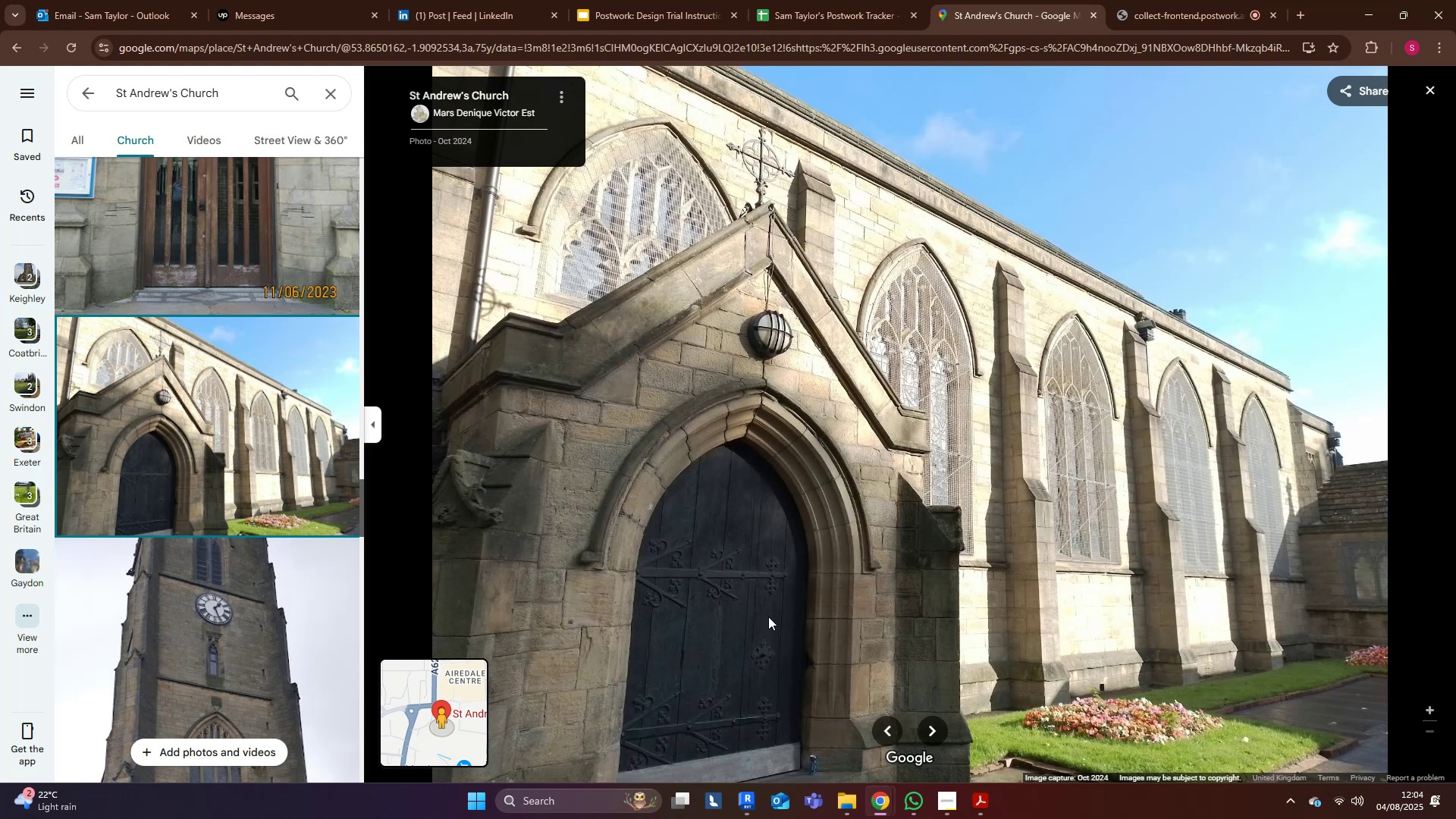 
left_click_drag(start_coordinate=[995, 623], to_coordinate=[1021, 564])
 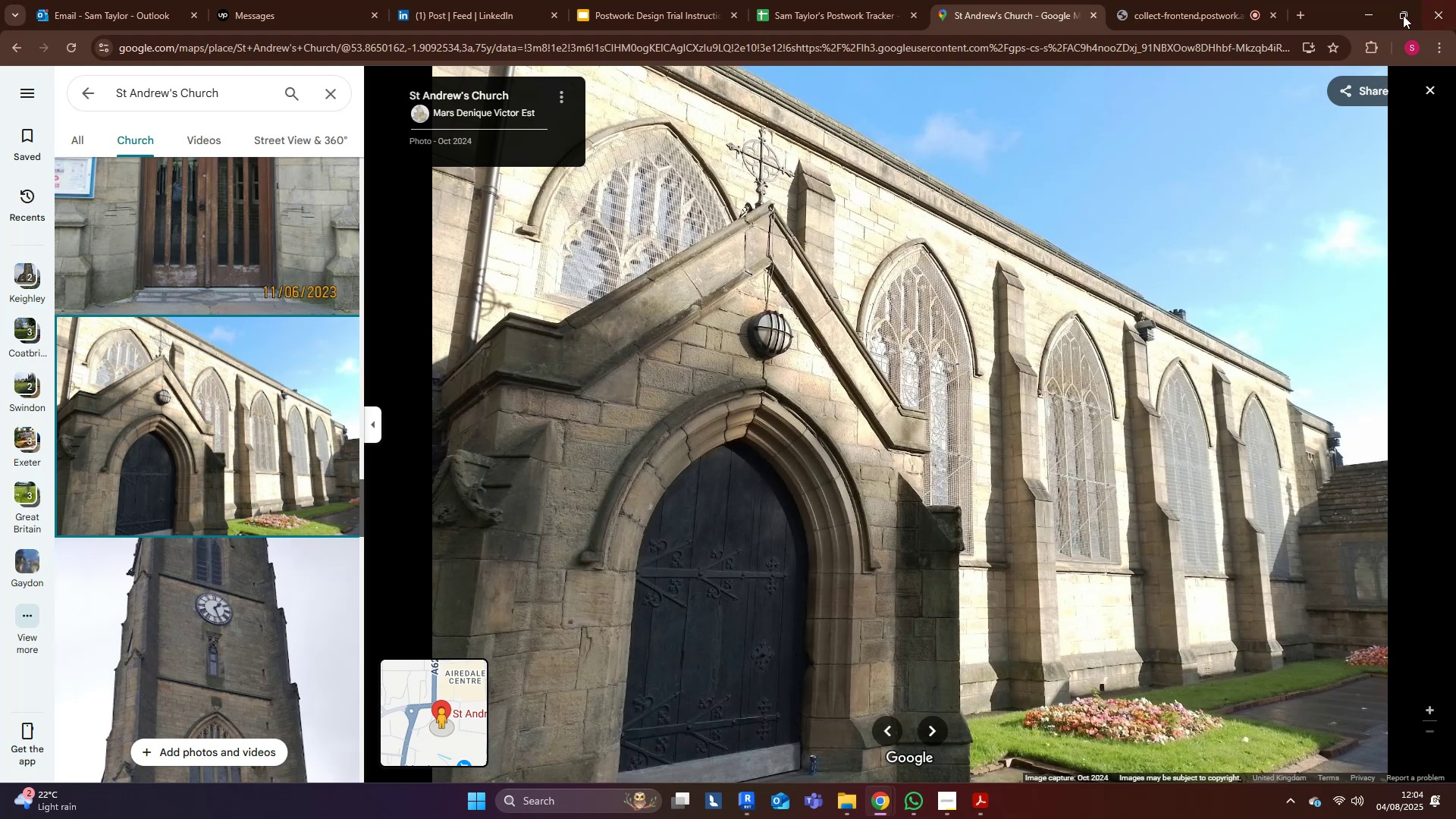 
left_click([1364, 11])
 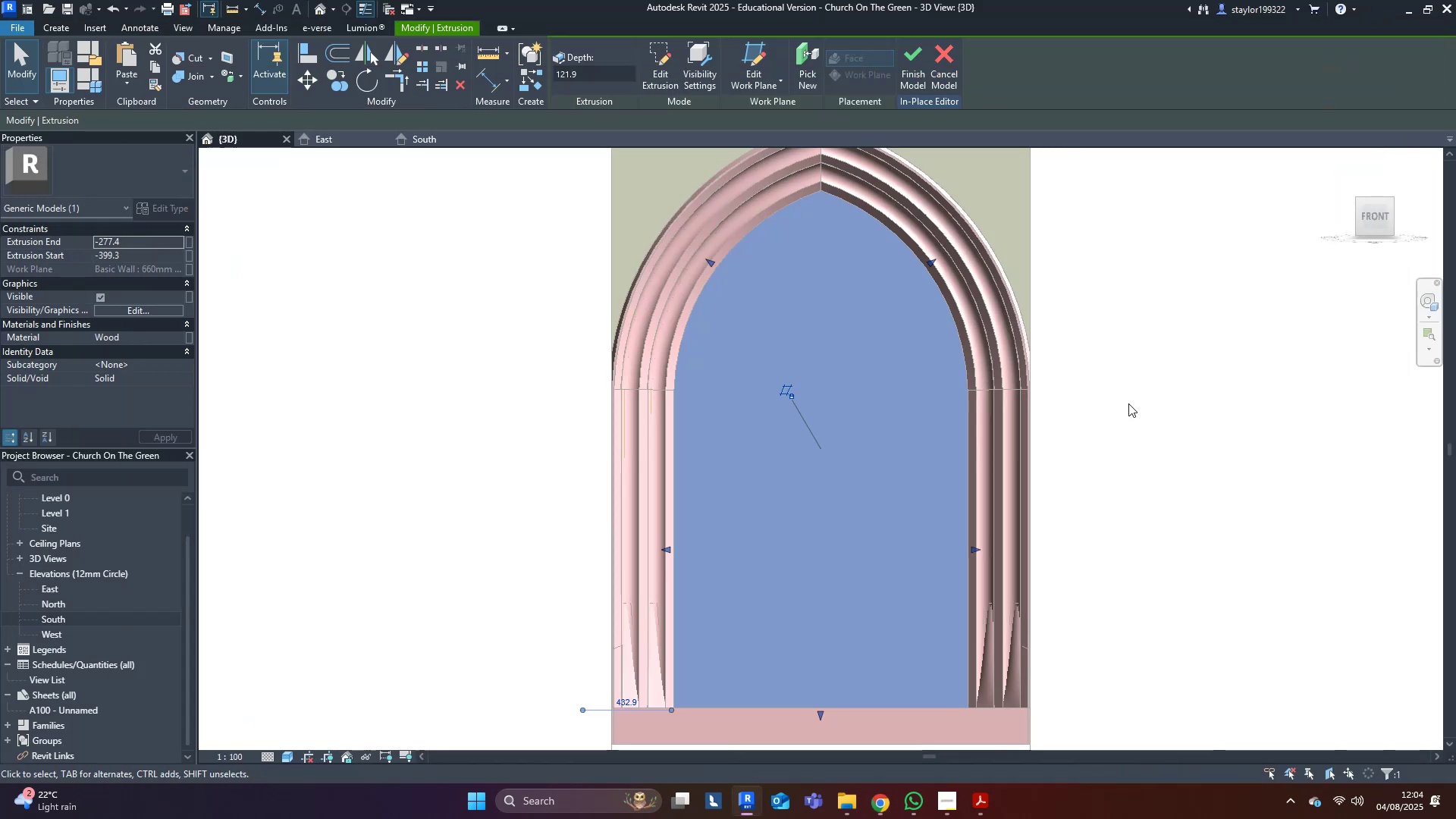 
middle_click([1124, 416])
 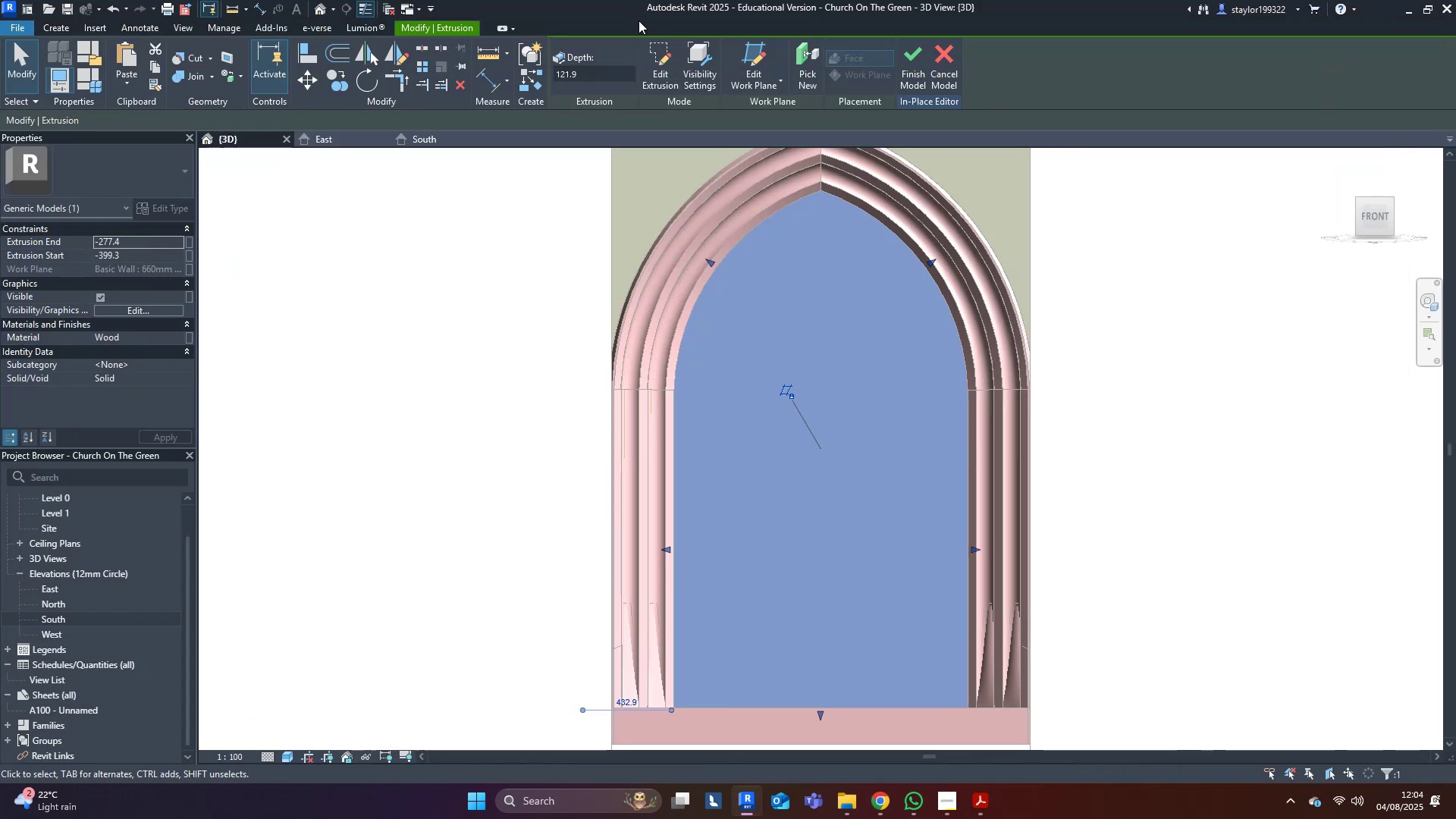 
left_click([665, 49])
 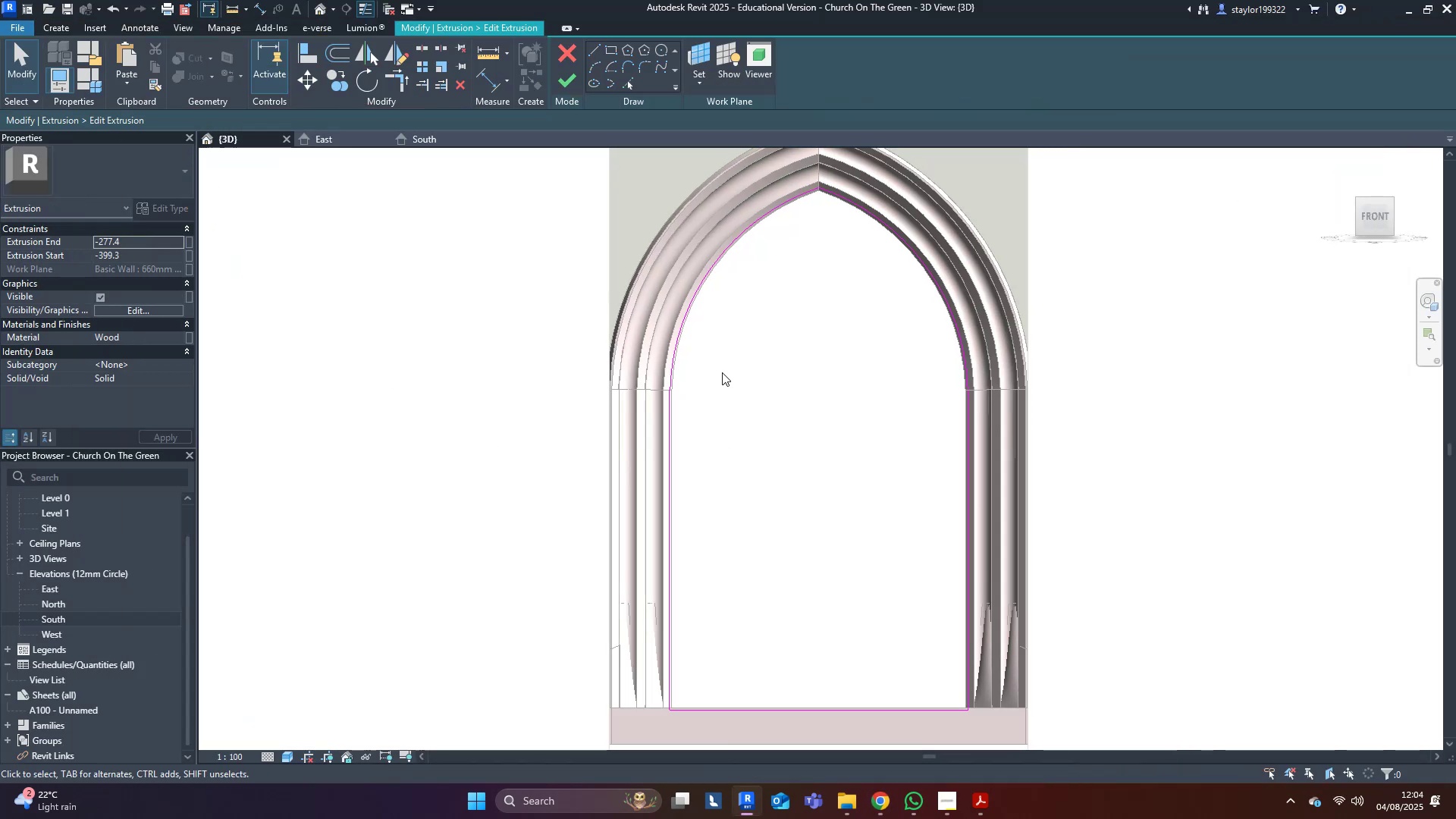 
left_click_drag(start_coordinate=[788, 638], to_coordinate=[758, 738])
 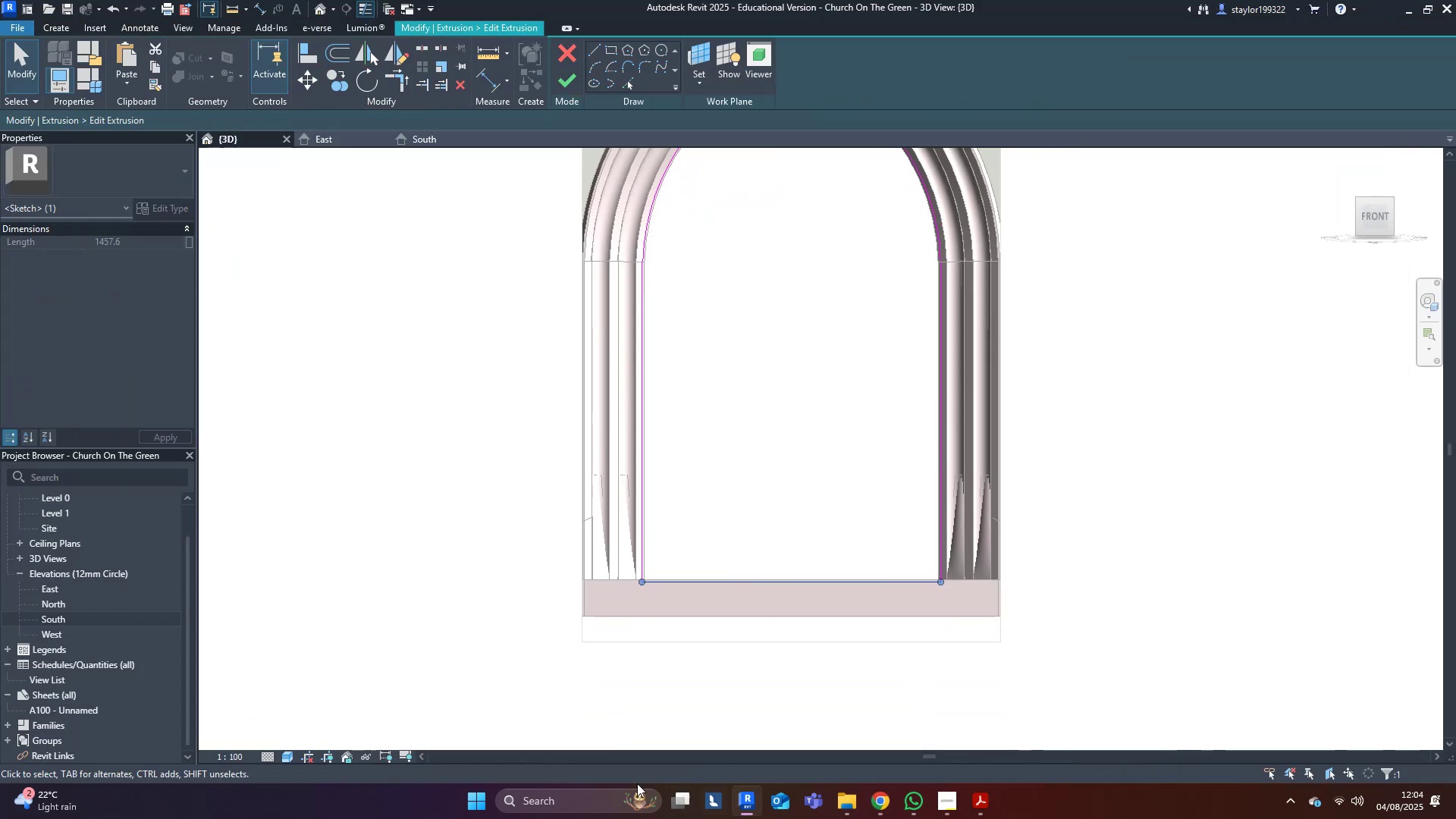 
left_click([549, 804])
 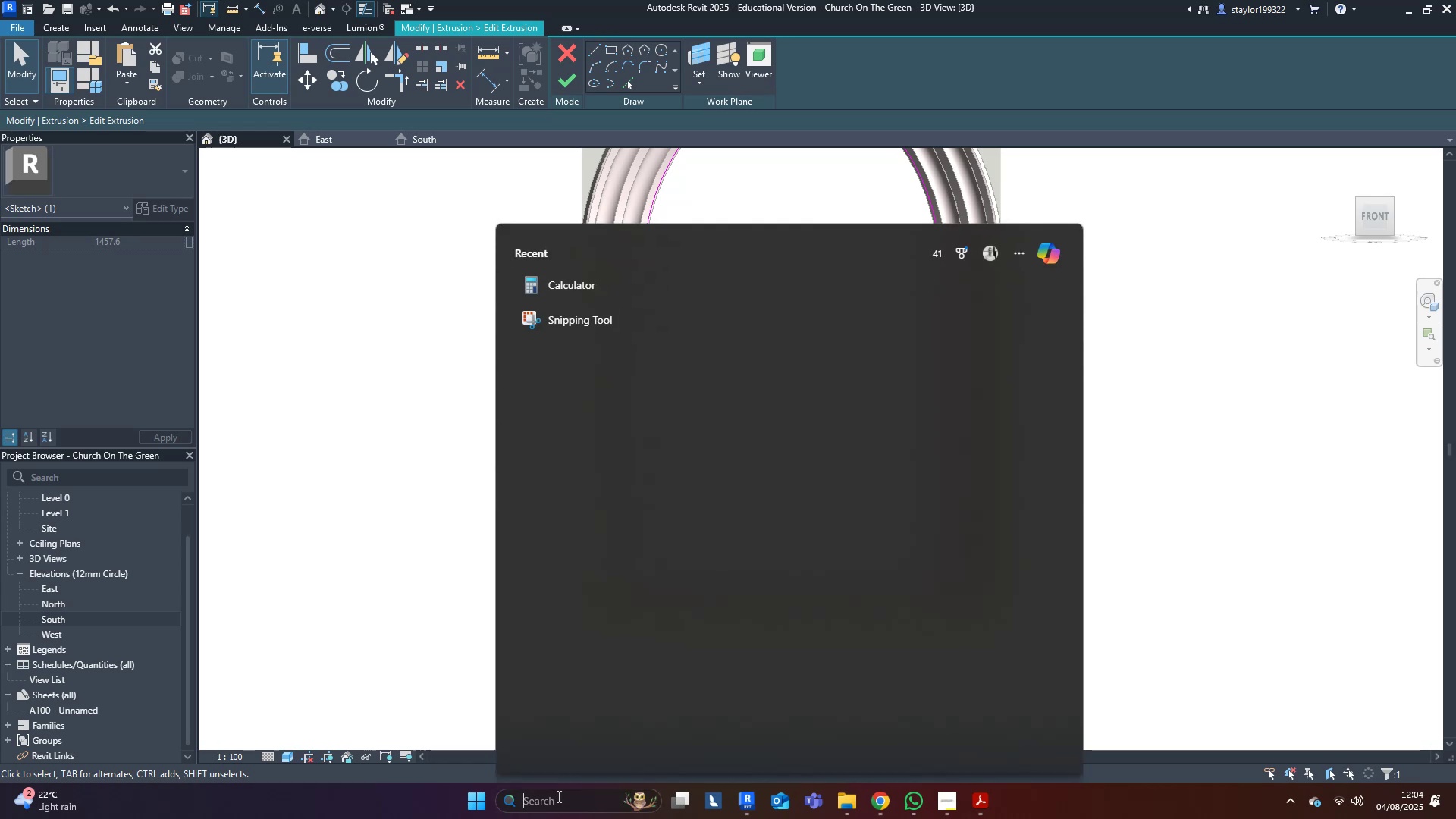 
type(cal)
 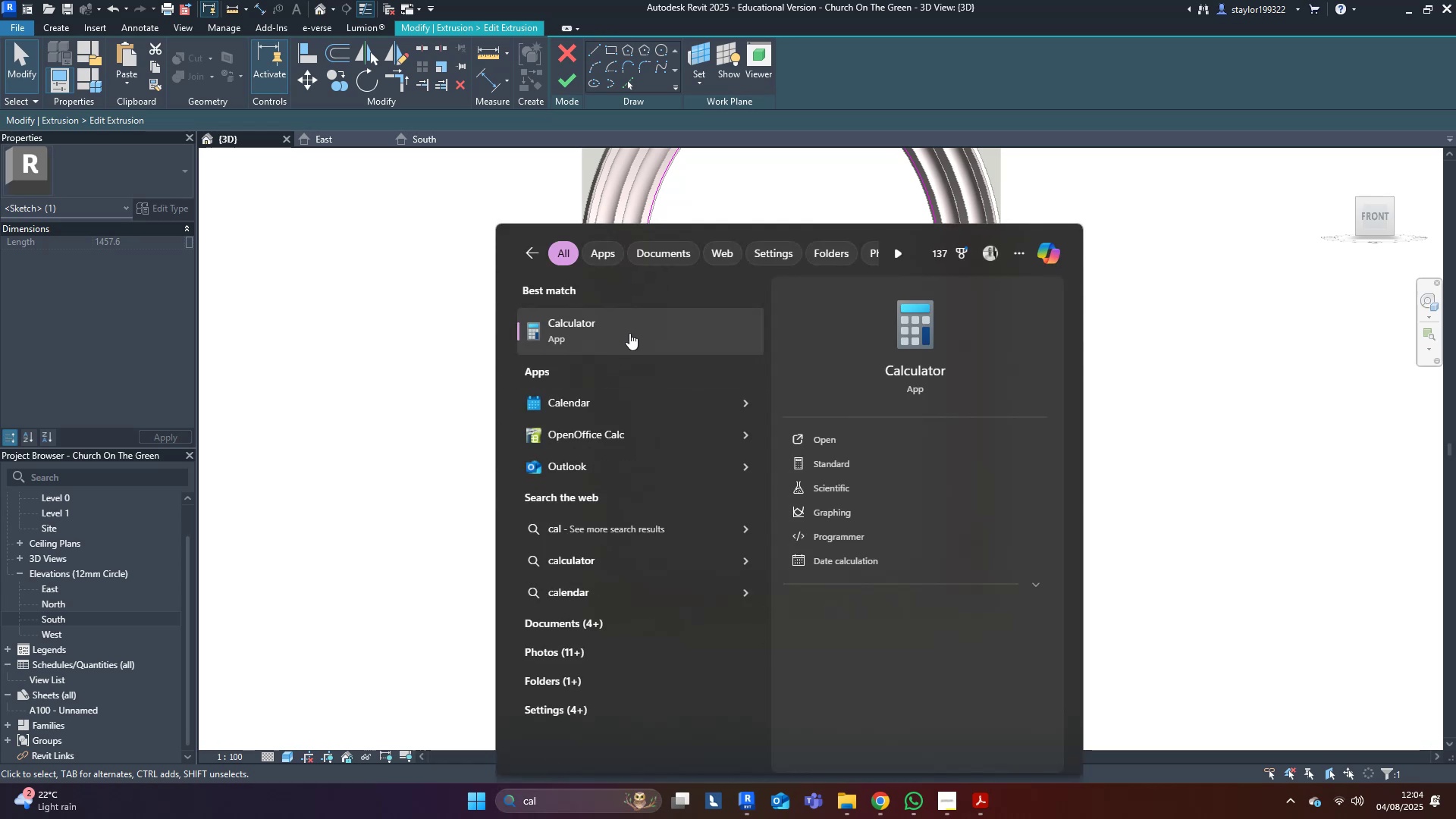 
left_click([629, 333])
 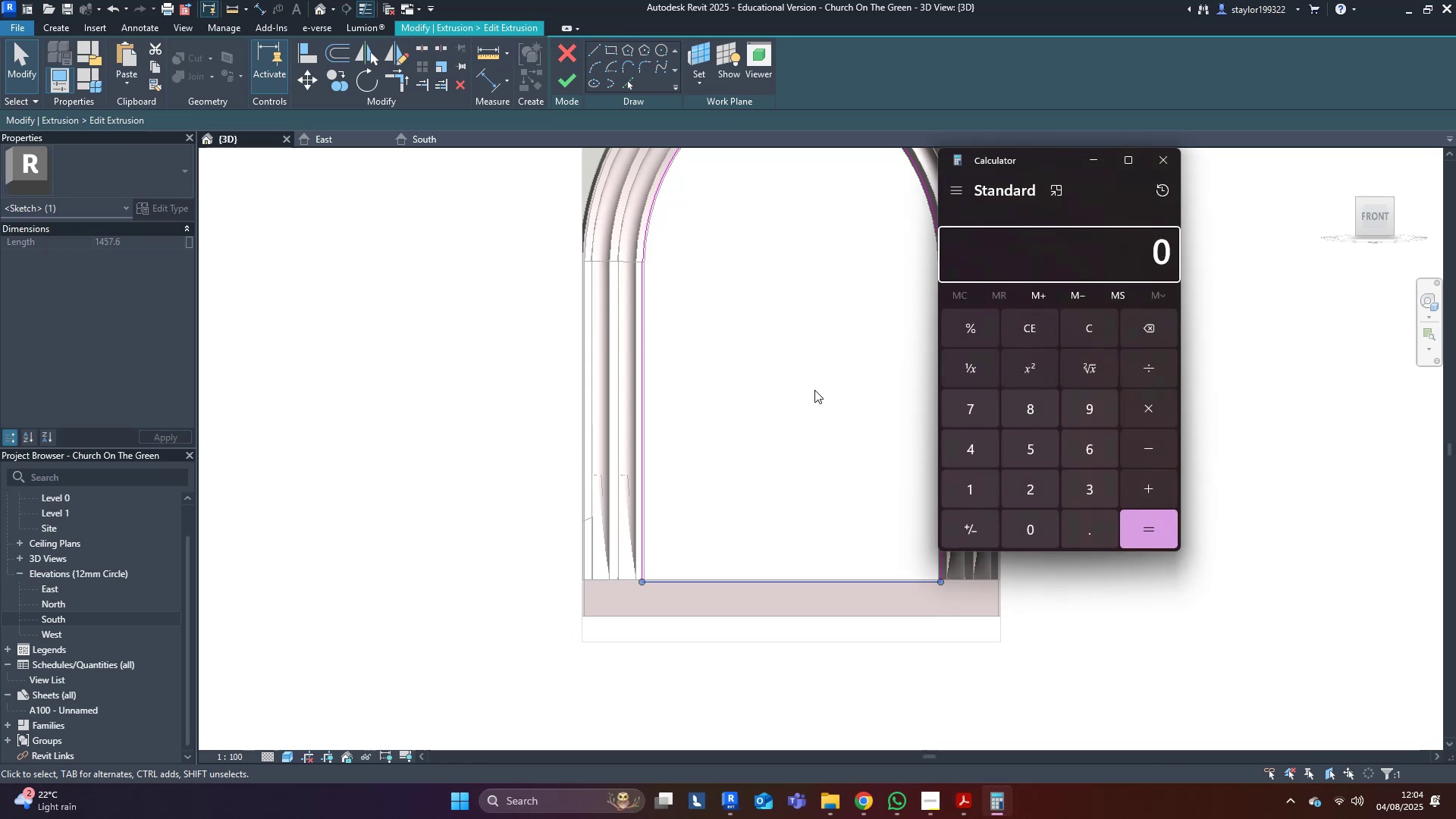 
key(Numpad1)
 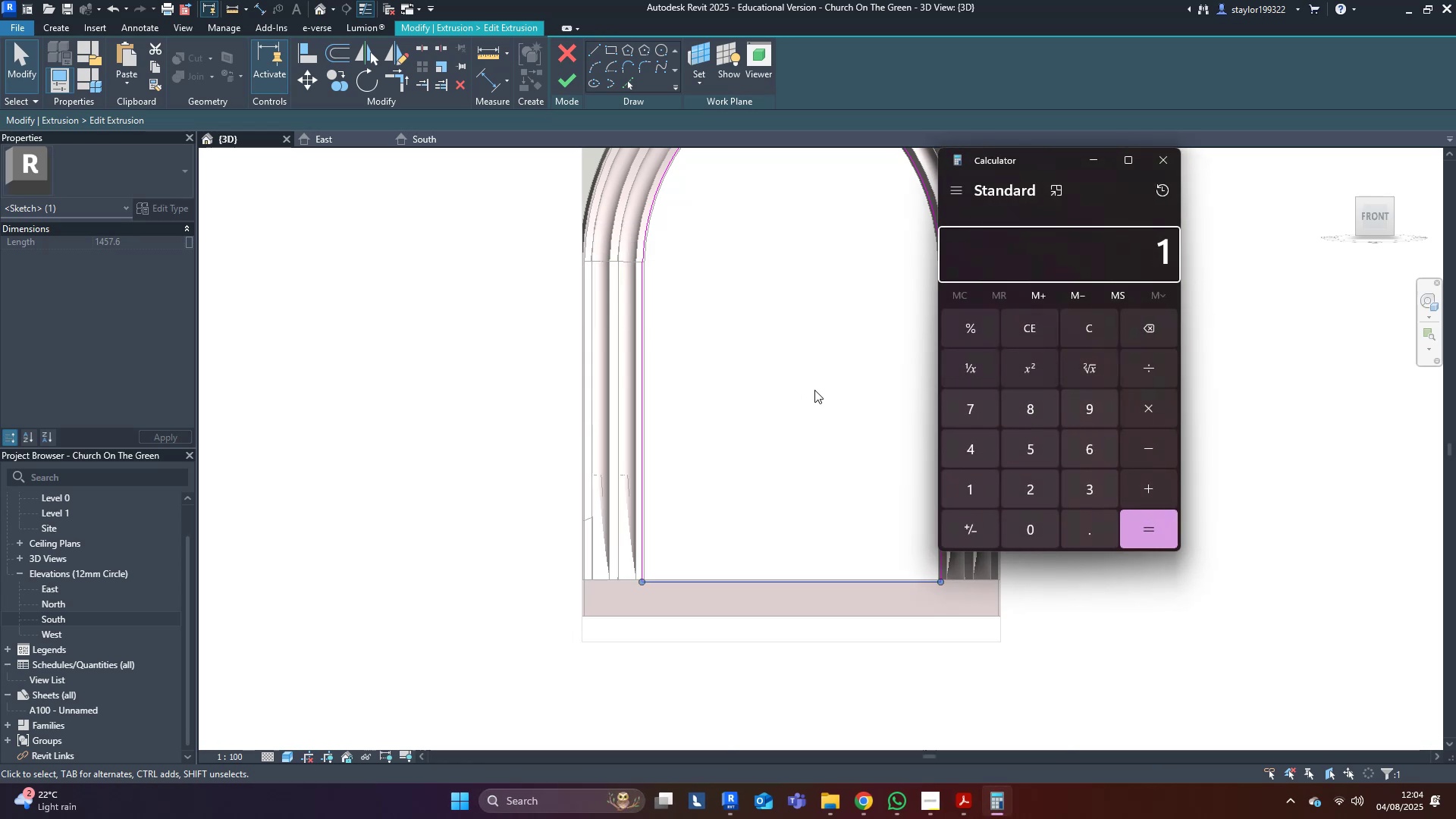 
key(Numpad6)
 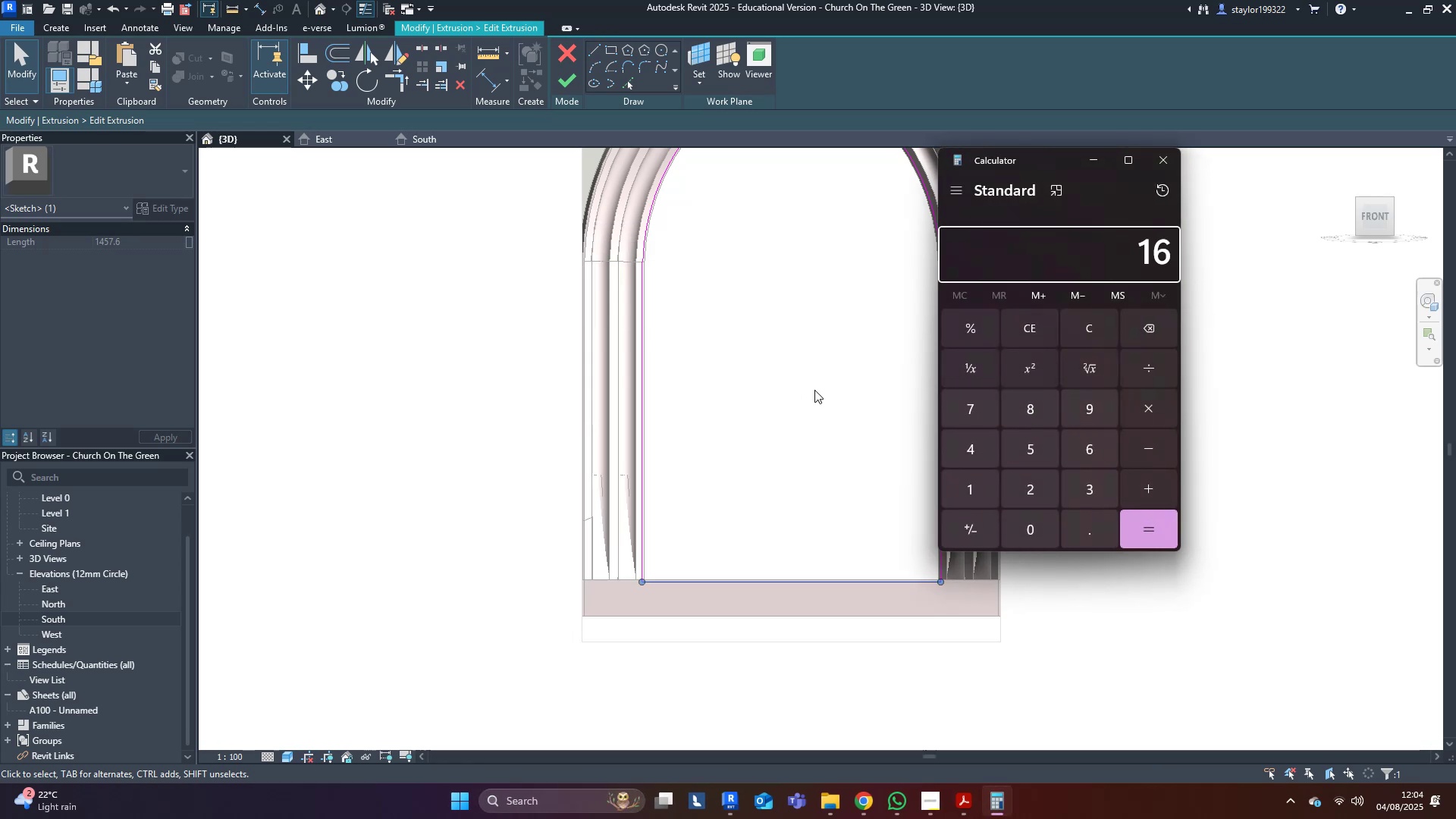 
key(Backspace)
 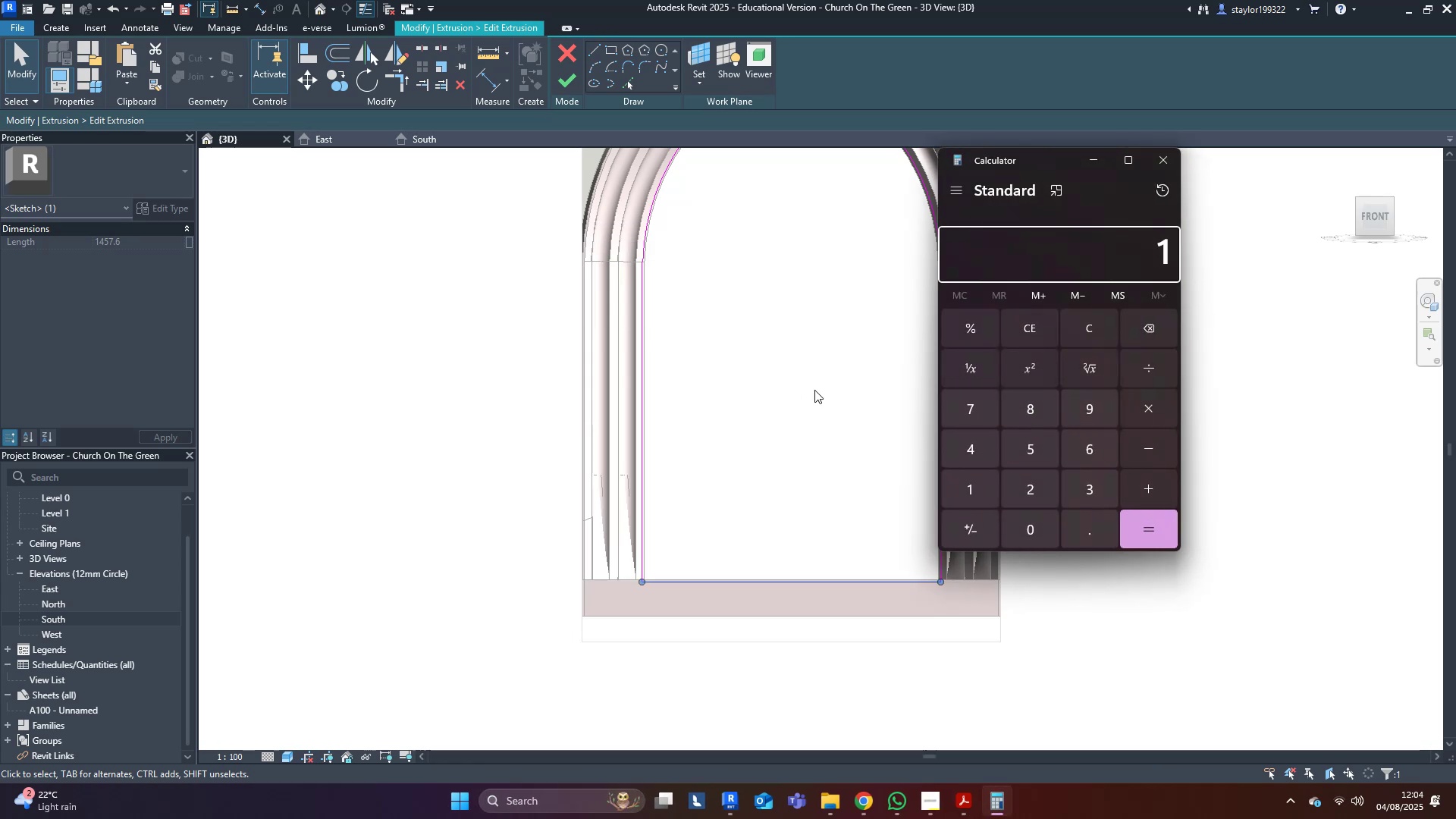 
key(Numpad5)
 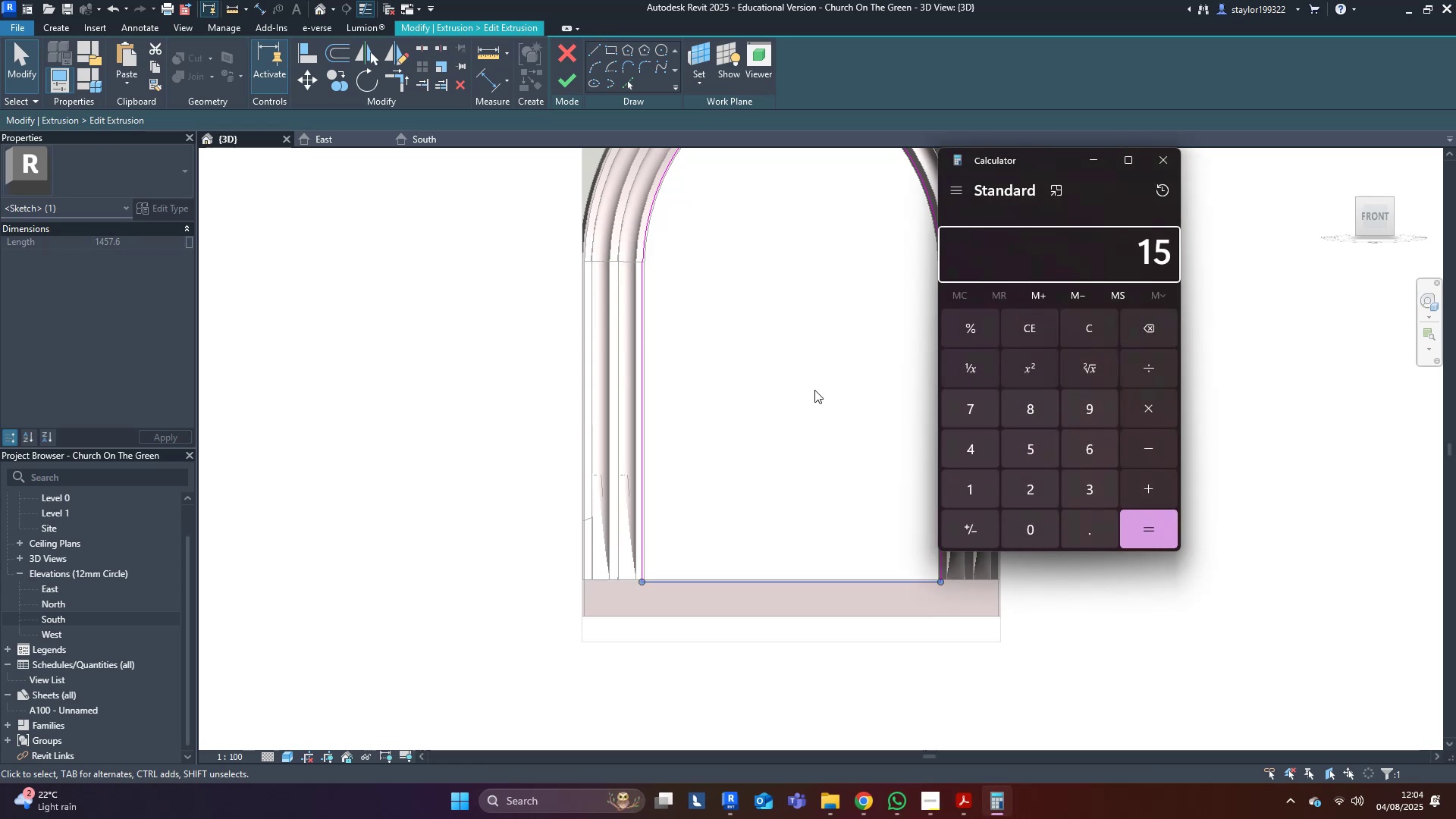 
key(Numpad7)
 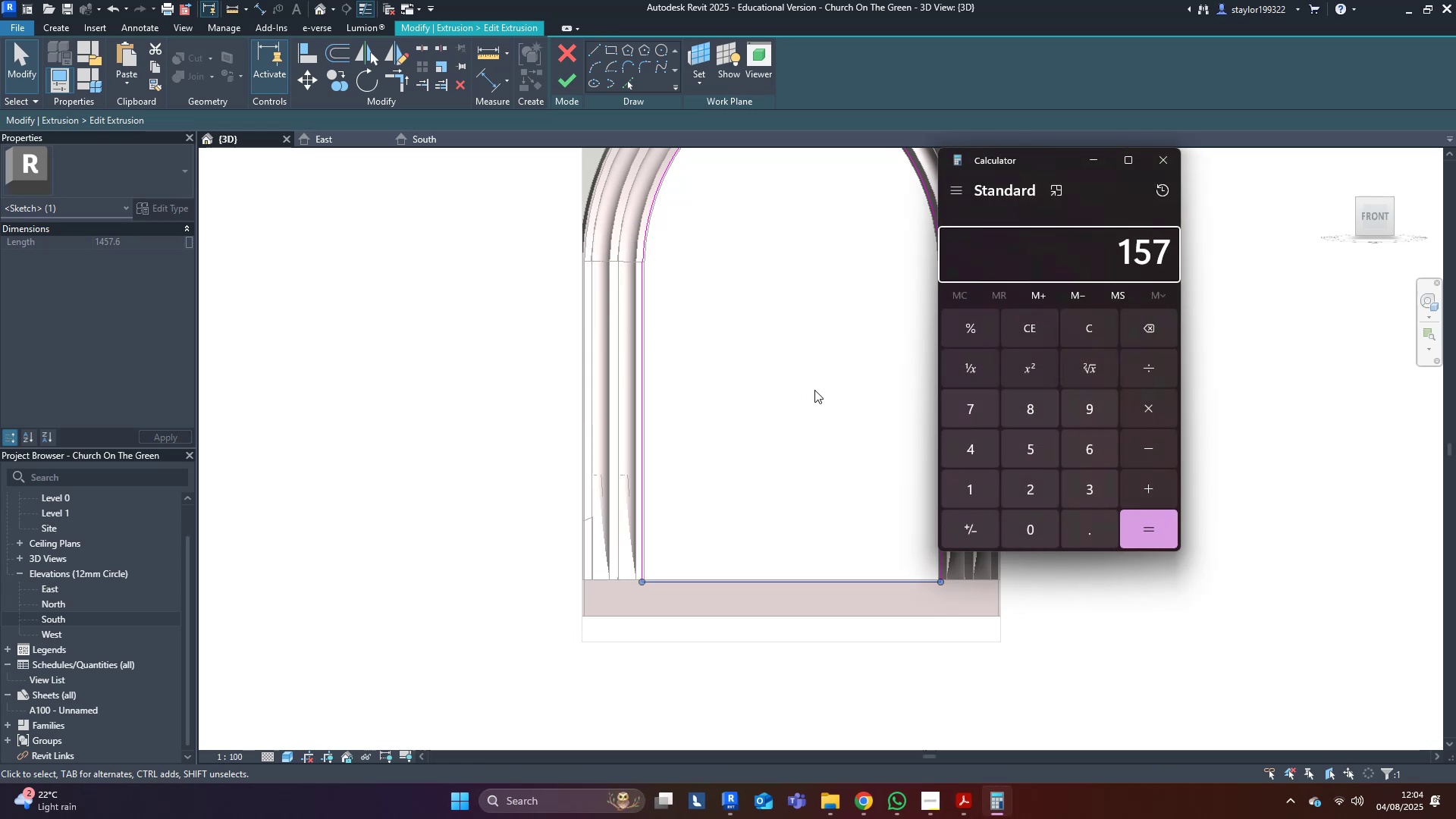 
key(NumpadDecimal)
 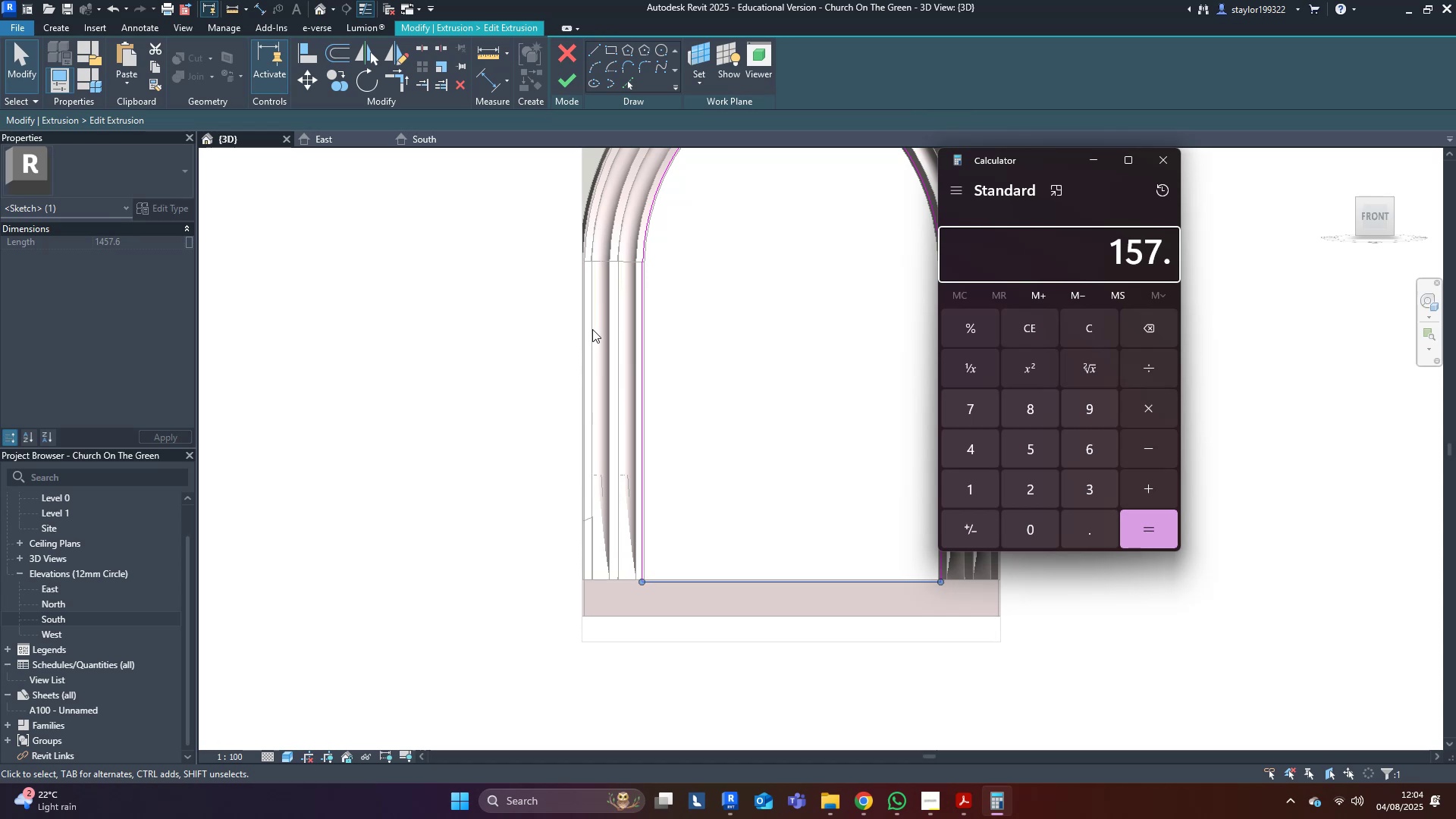 
key(Backspace)
 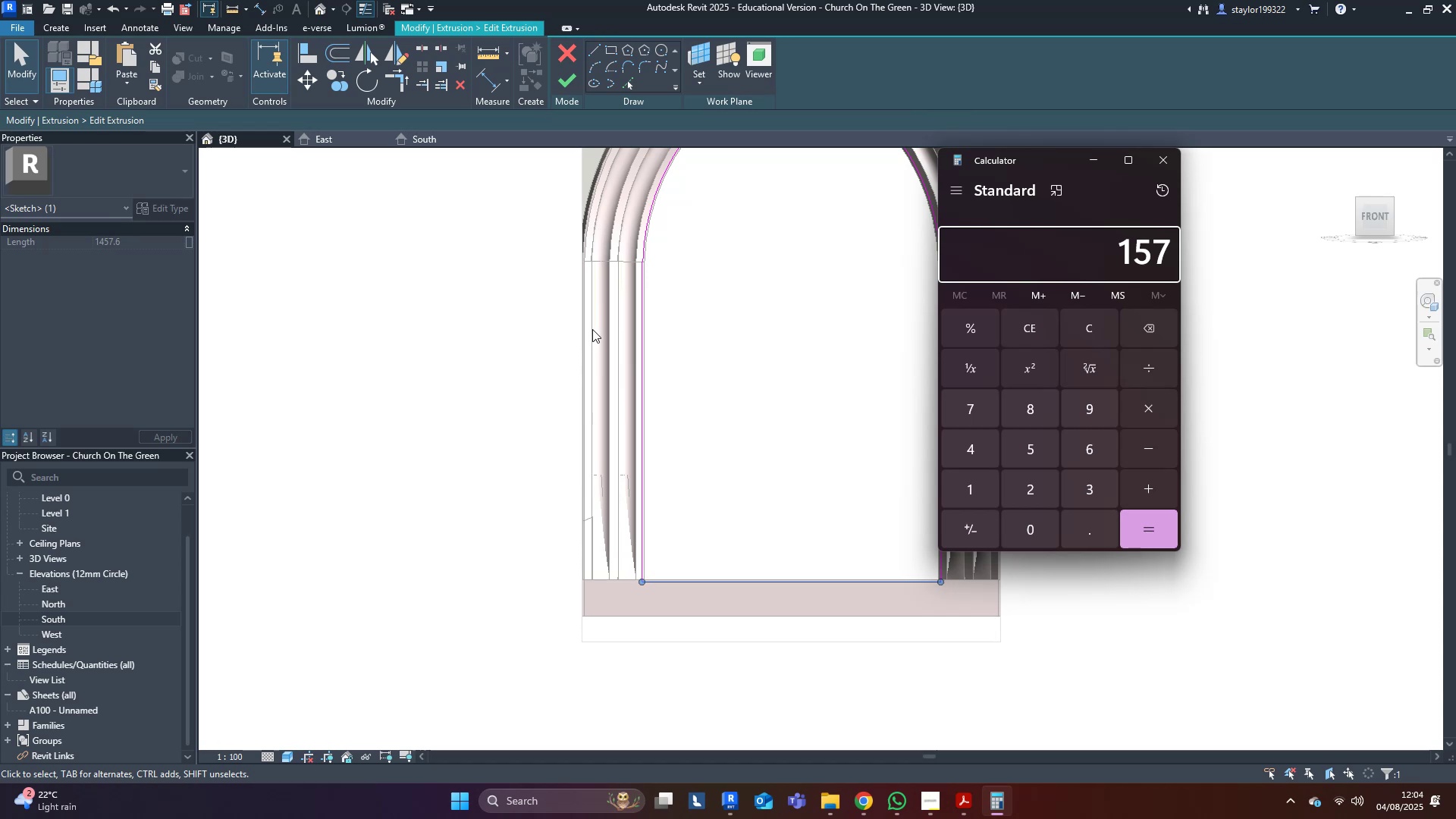 
key(Backspace)
 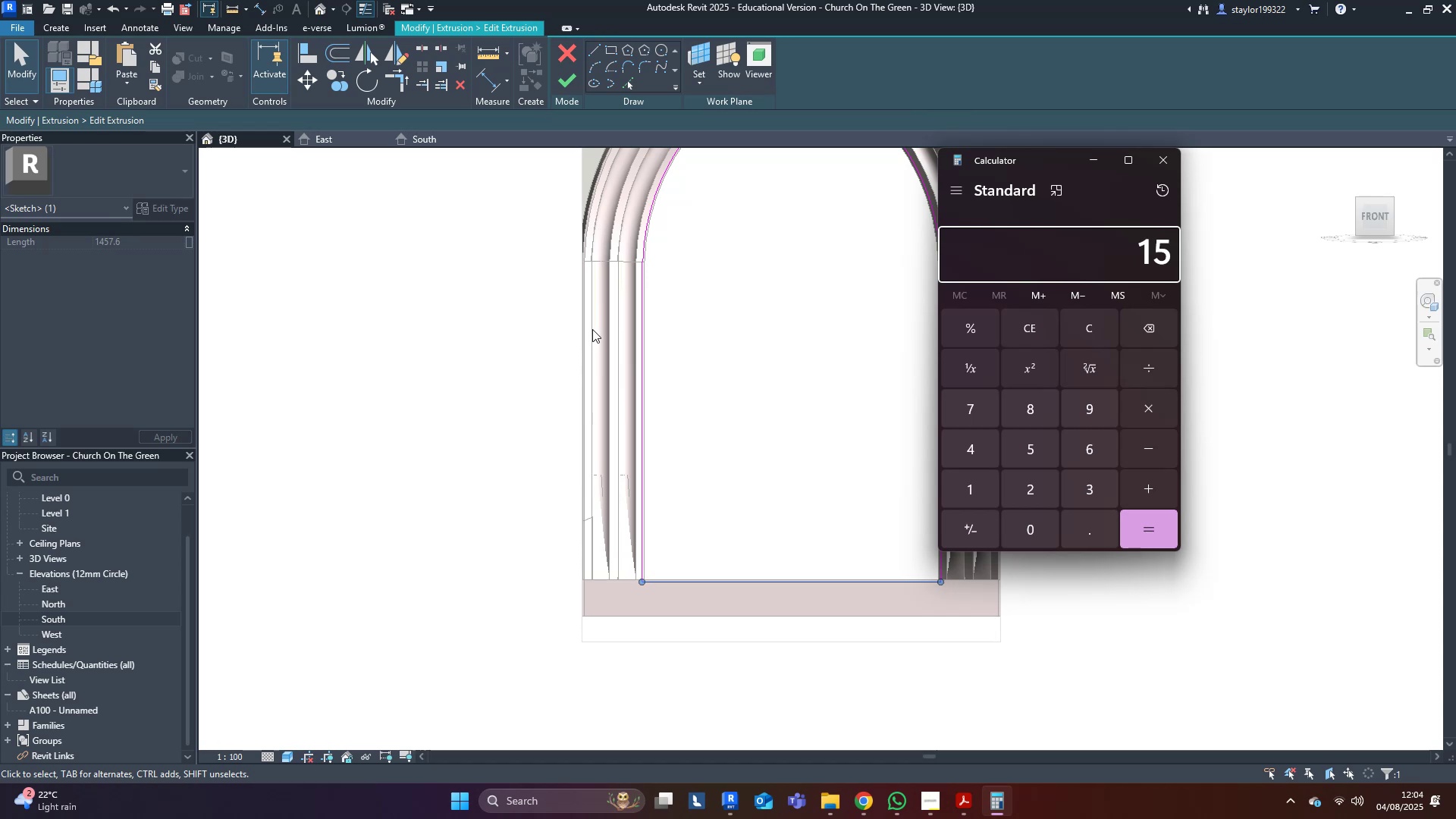 
key(Backspace)
 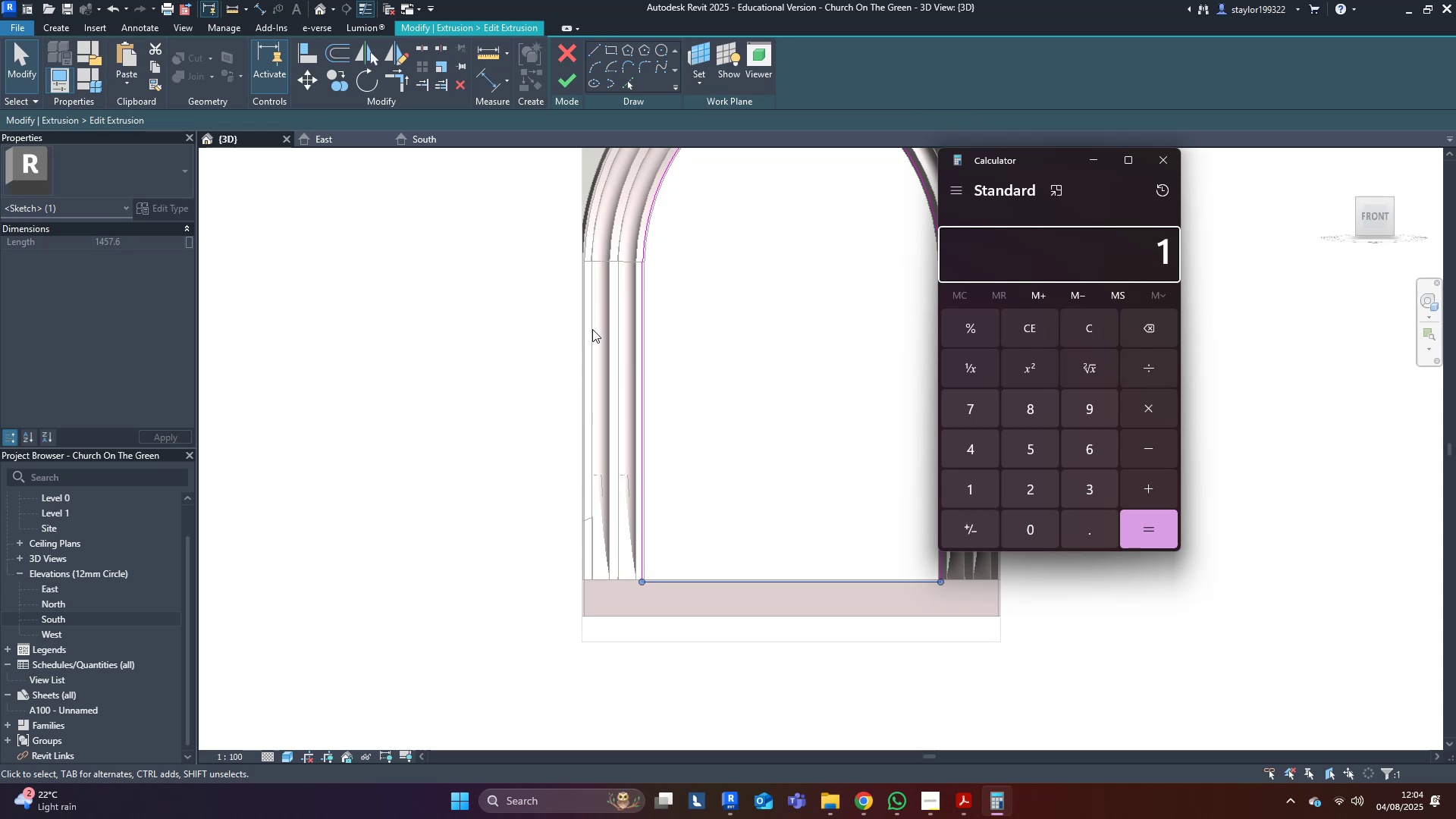 
key(Numpad4)
 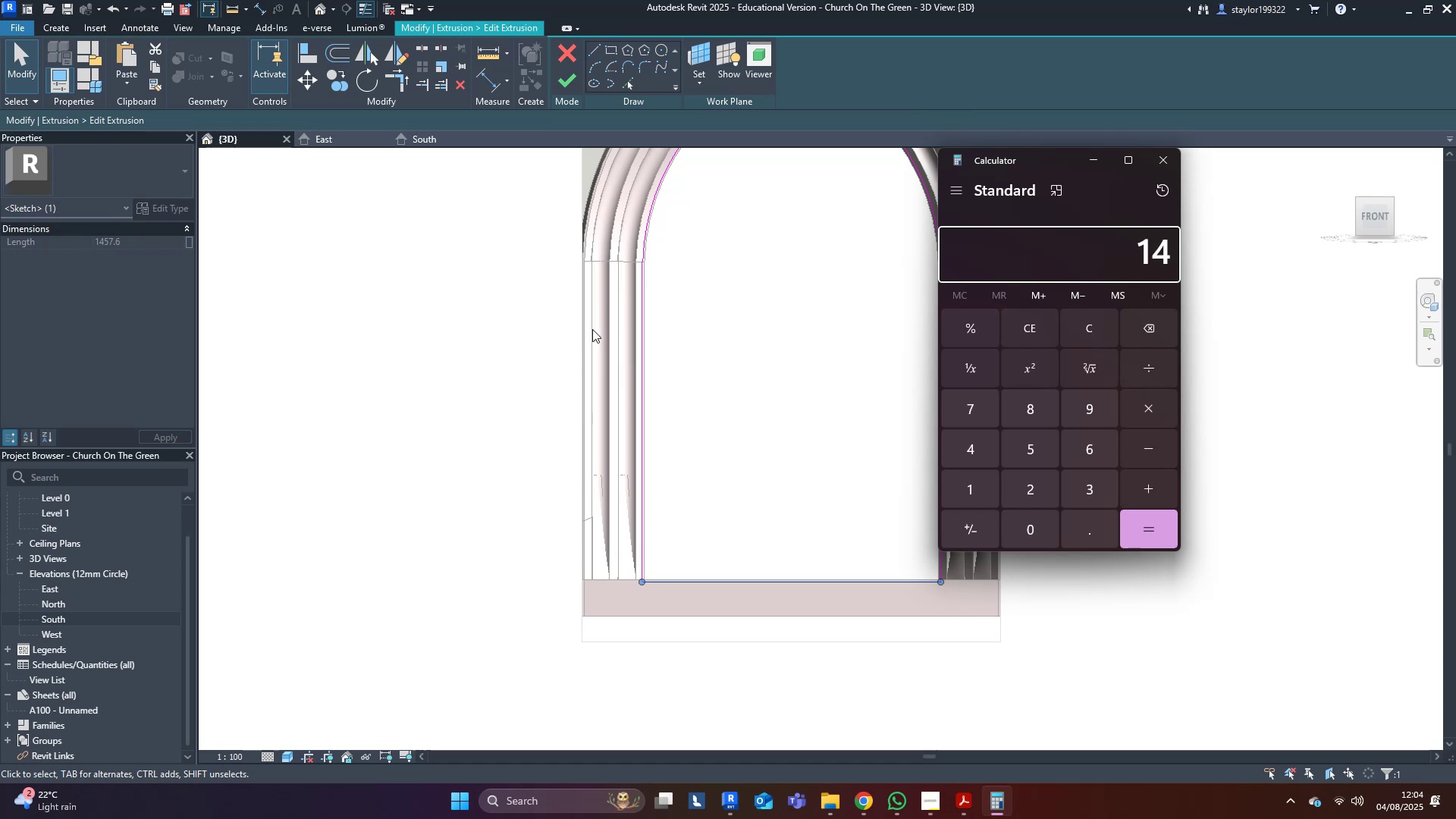 
key(Numpad5)
 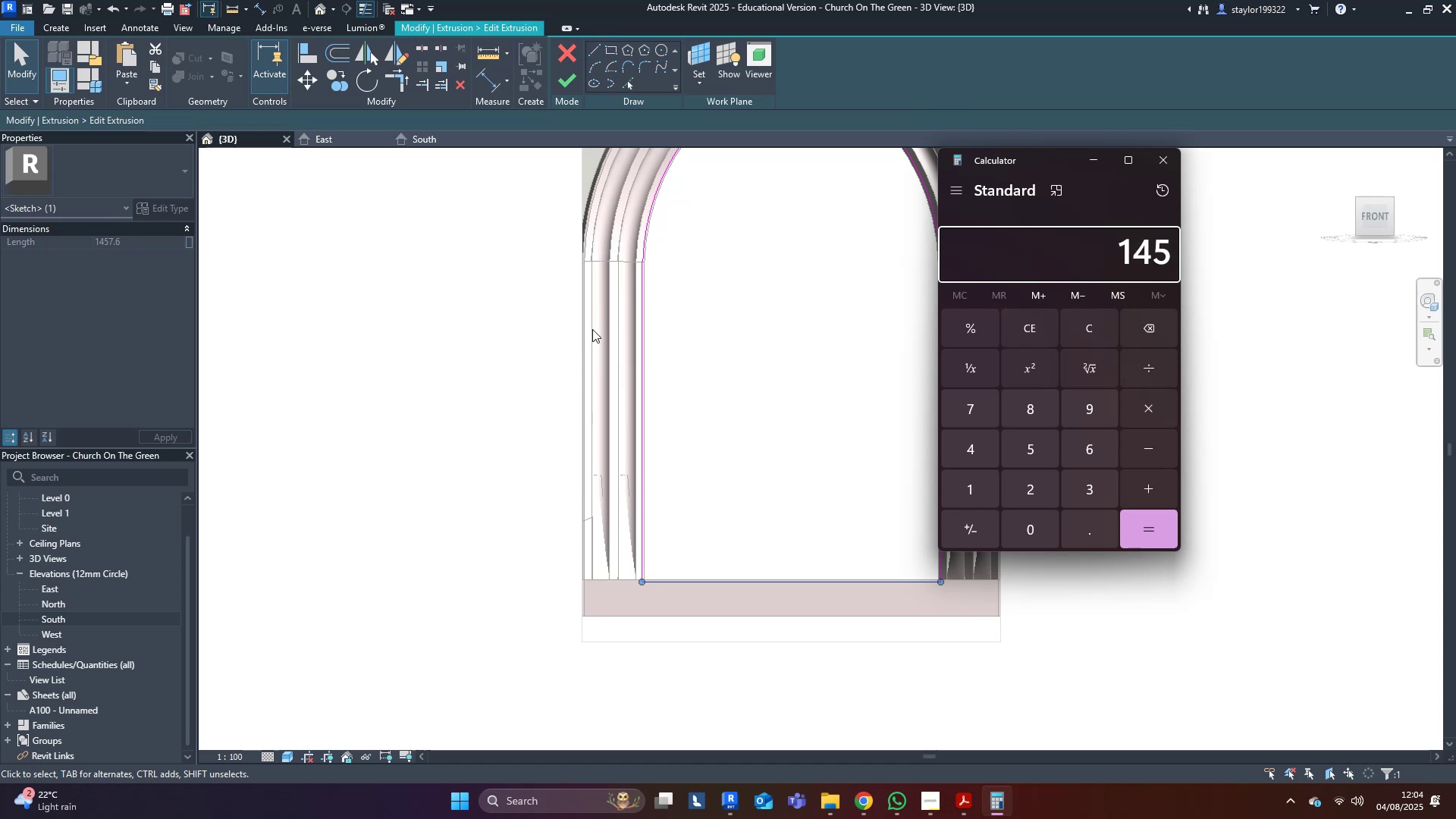 
key(Numpad7)
 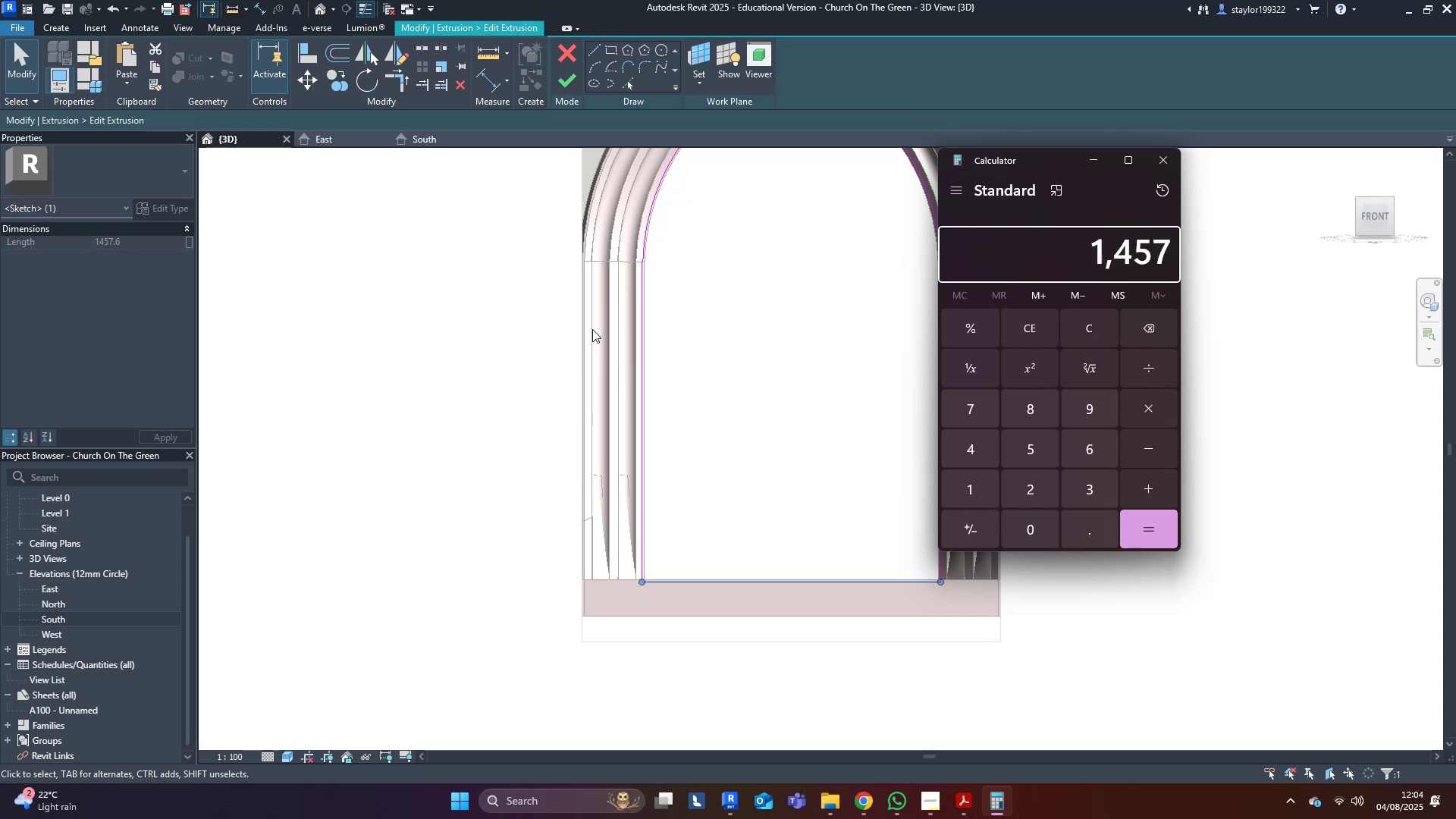 
key(NumpadDecimal)
 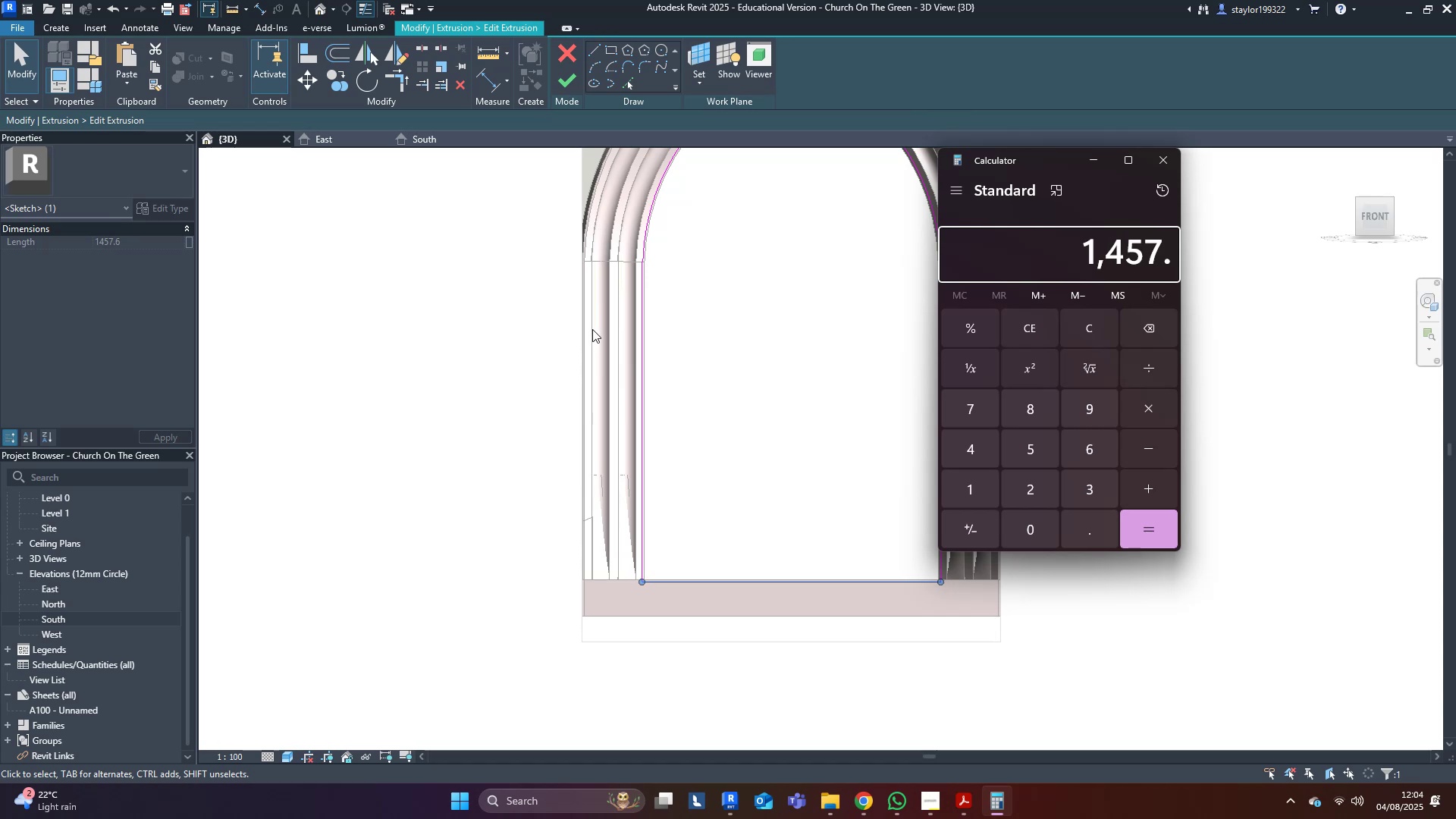 
key(Numpad6)
 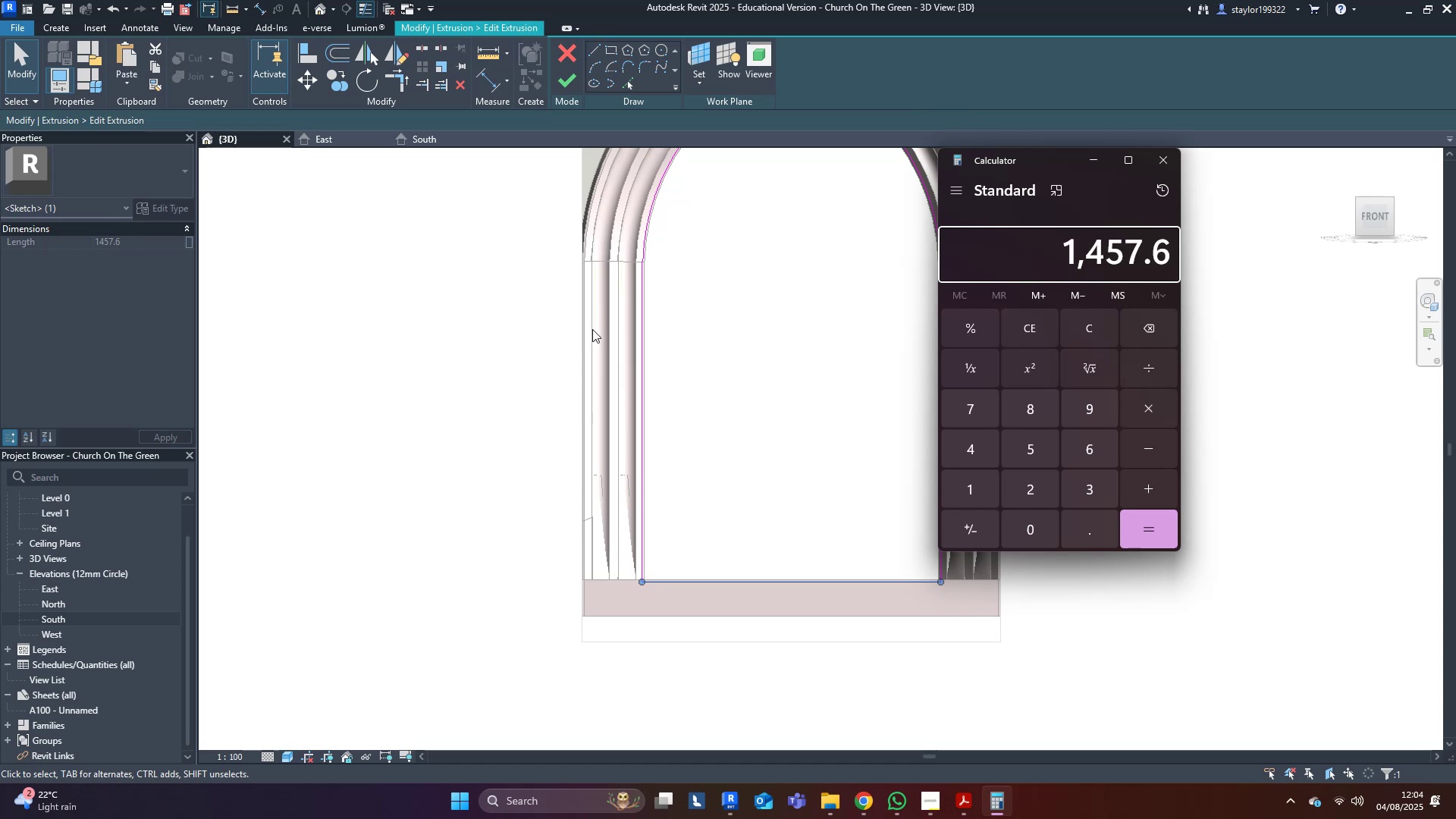 
key(NumpadDivide)
 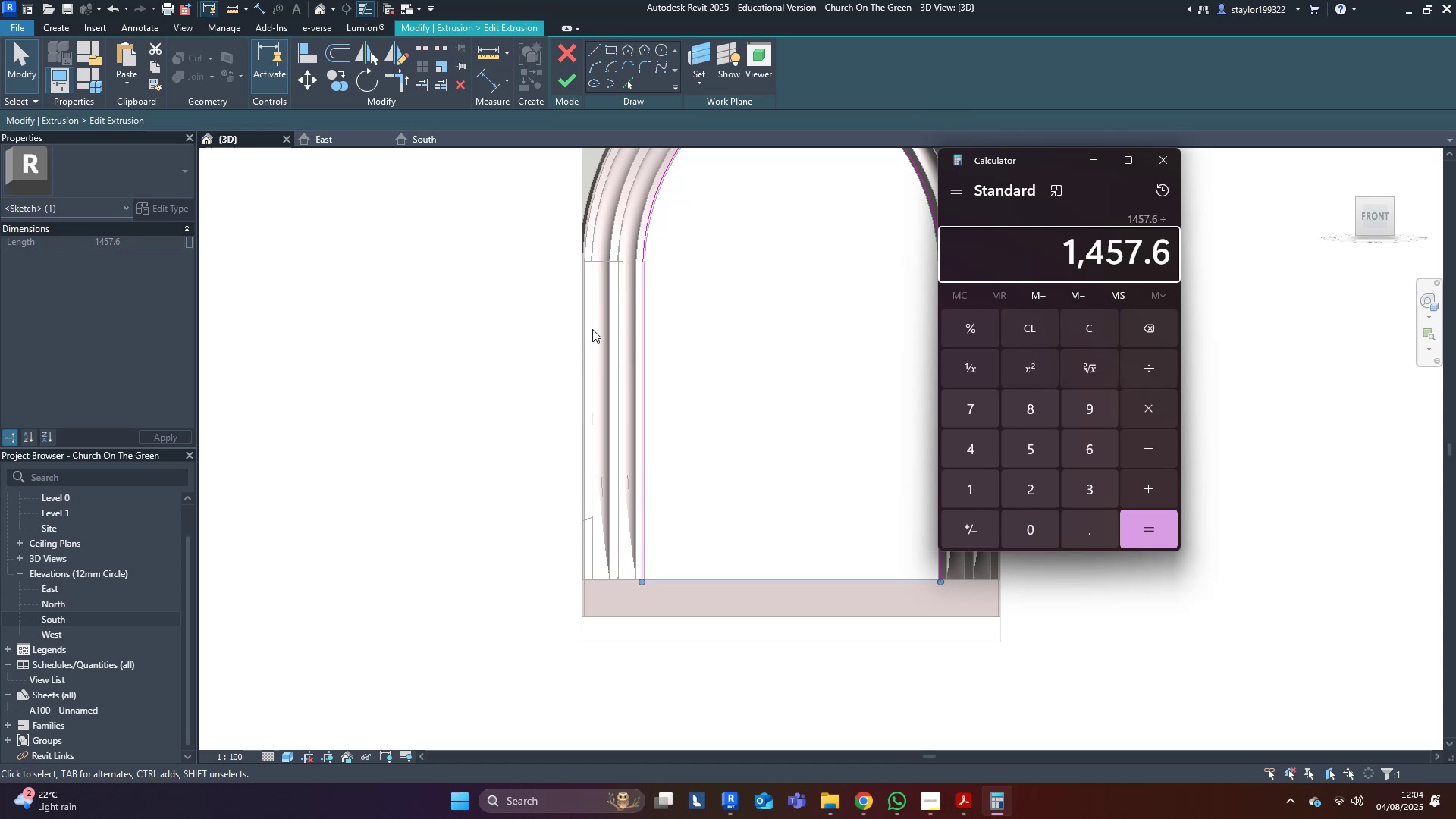 
key(Numpad6)
 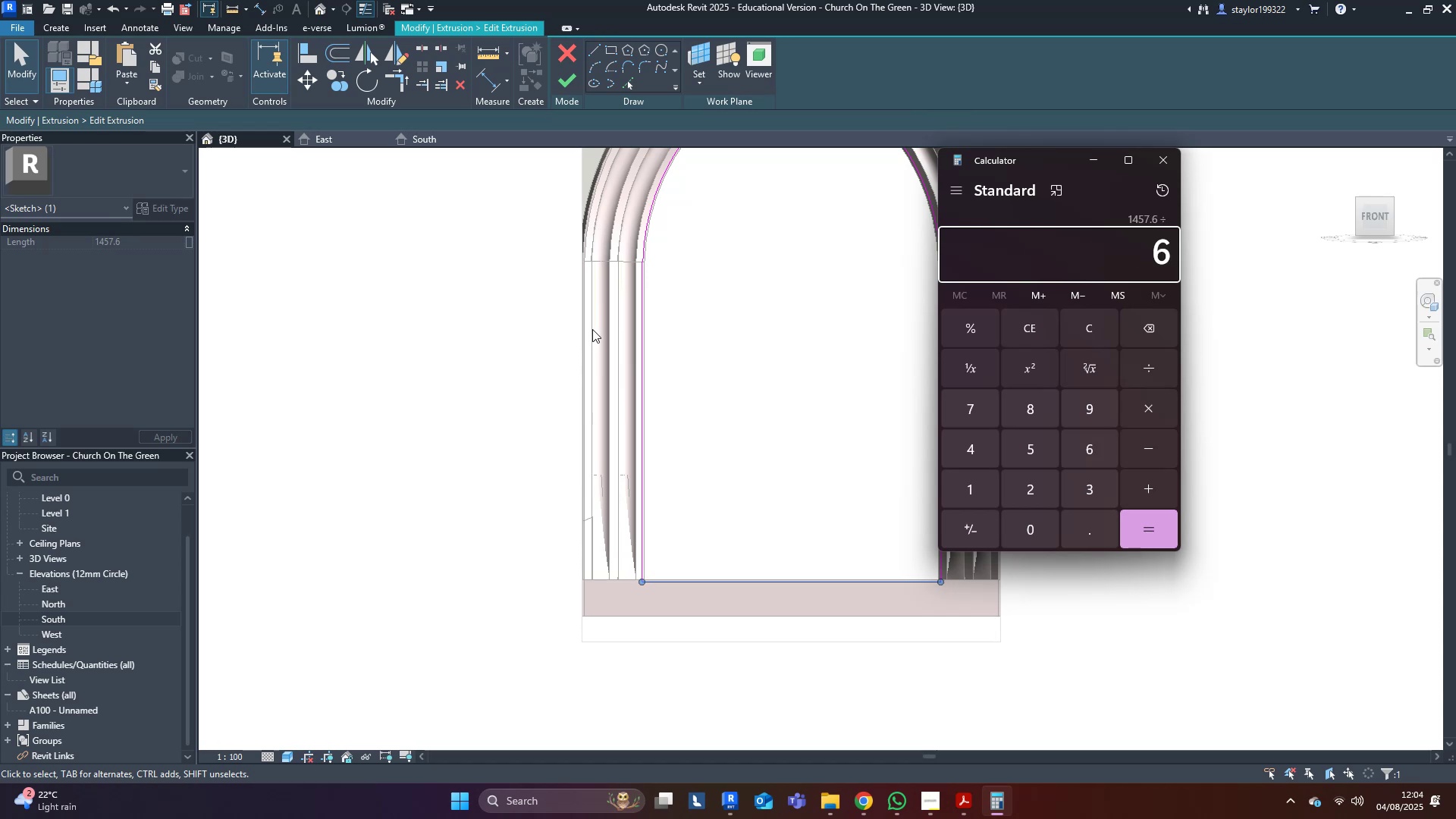 
key(NumpadEnter)
 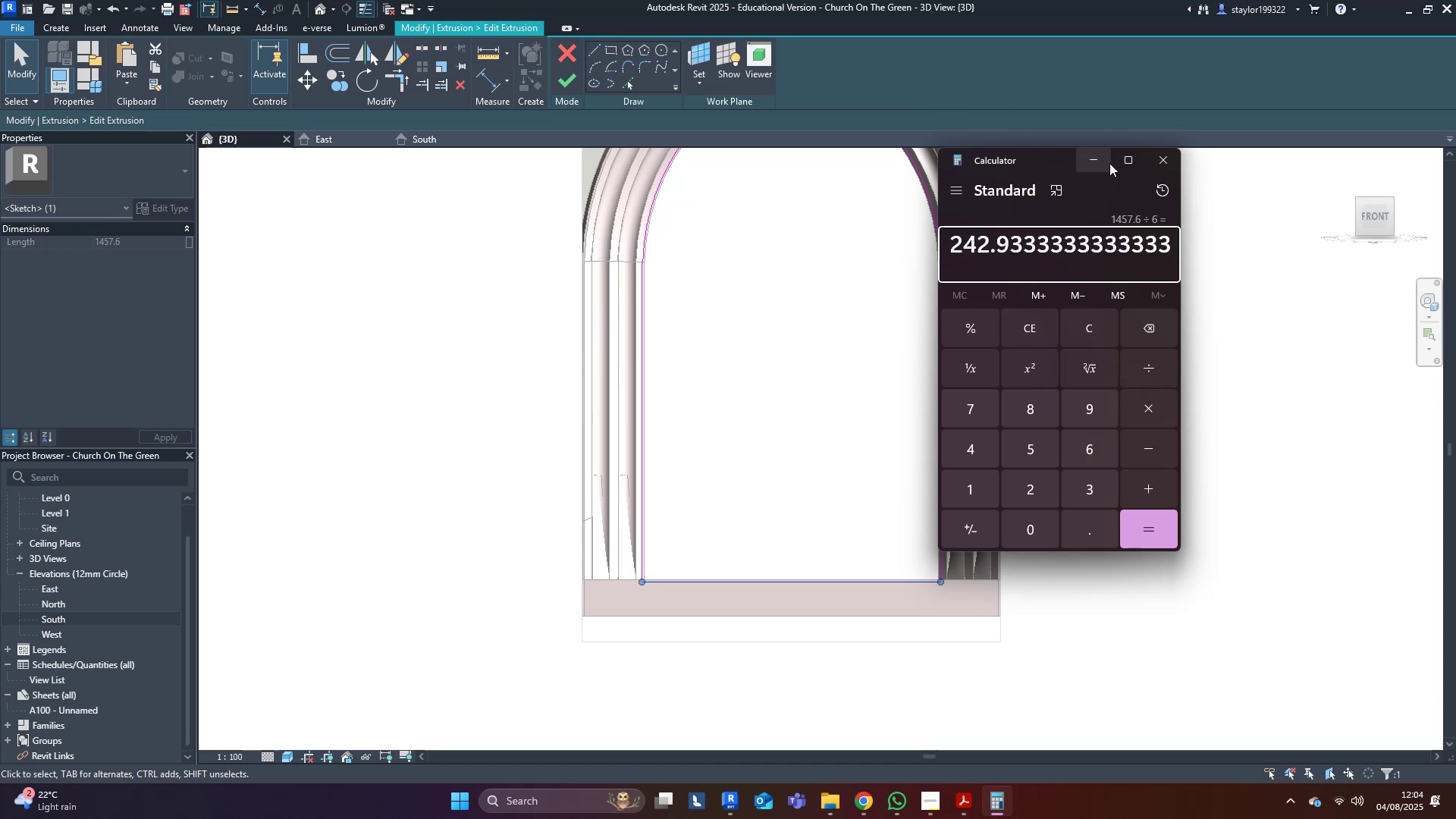 
double_click([849, 329])
 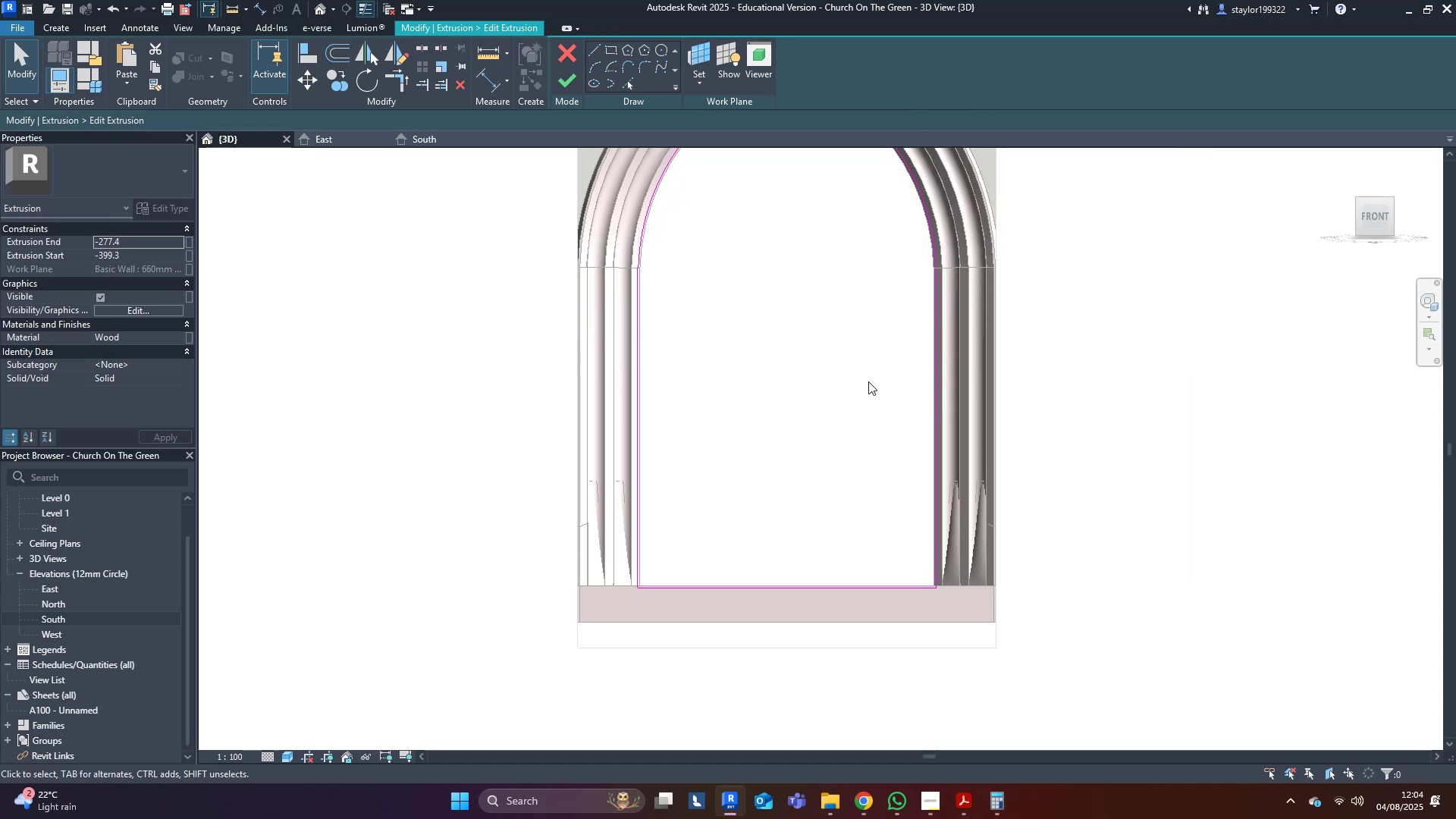 
type(of242.94)
key(Backspace)
type(333)
 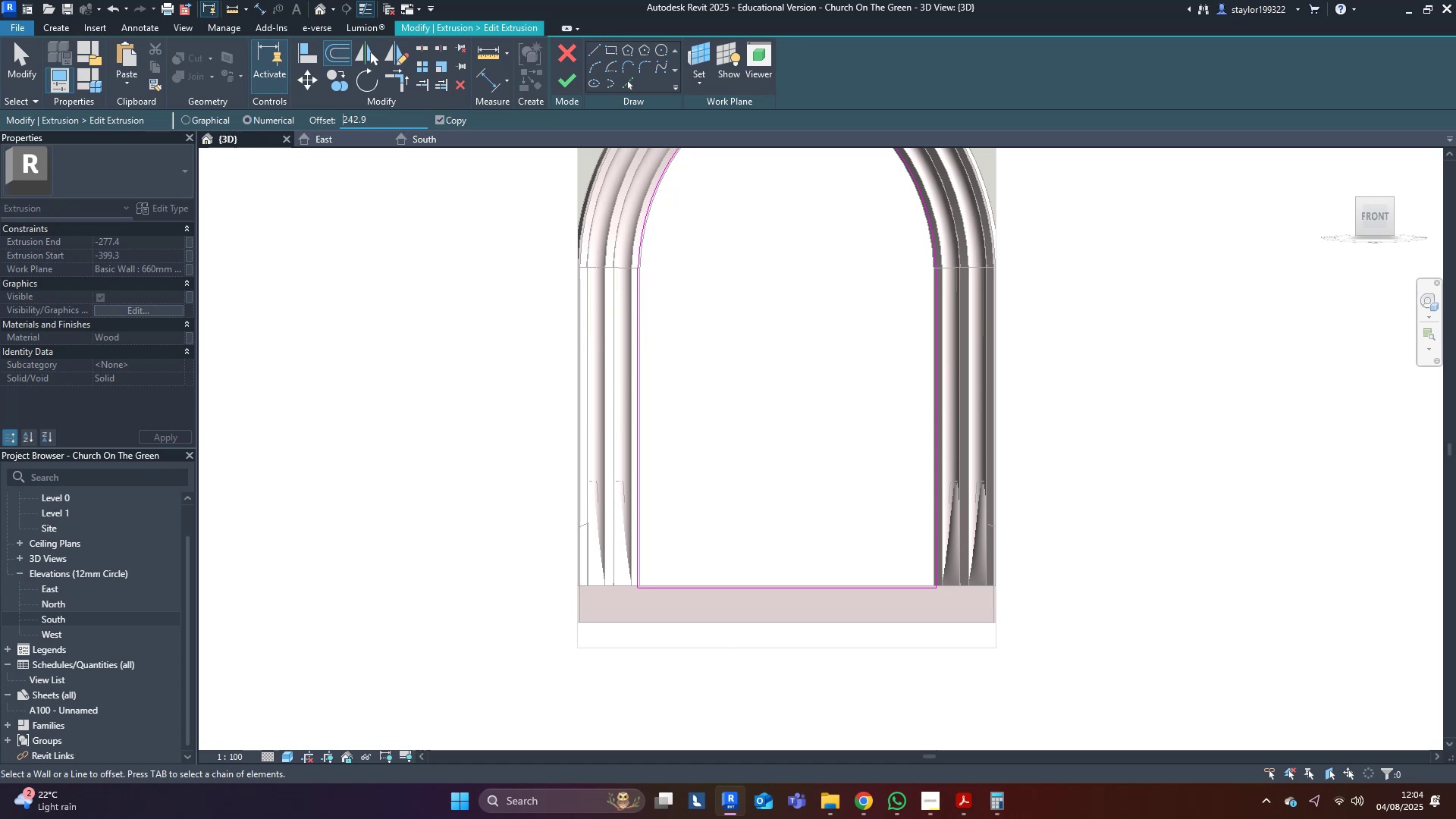 
left_click_drag(start_coordinate=[373, 118], to_coordinate=[300, 101])
 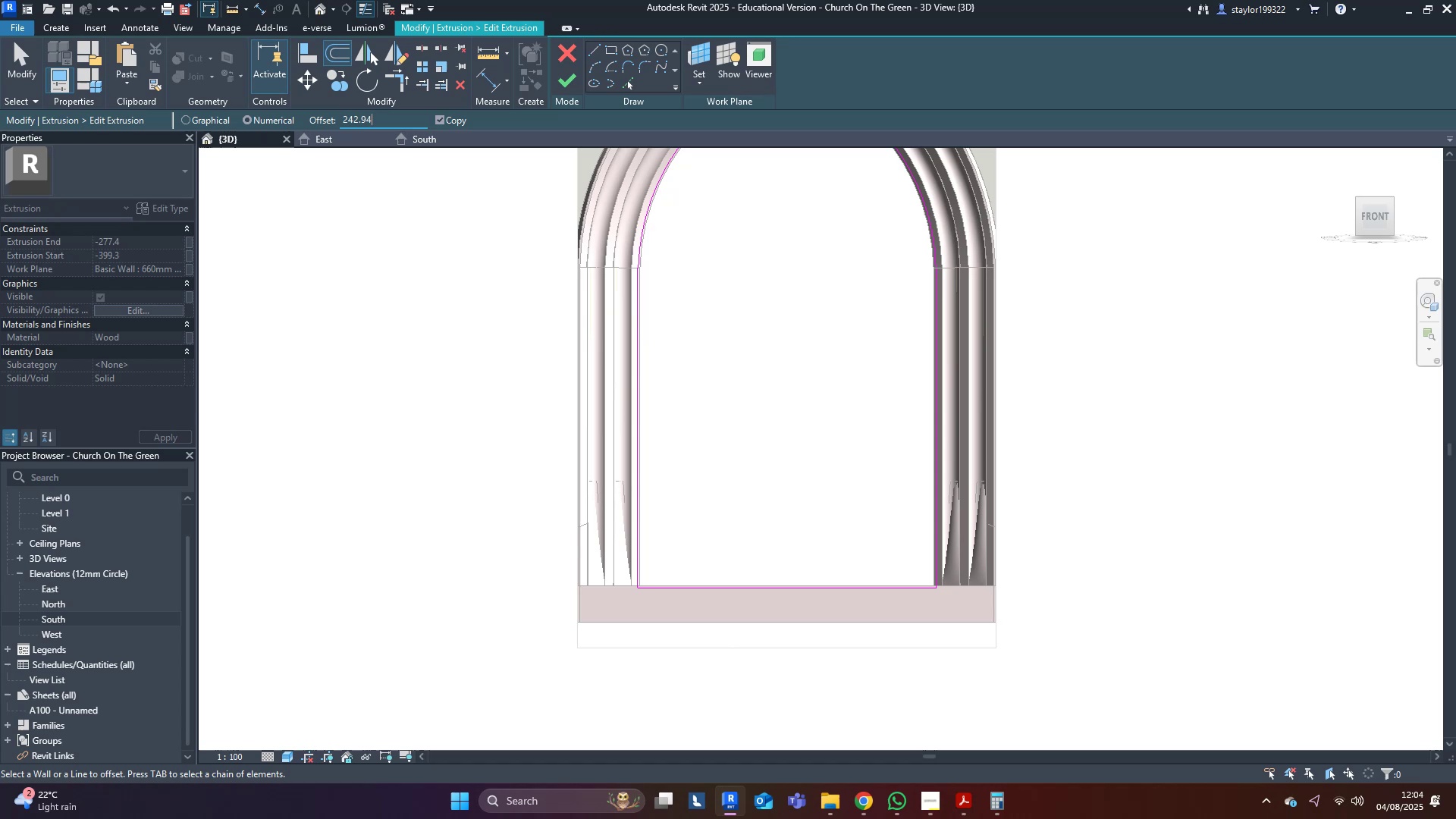 
key(Enter)
 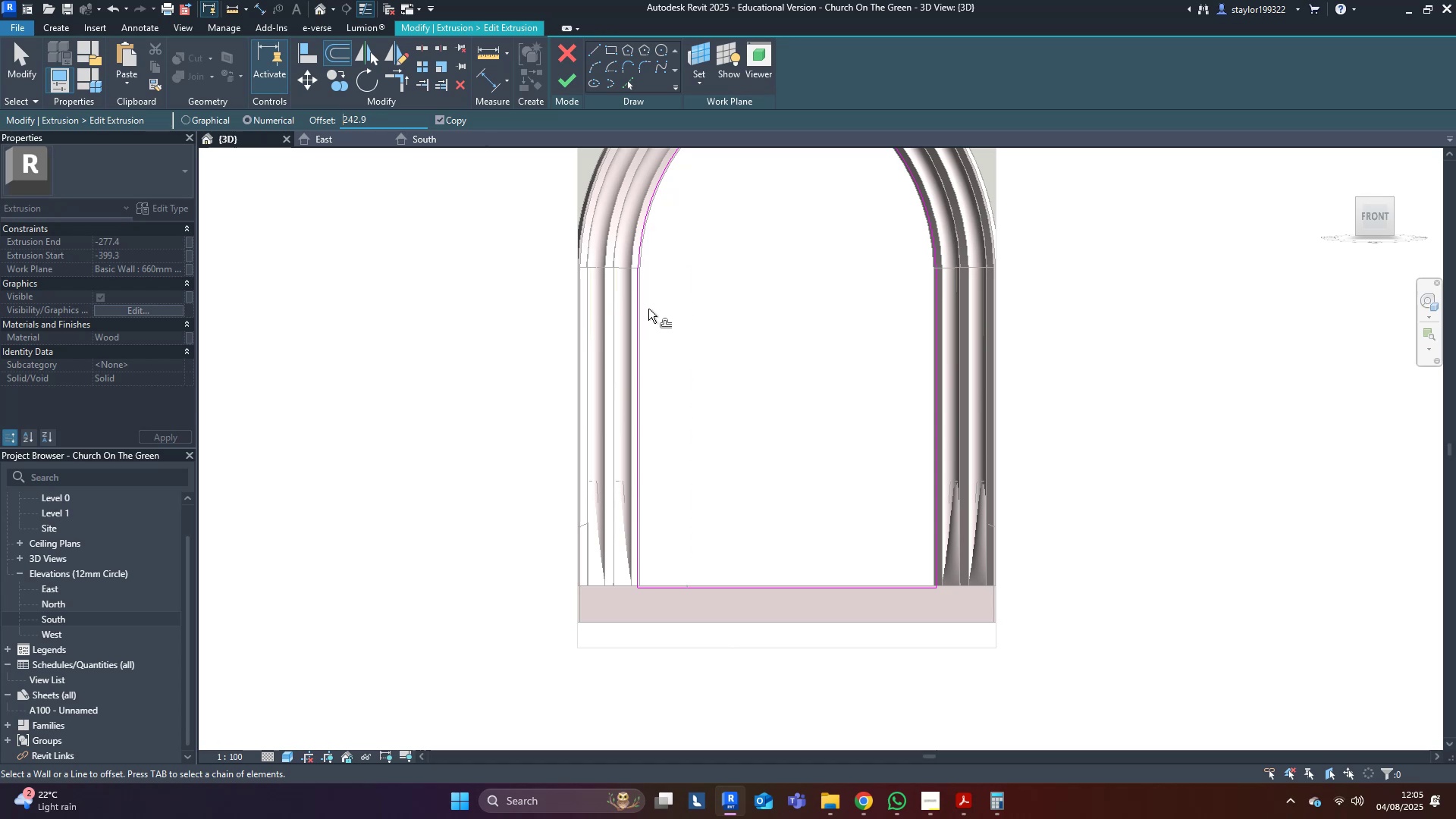 
left_click([639, 311])
 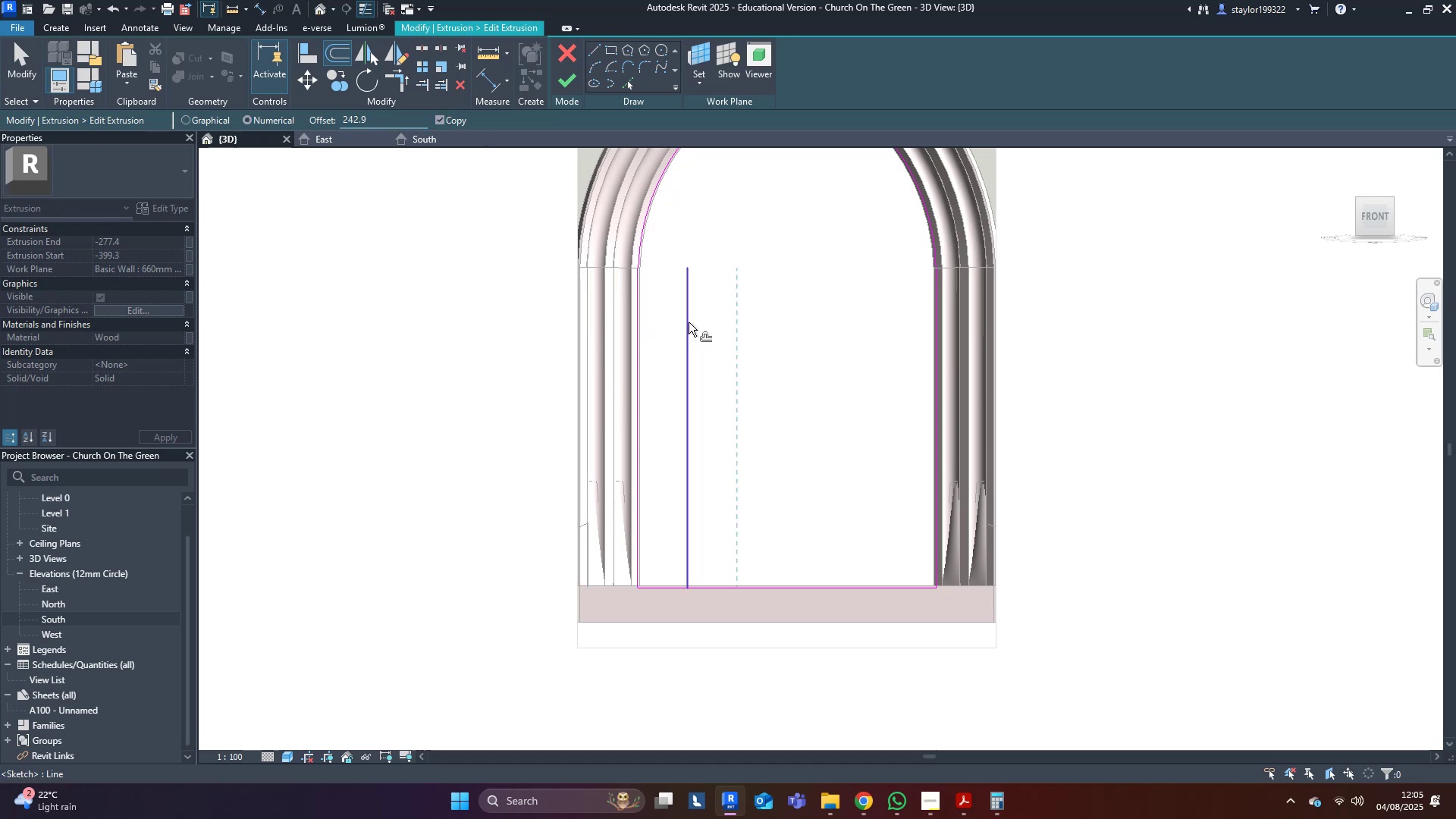 
left_click([689, 322])
 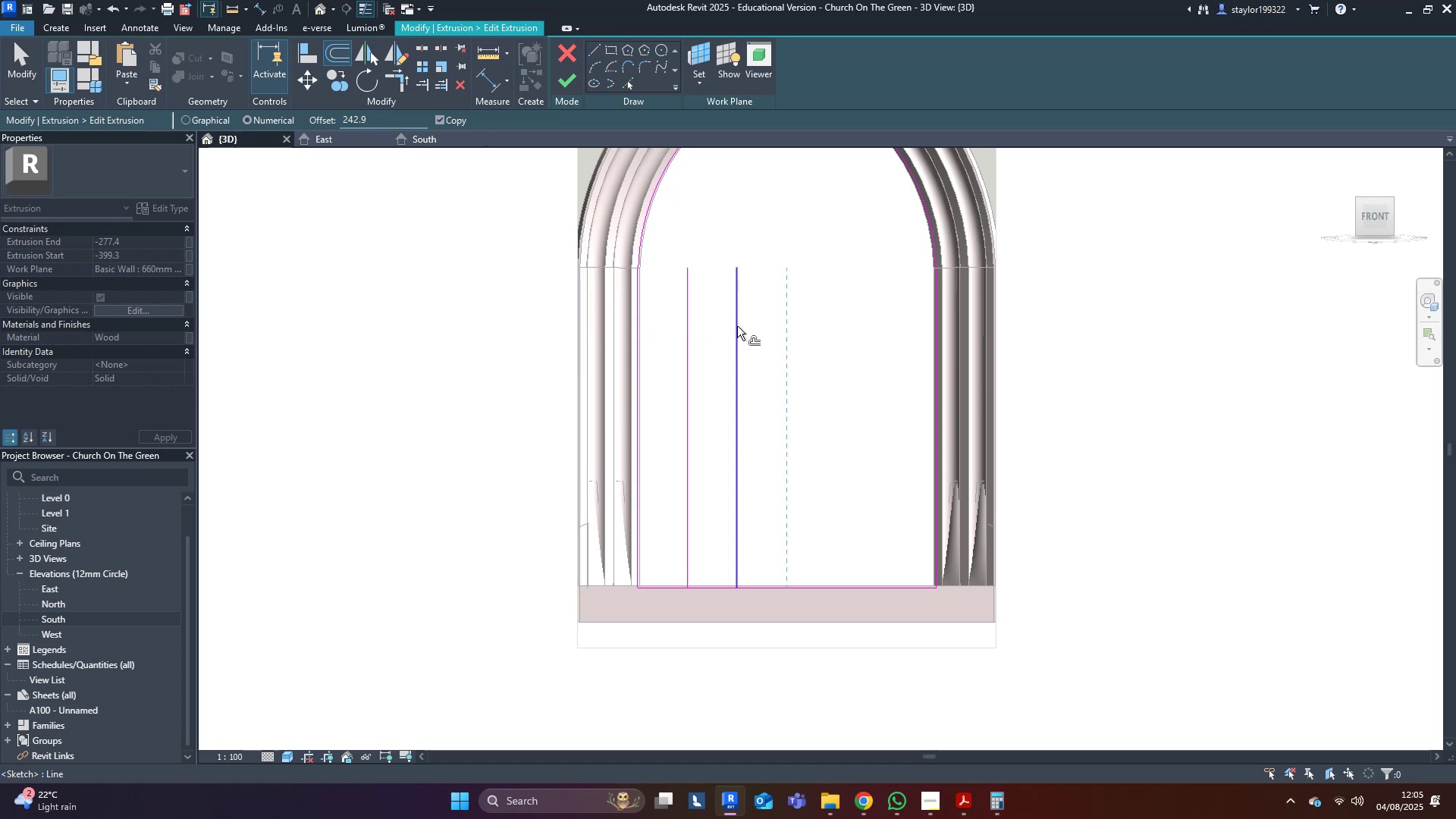 
left_click([739, 327])
 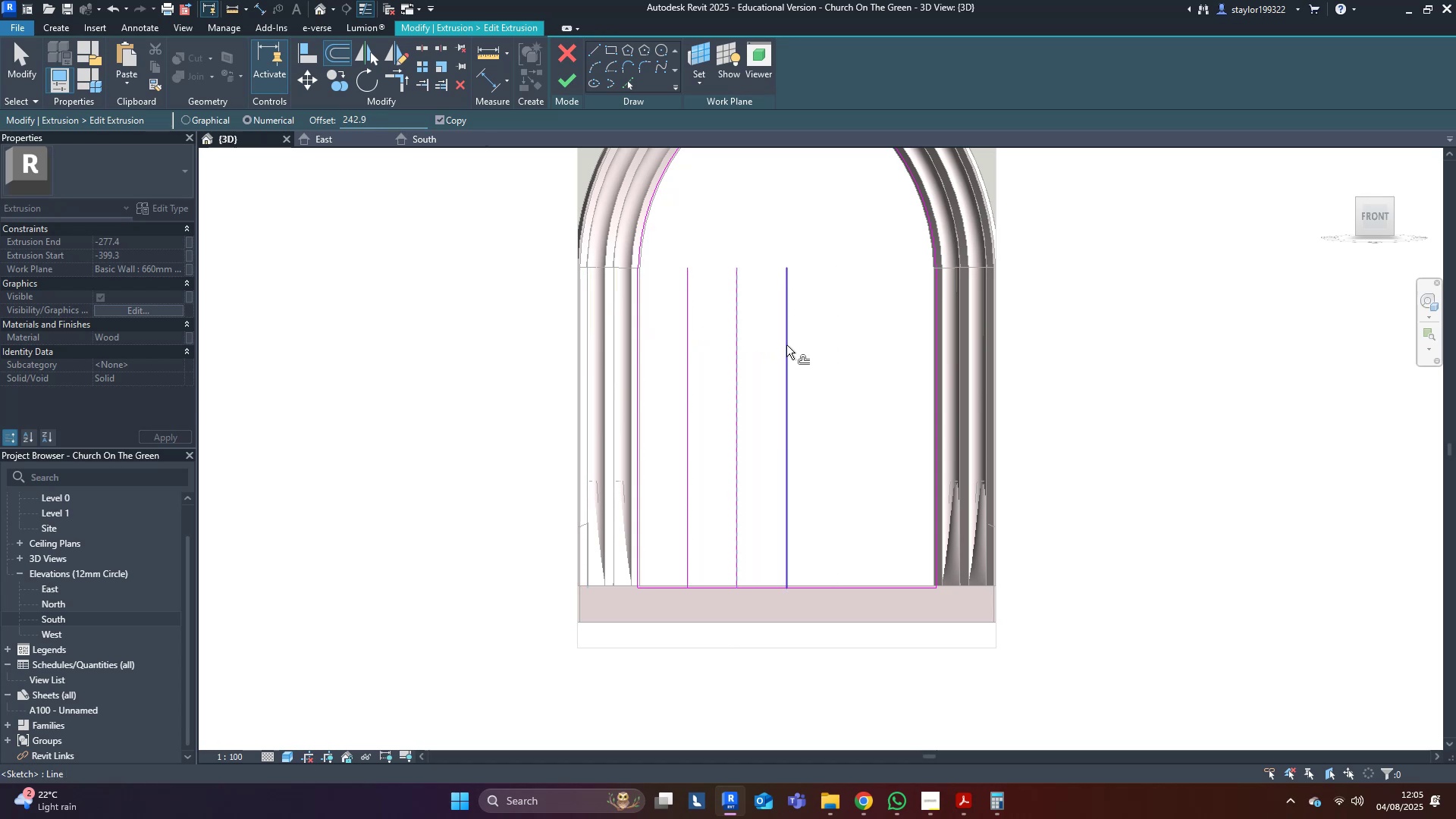 
left_click([790, 347])
 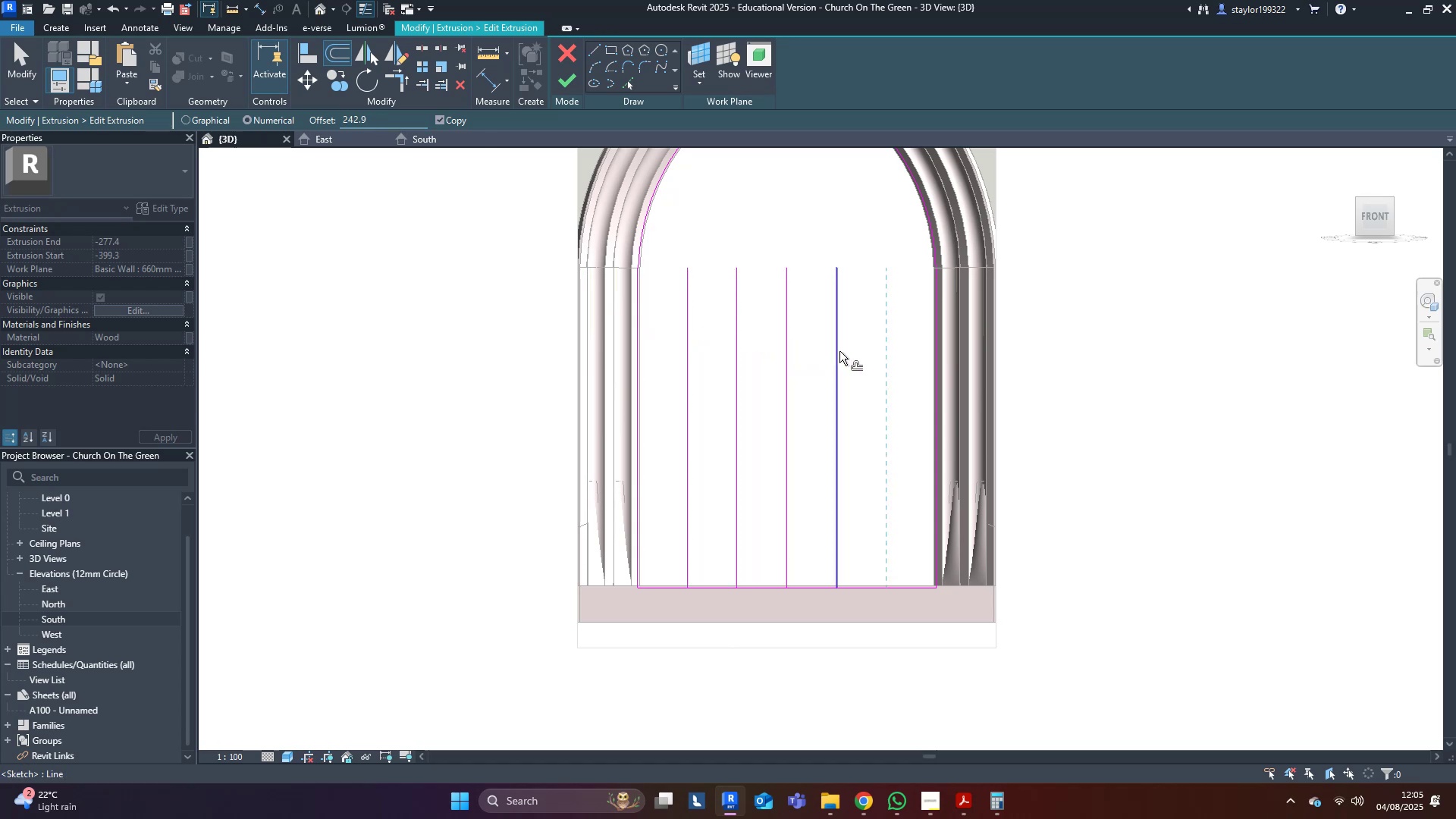 
left_click([839, 351])
 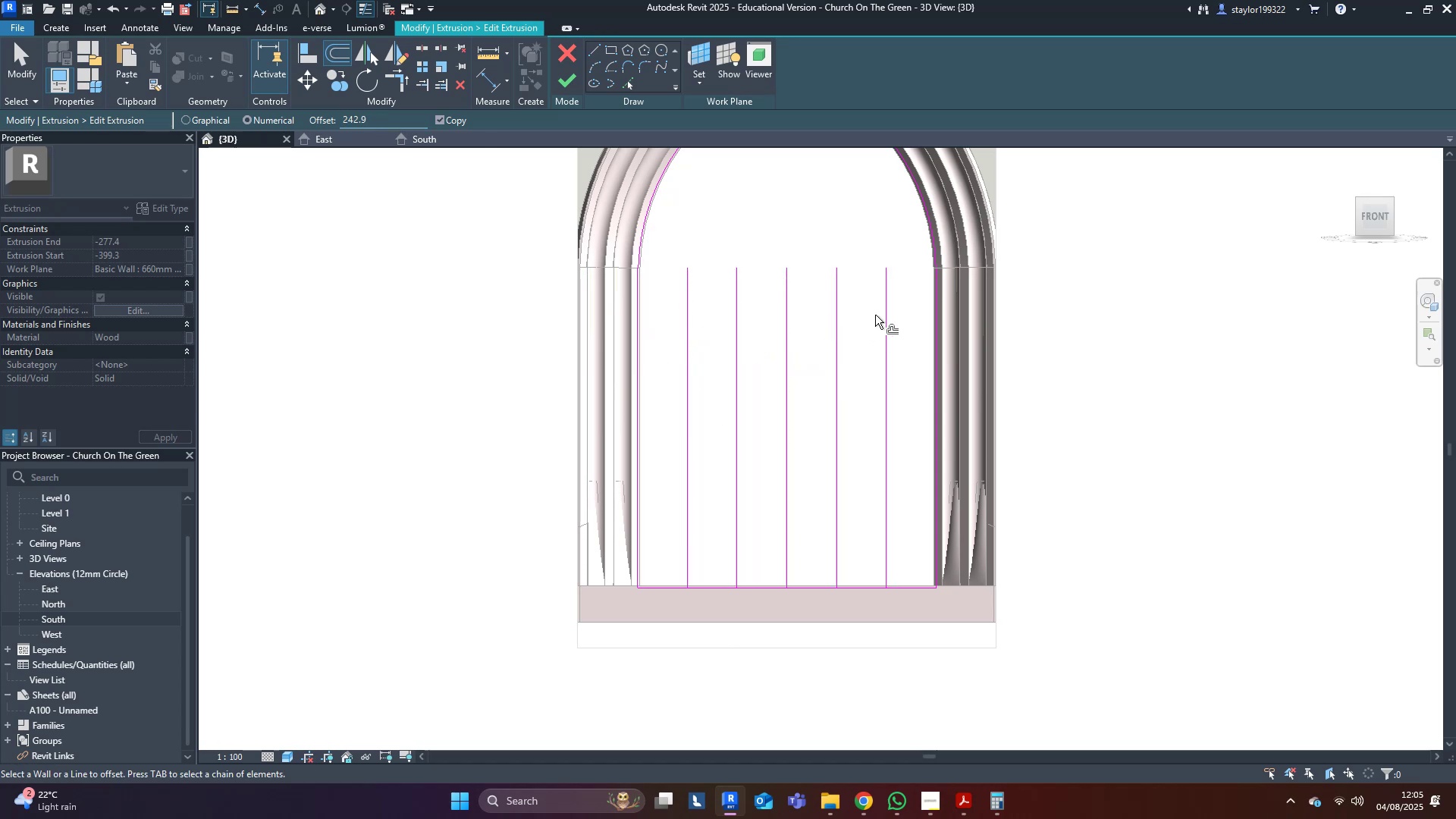 
type(al)
 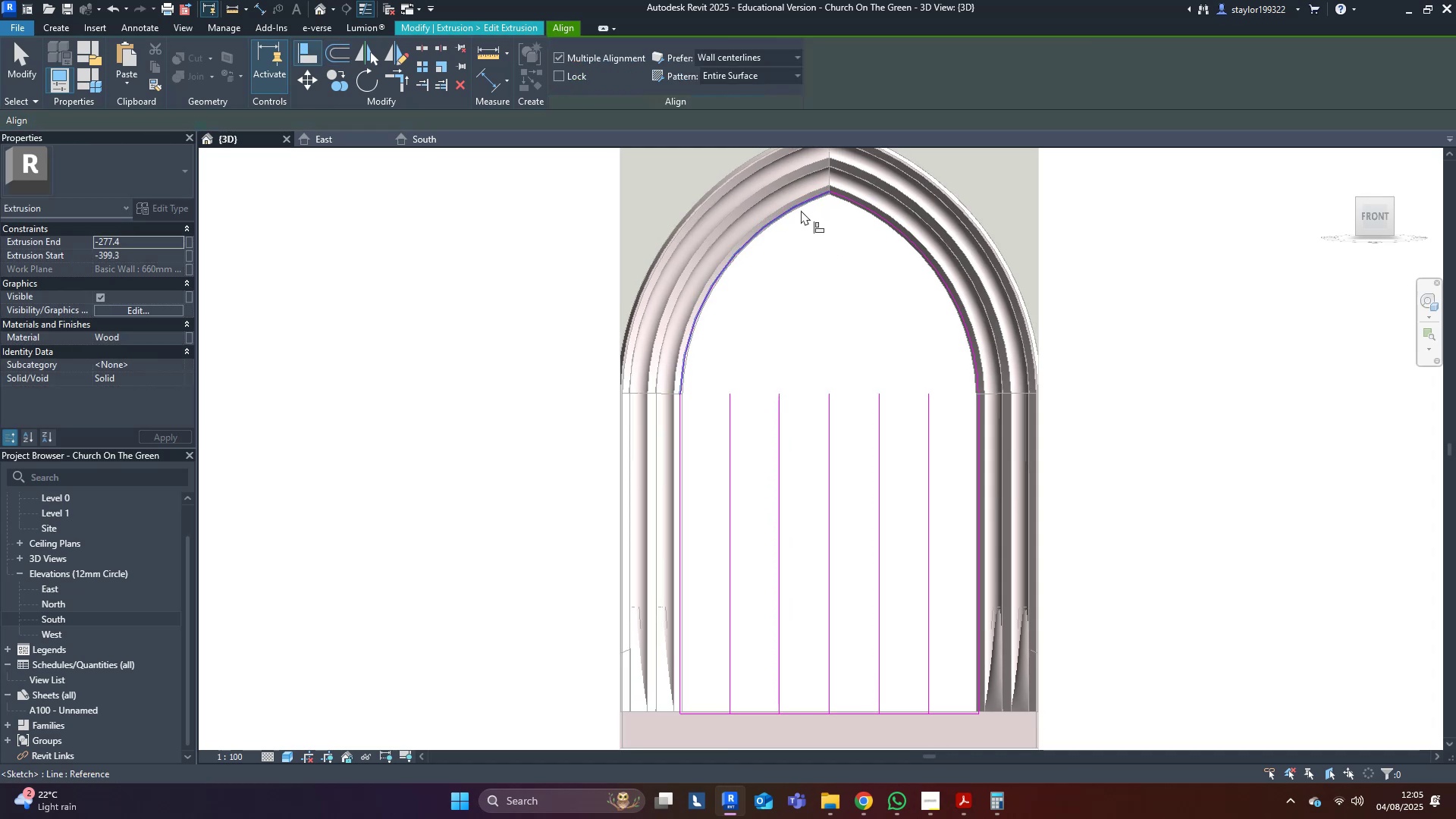 
left_click([801, 210])
 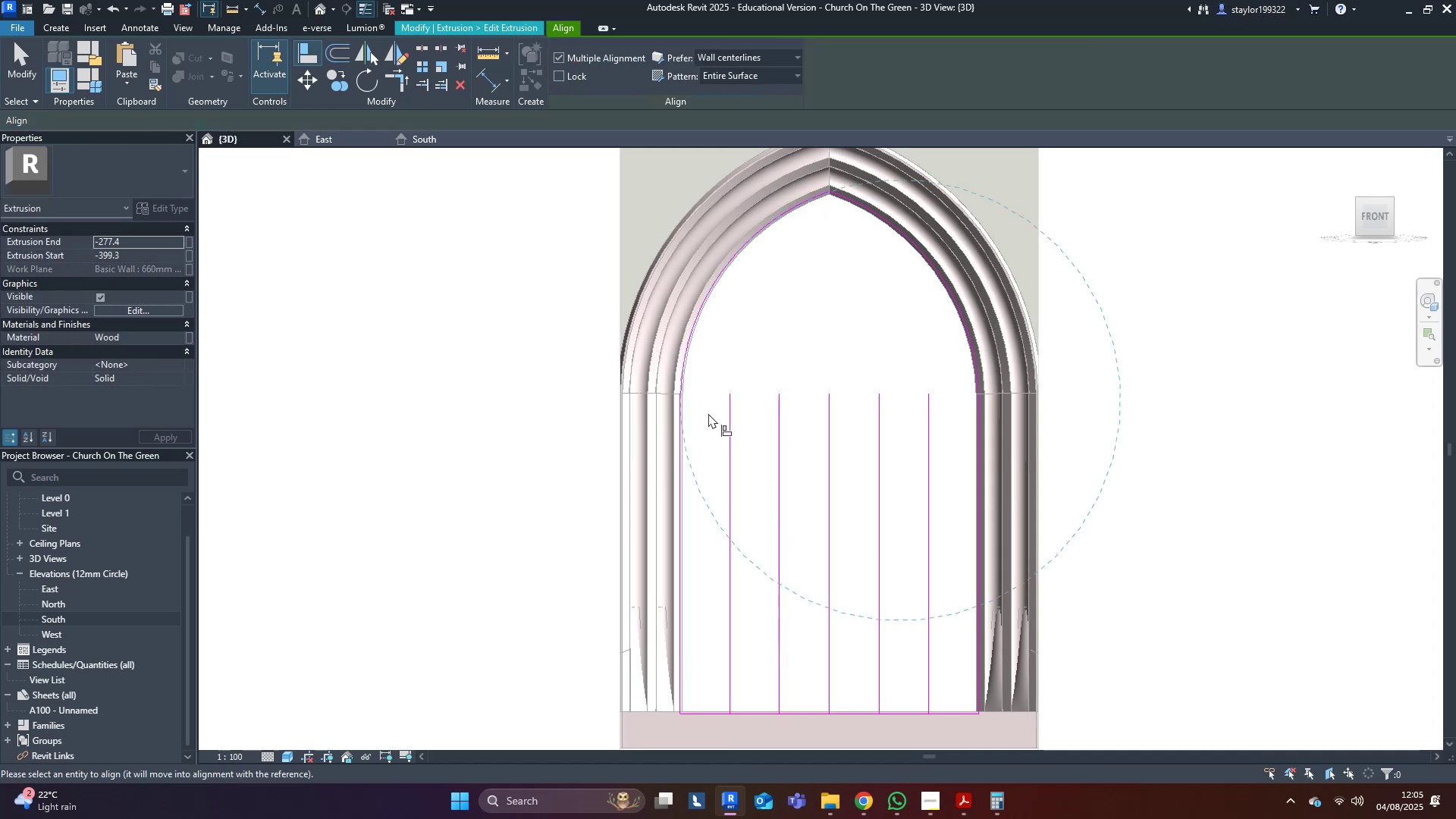 
key(Control+ControlLeft)
 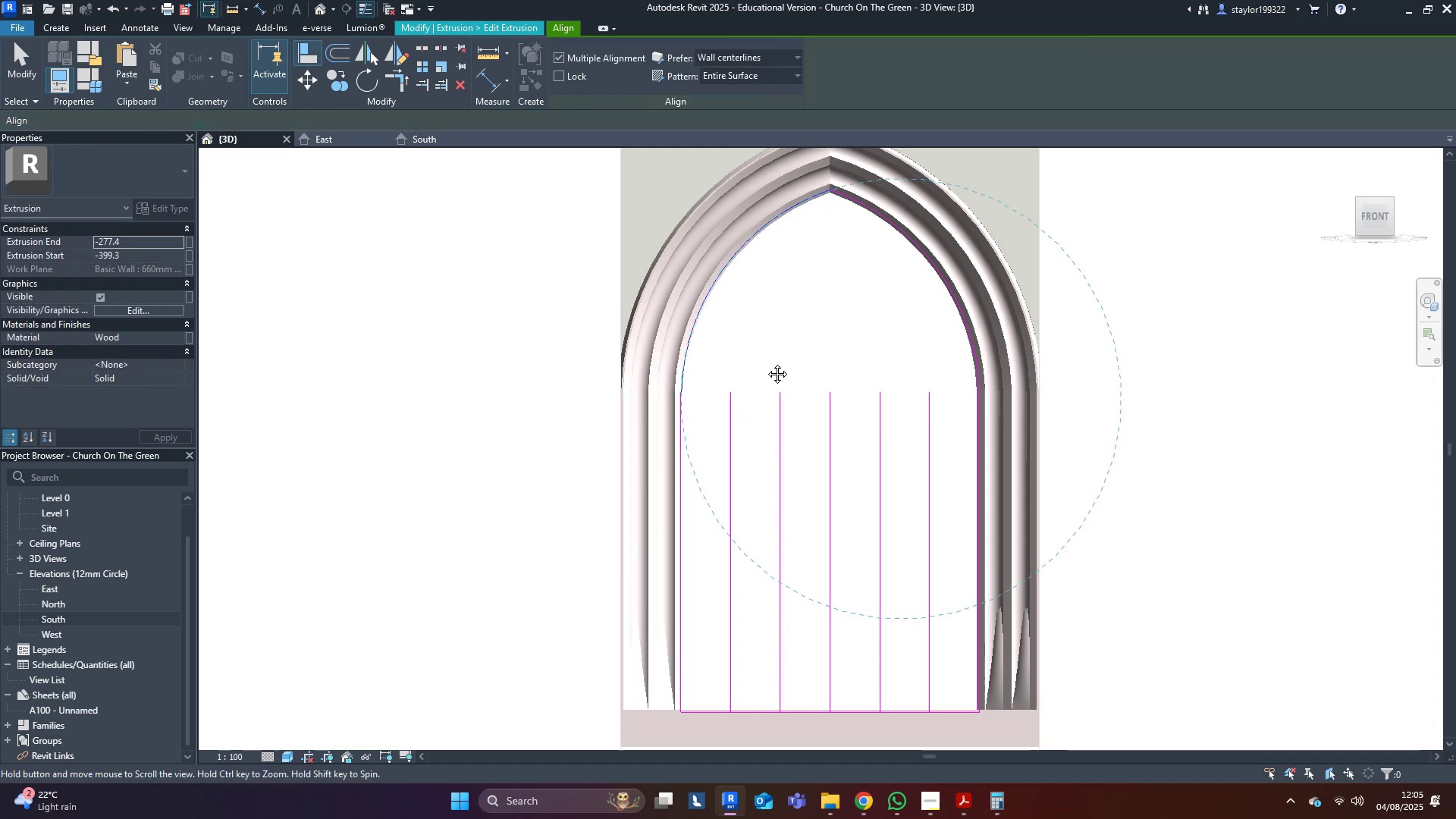 
key(Escape)
 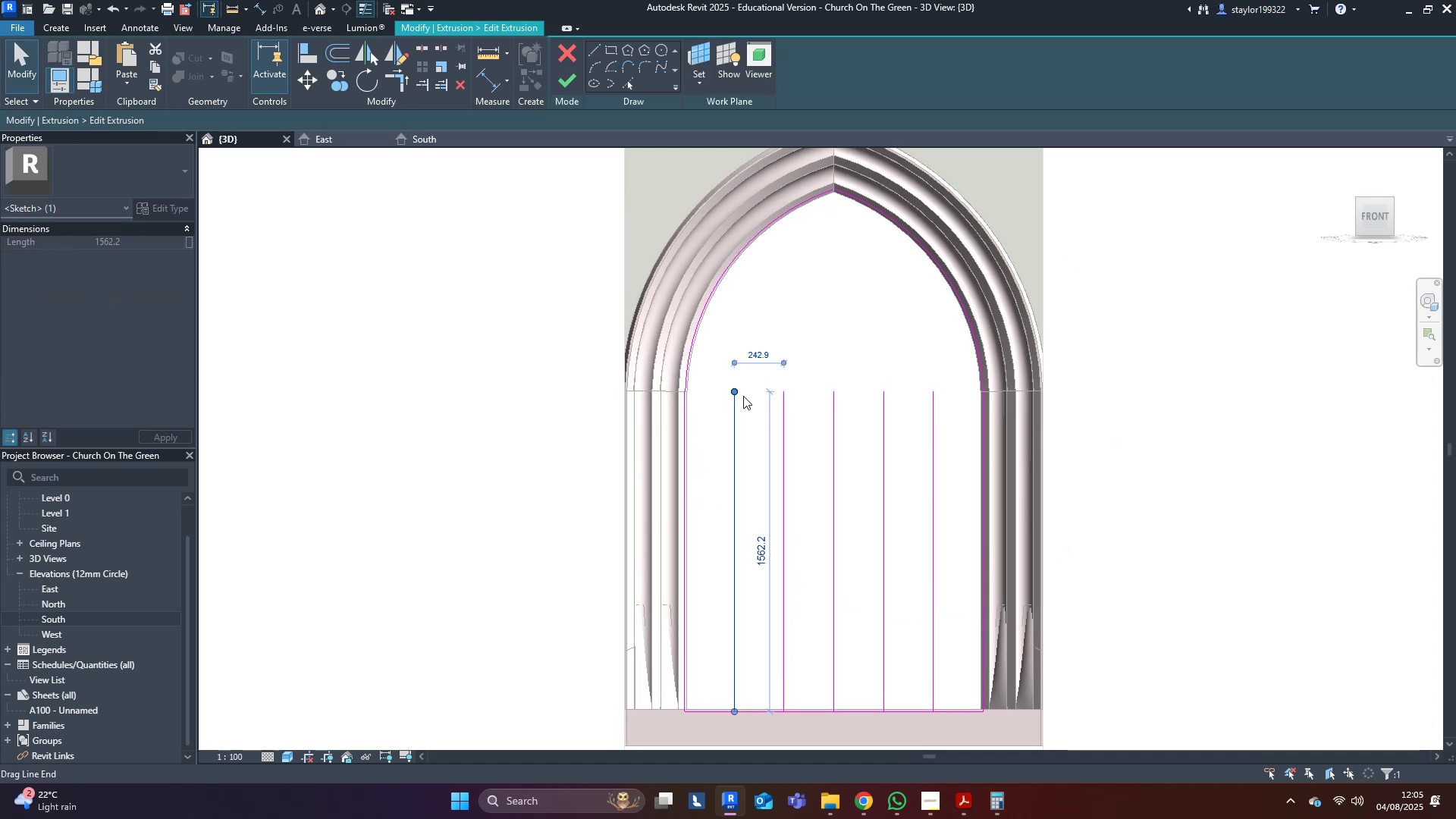 
left_click_drag(start_coordinate=[732, 394], to_coordinate=[736, 253])
 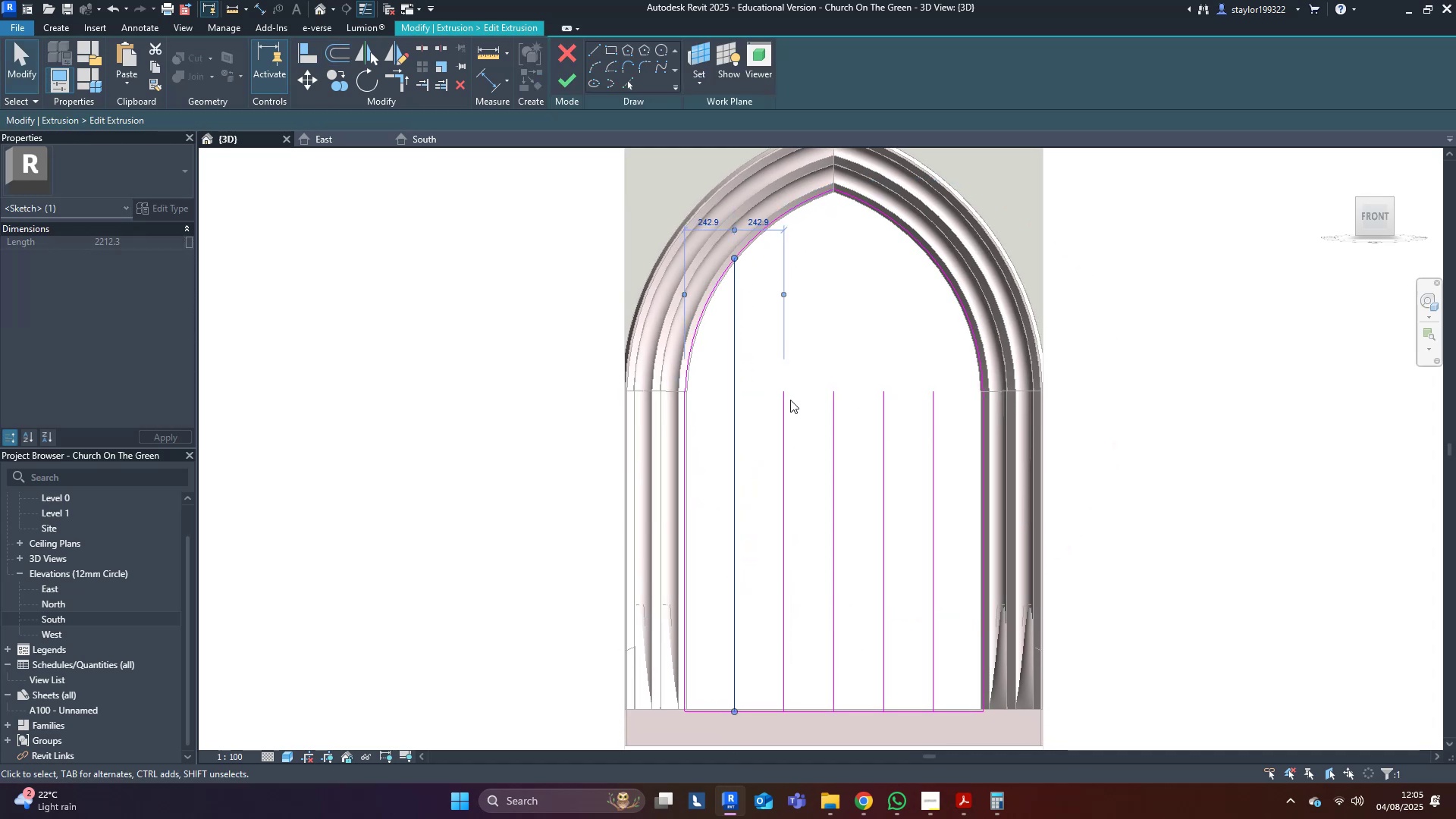 
left_click([785, 422])
 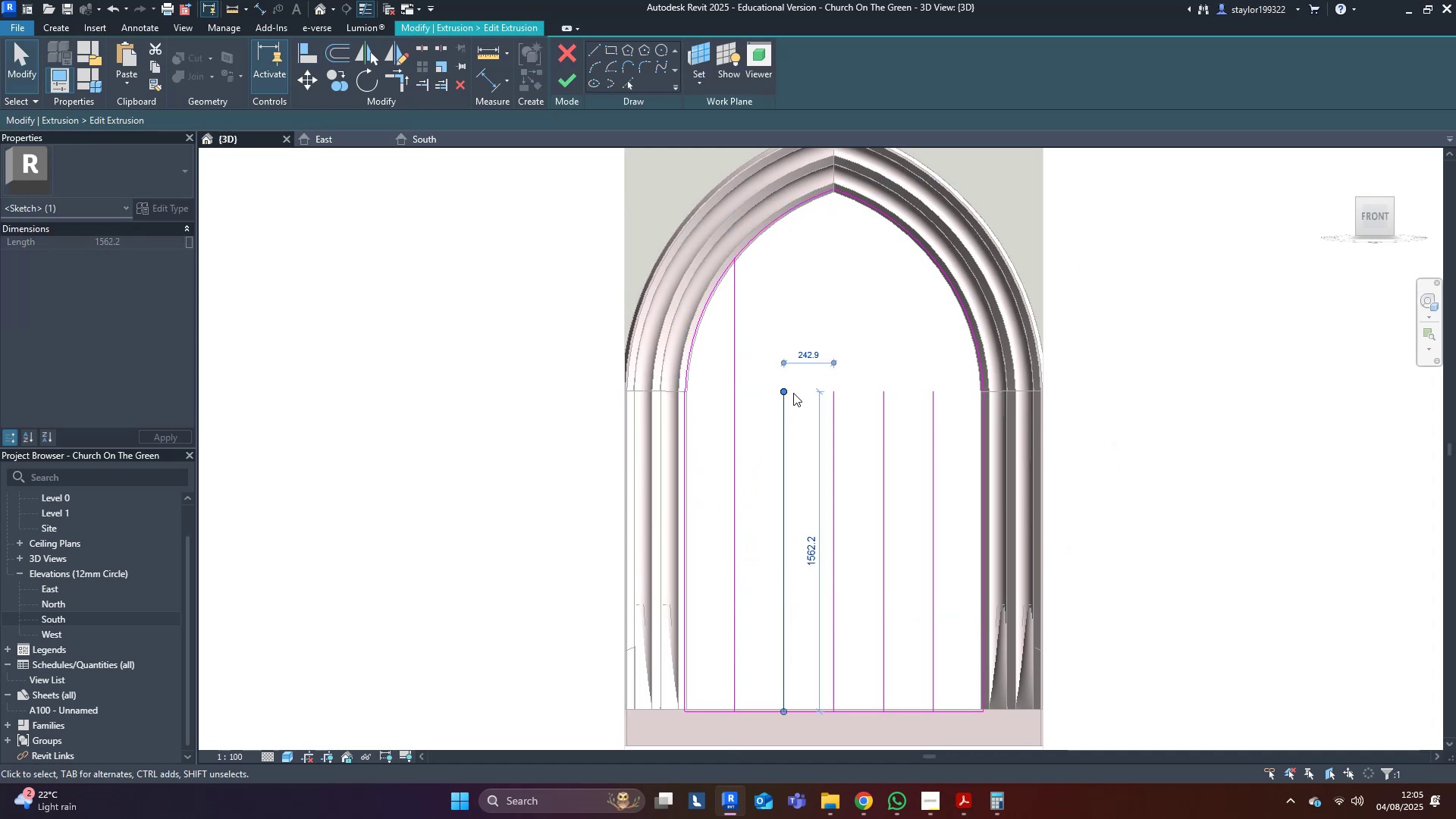 
left_click_drag(start_coordinate=[786, 391], to_coordinate=[797, 212])
 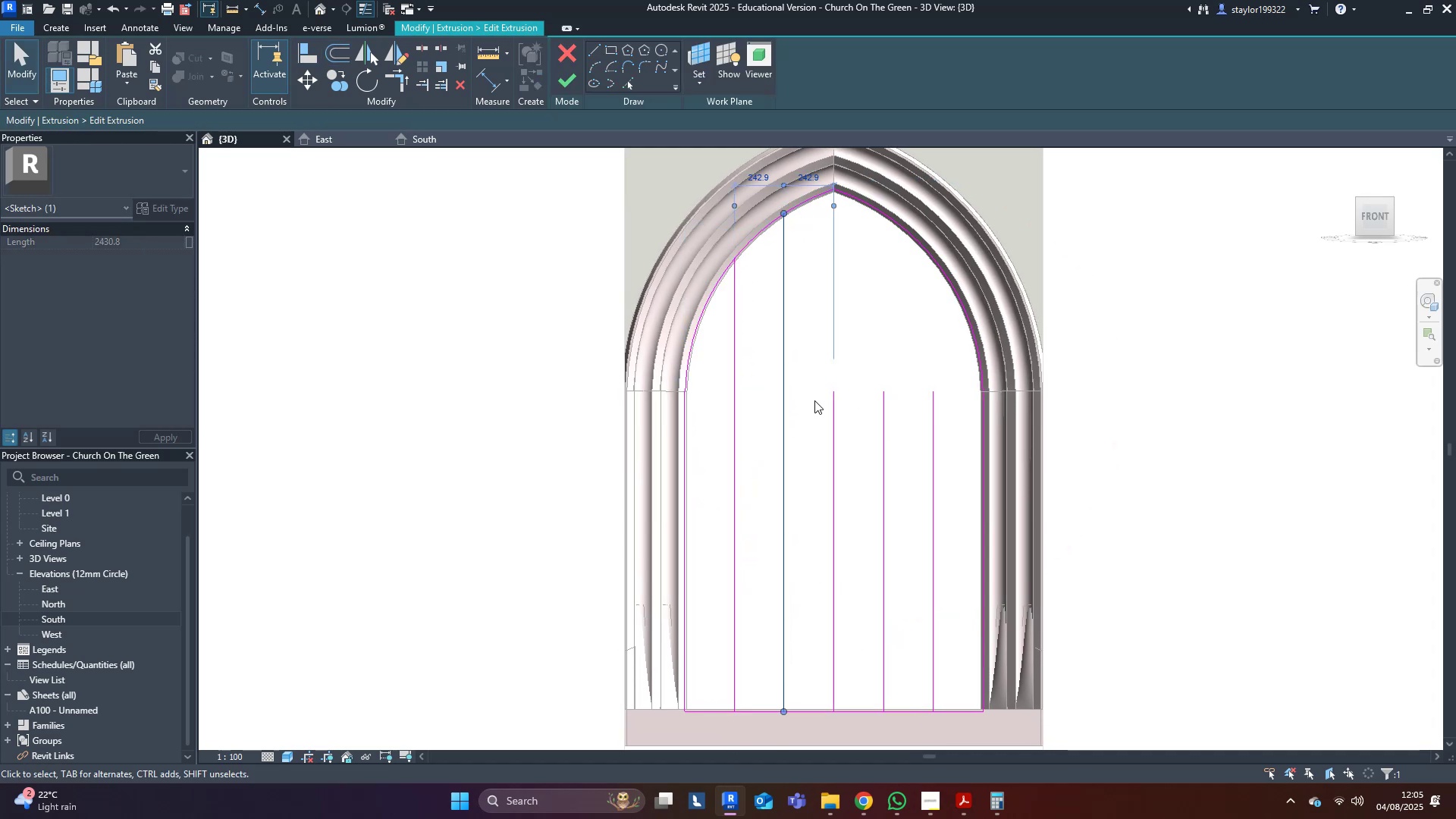 
hold_key(key=ShiftLeft, duration=0.96)
 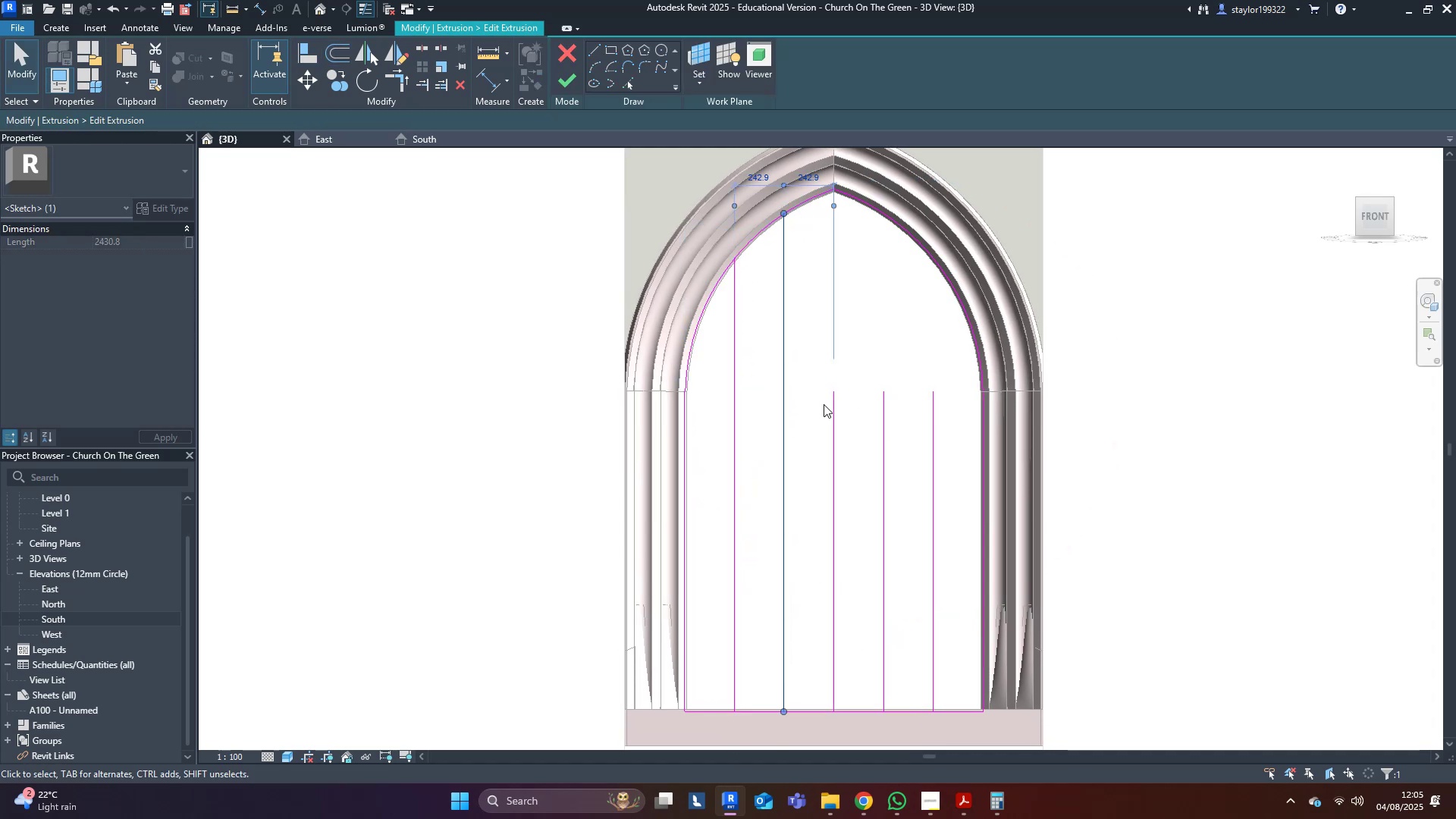 
left_click([837, 410])
 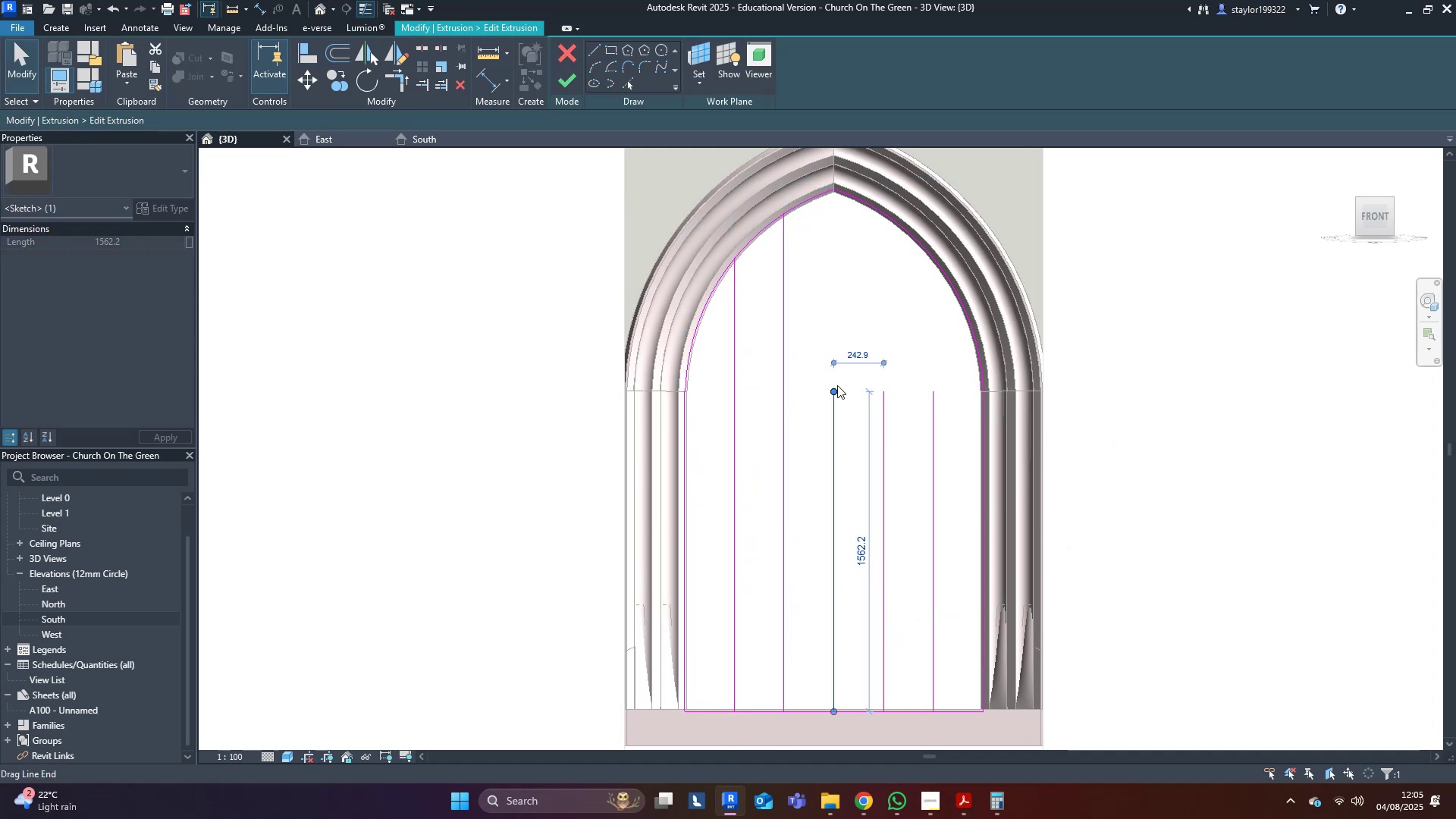 
left_click_drag(start_coordinate=[835, 392], to_coordinate=[833, 189])
 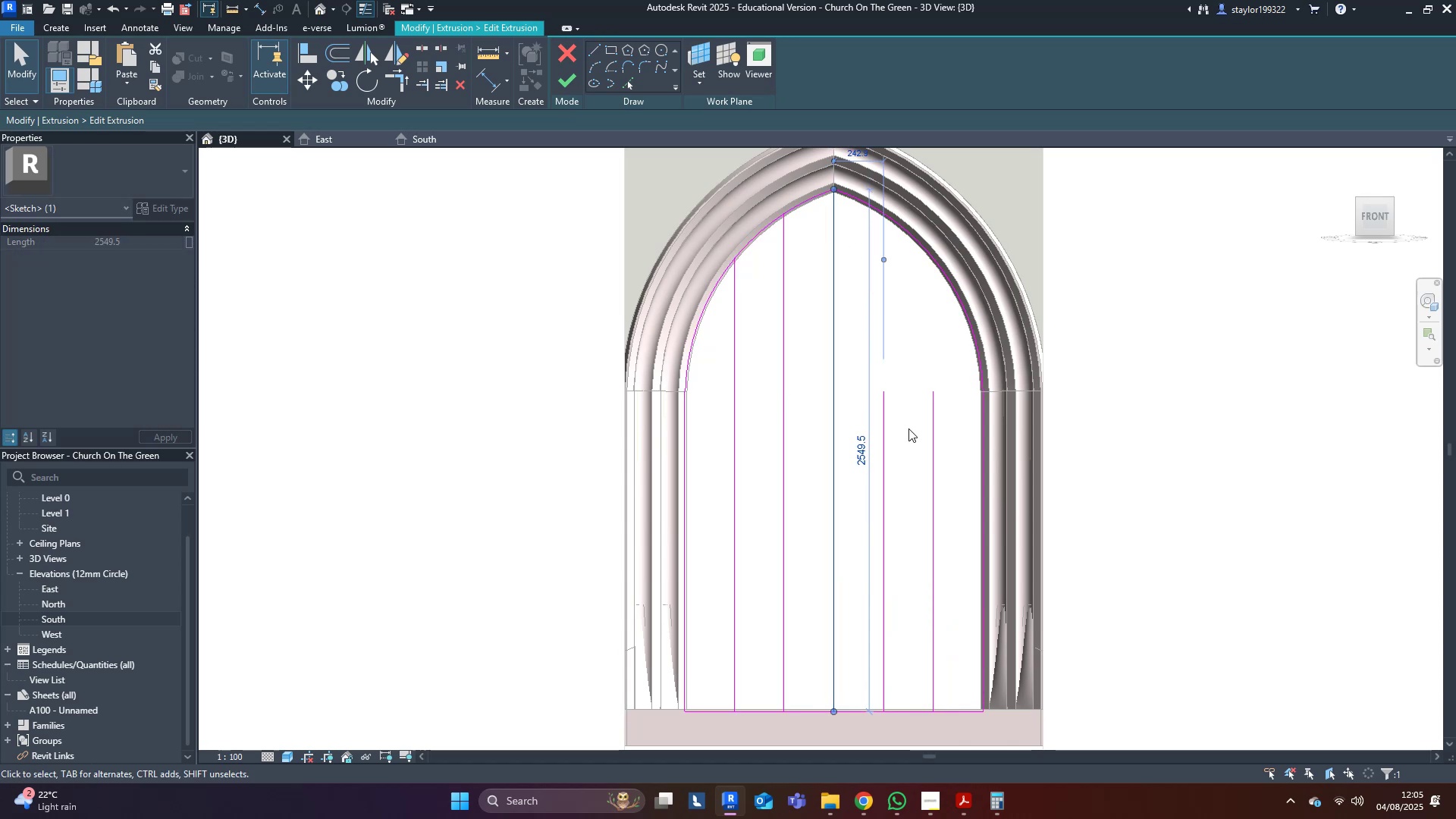 
hold_key(key=ShiftLeft, duration=1.12)
 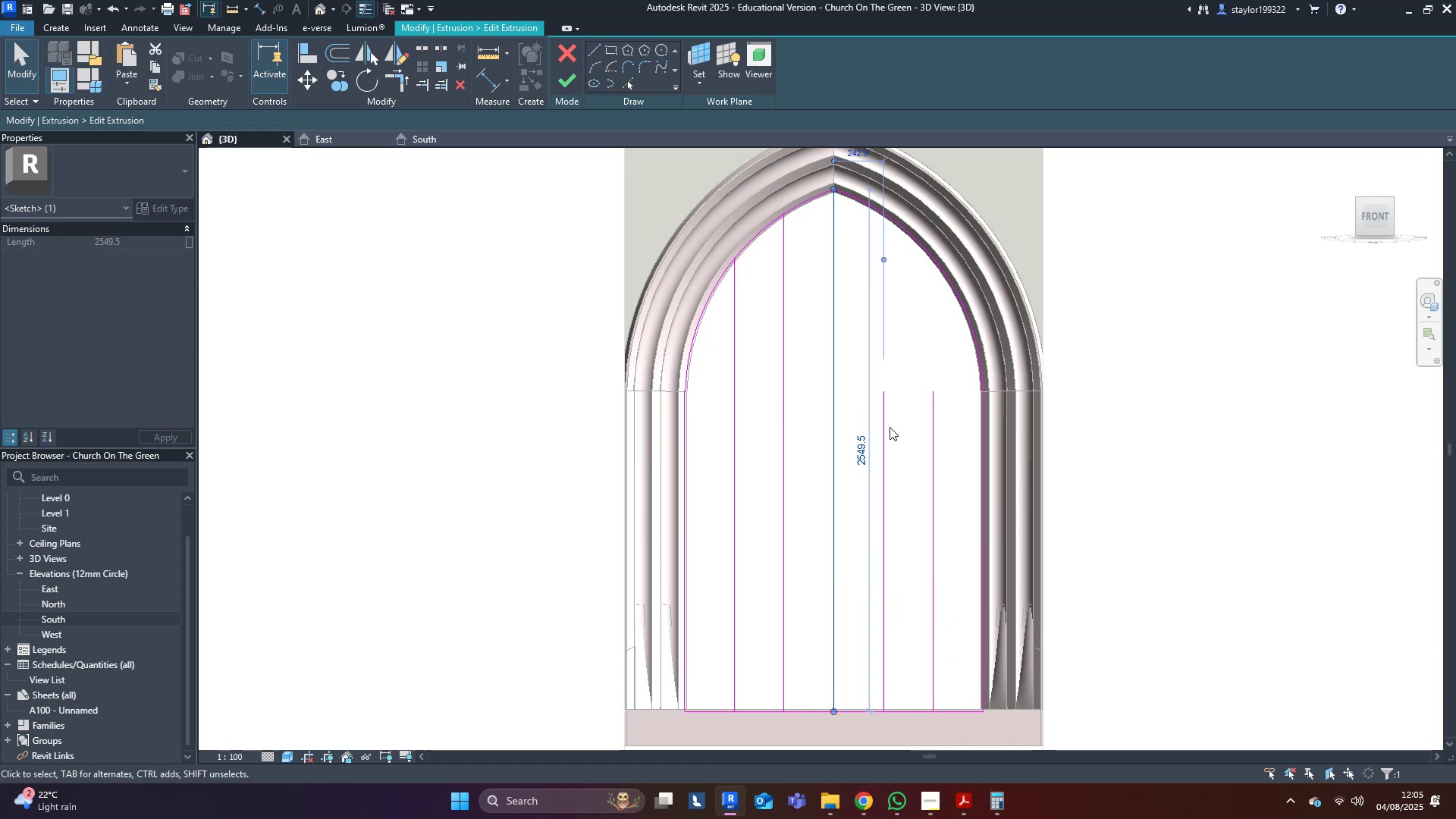 
left_click([887, 424])
 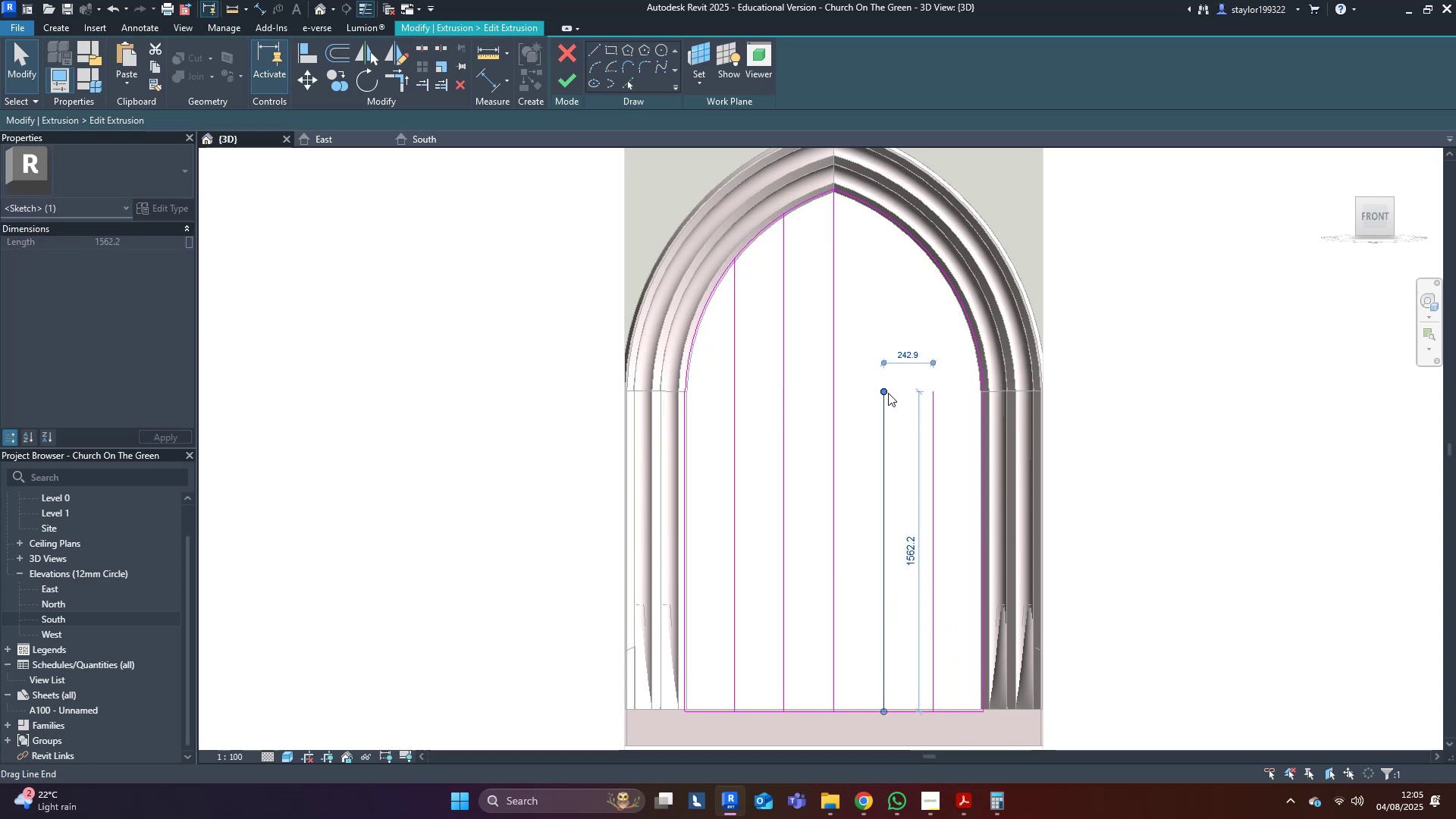 
left_click_drag(start_coordinate=[882, 393], to_coordinate=[889, 215])
 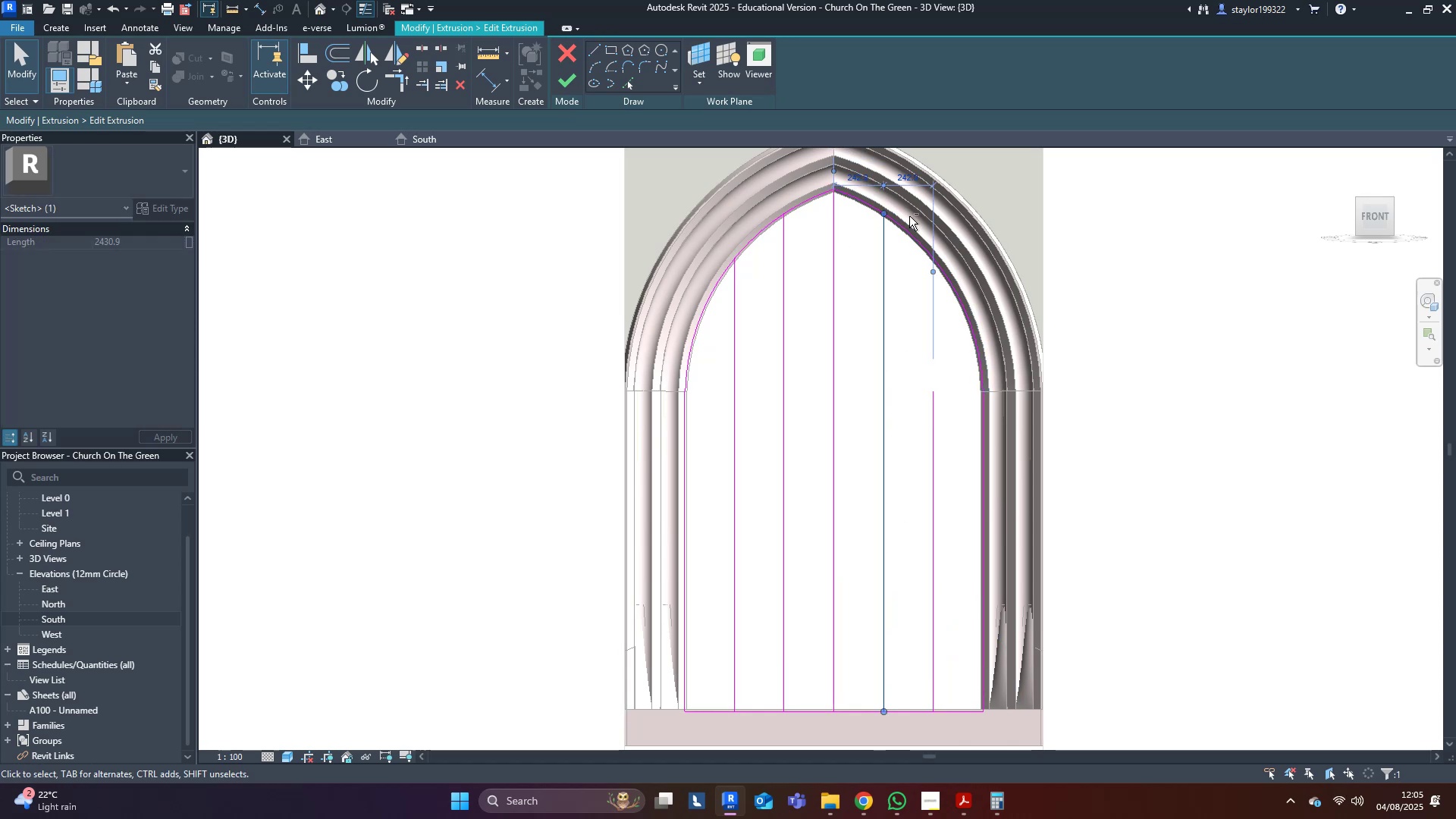 
hold_key(key=ShiftLeft, duration=1.37)
 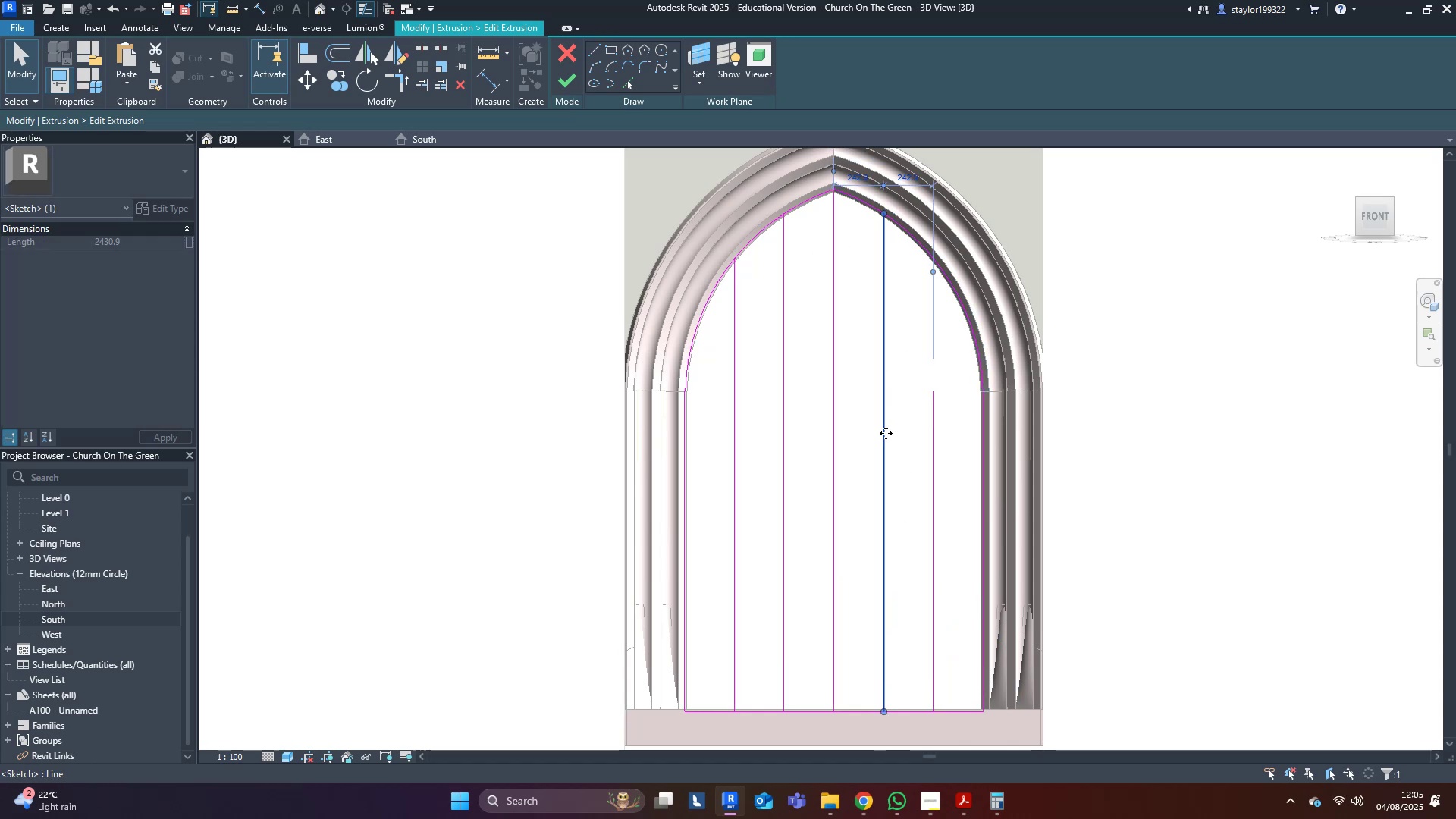 
left_click([936, 424])
 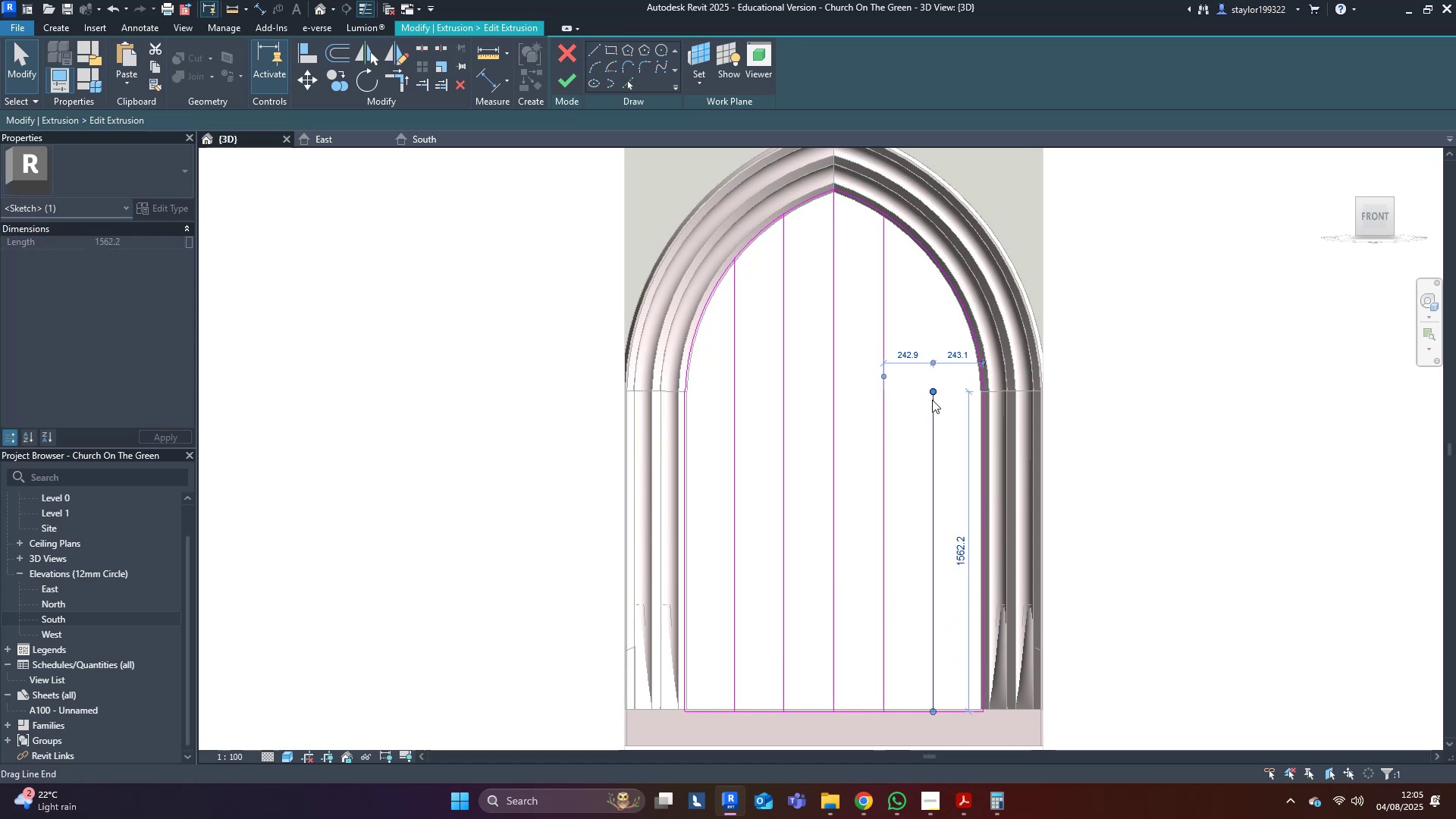 
left_click_drag(start_coordinate=[933, 395], to_coordinate=[940, 265])
 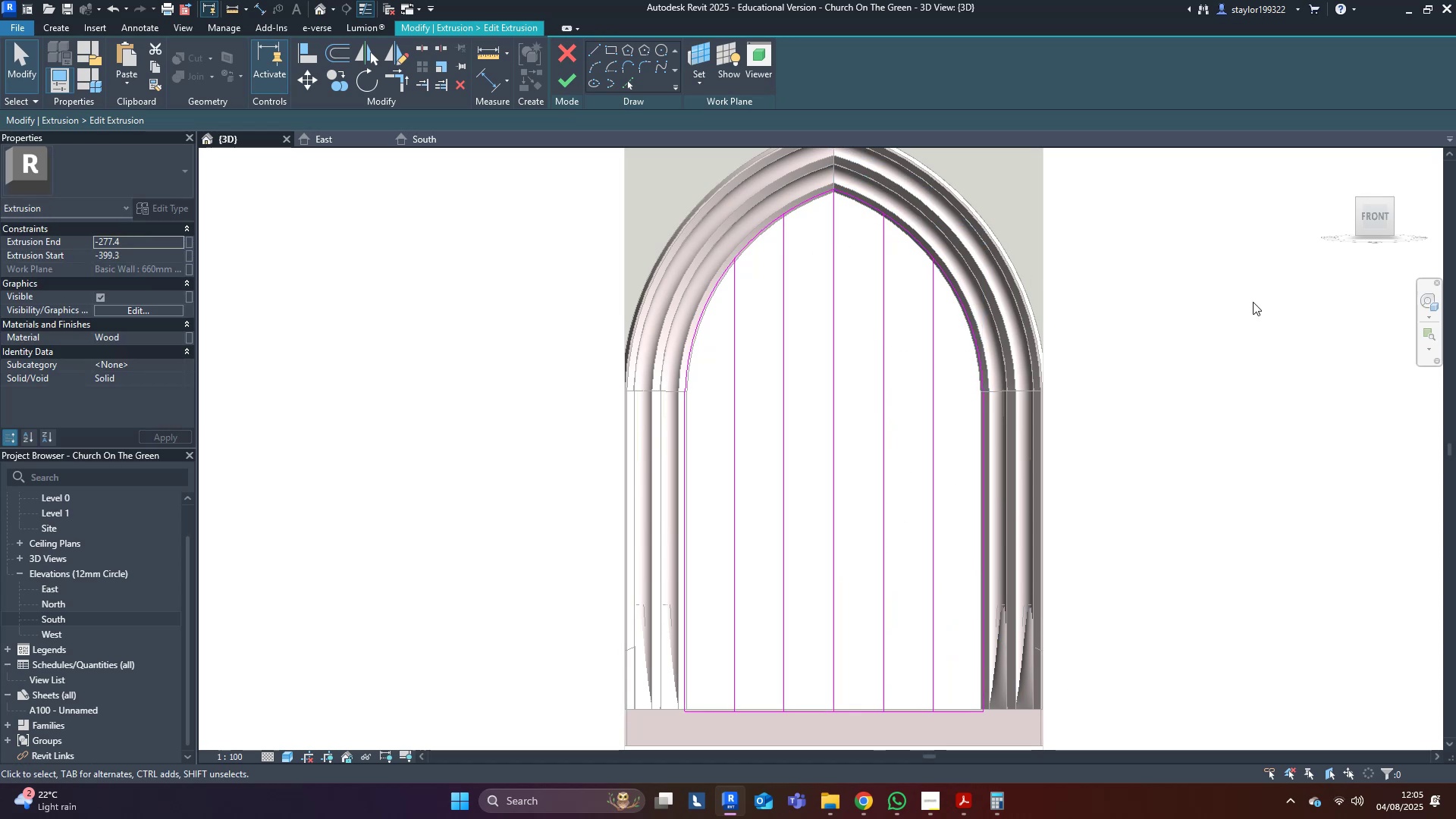 
hold_key(key=ShiftLeft, duration=0.79)
 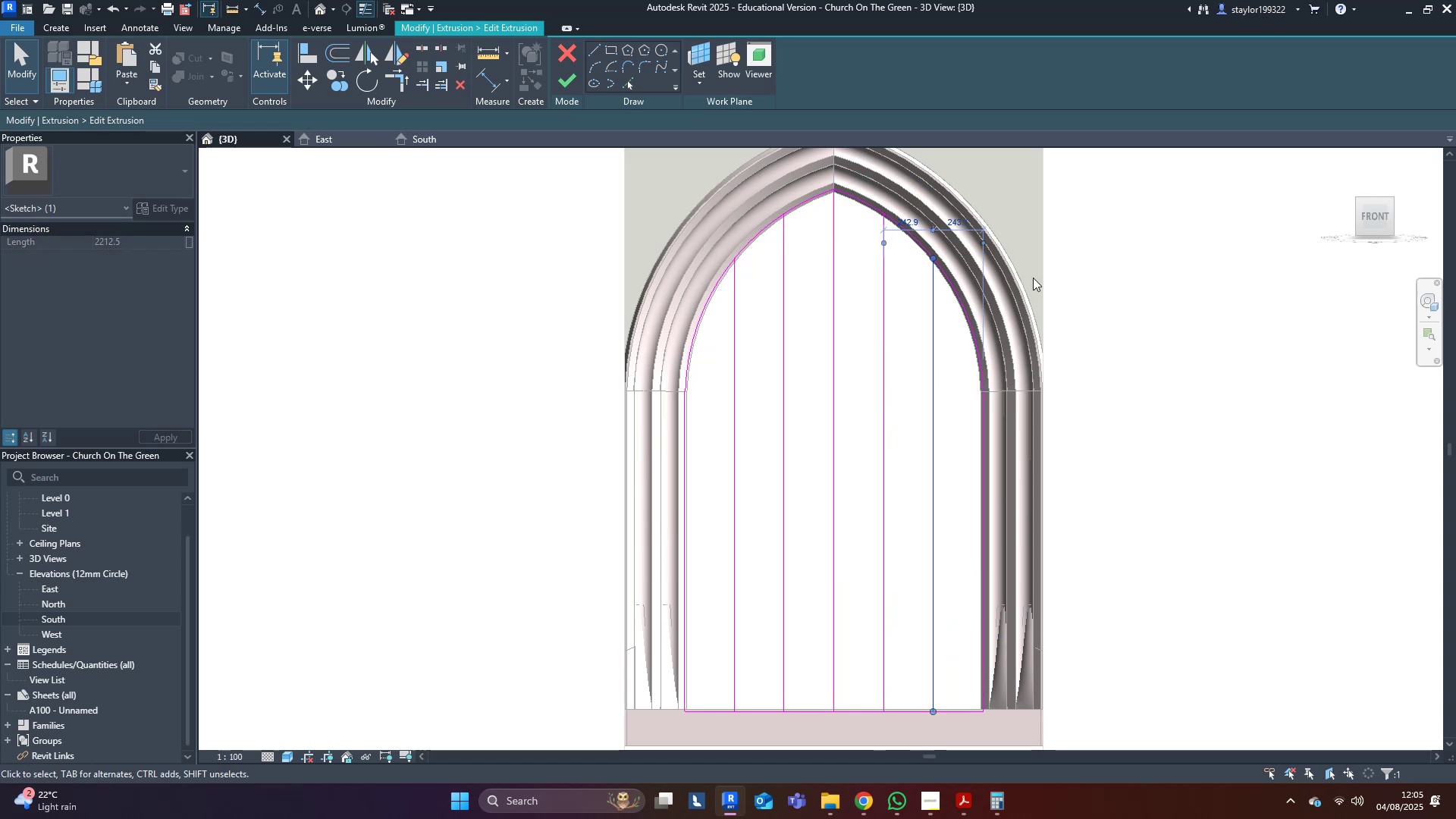 
left_click([1263, 302])
 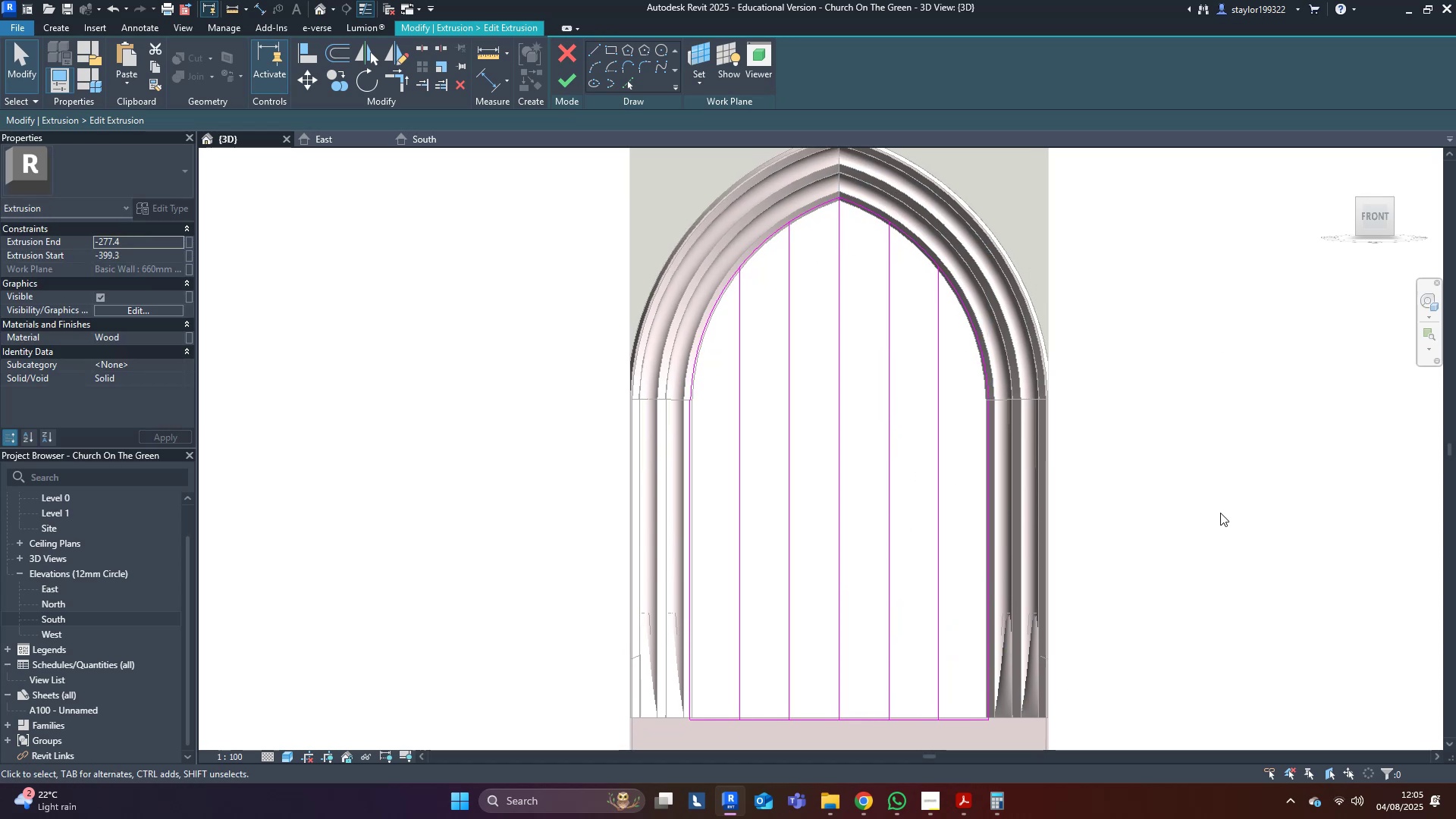 
hold_key(key=O, duration=13.43)
 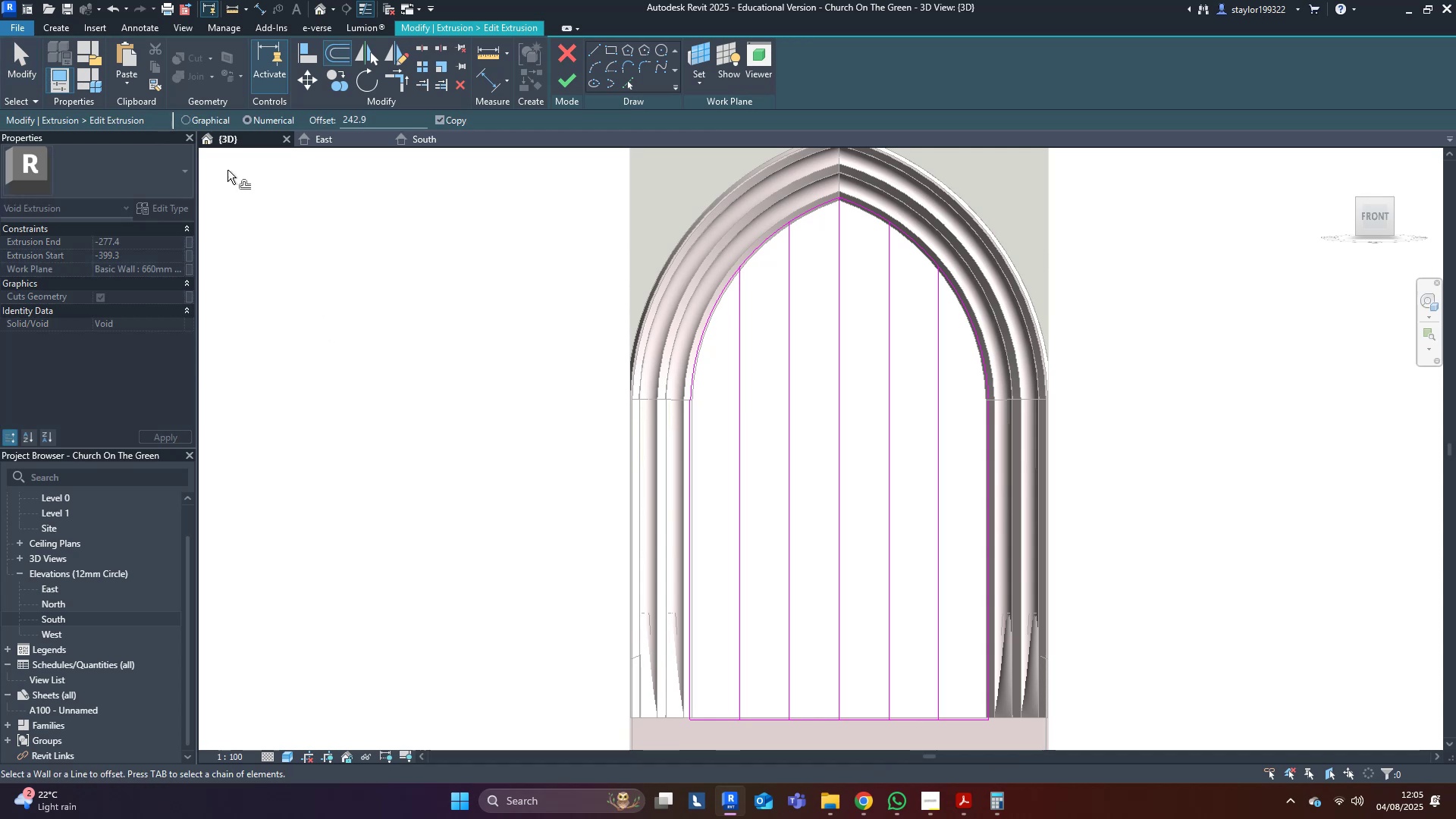 
key(F)
 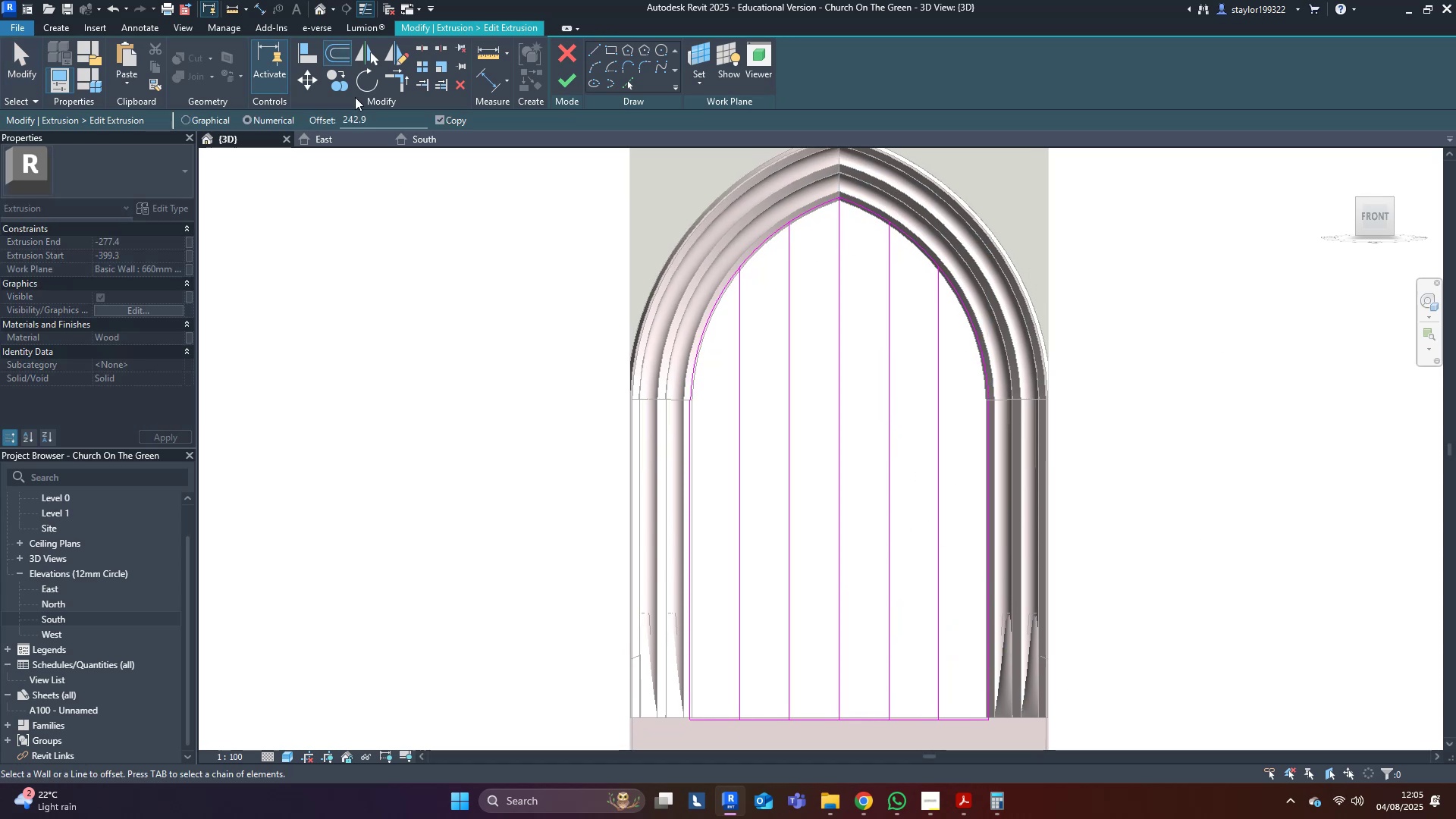 
left_click_drag(start_coordinate=[373, 121], to_coordinate=[281, 143])
 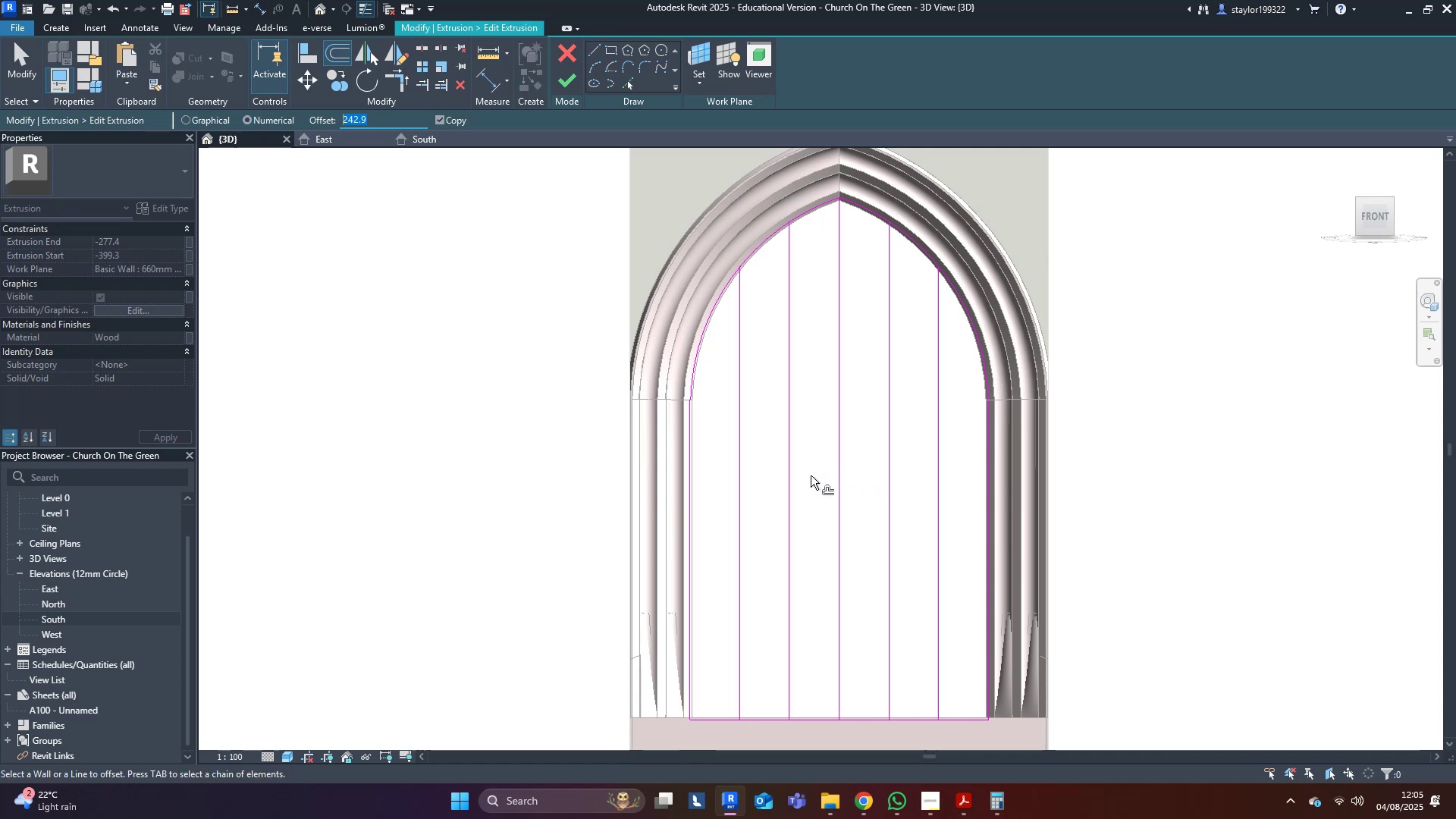 
left_click([570, 49])
 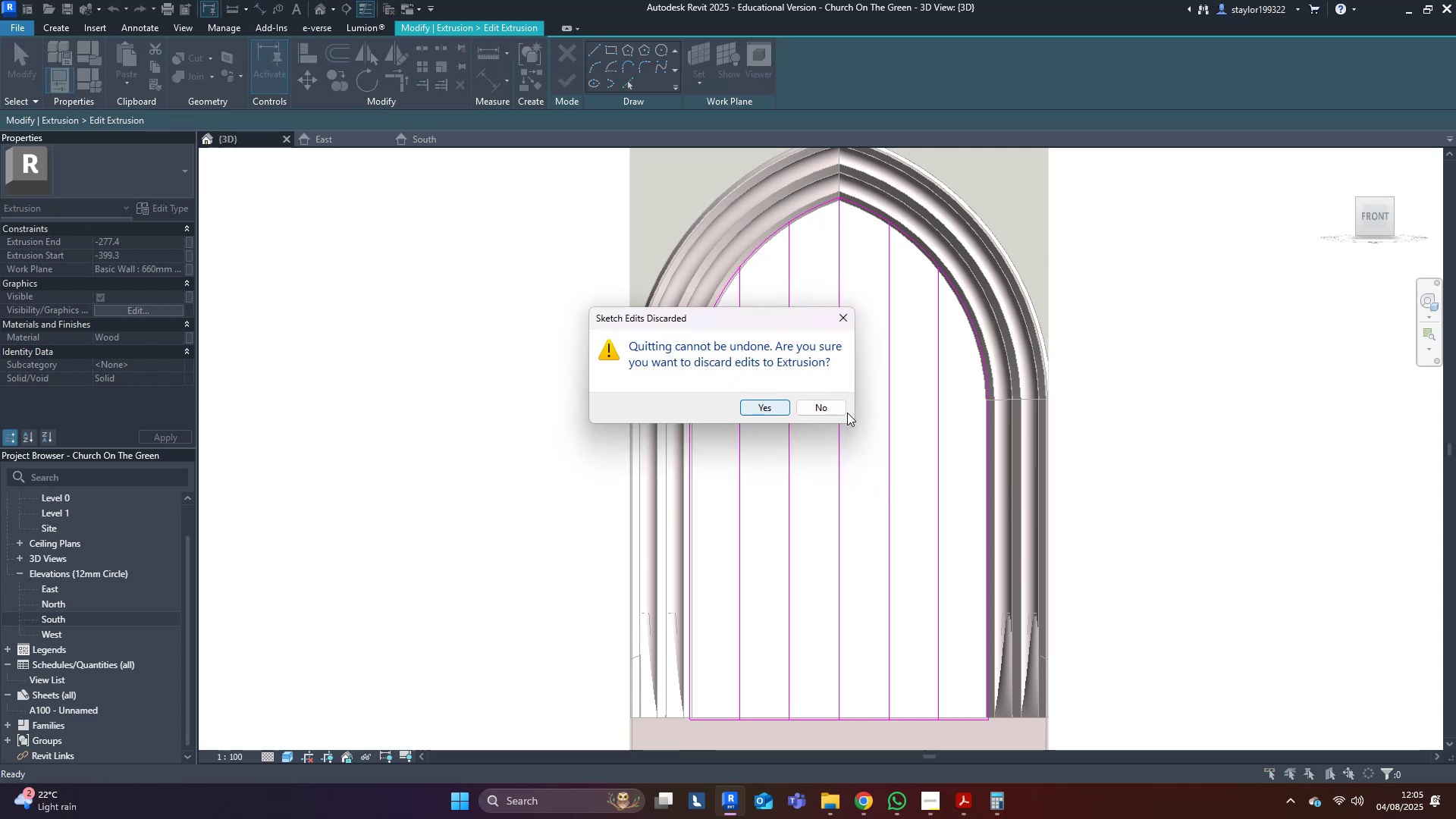 
left_click([836, 414])
 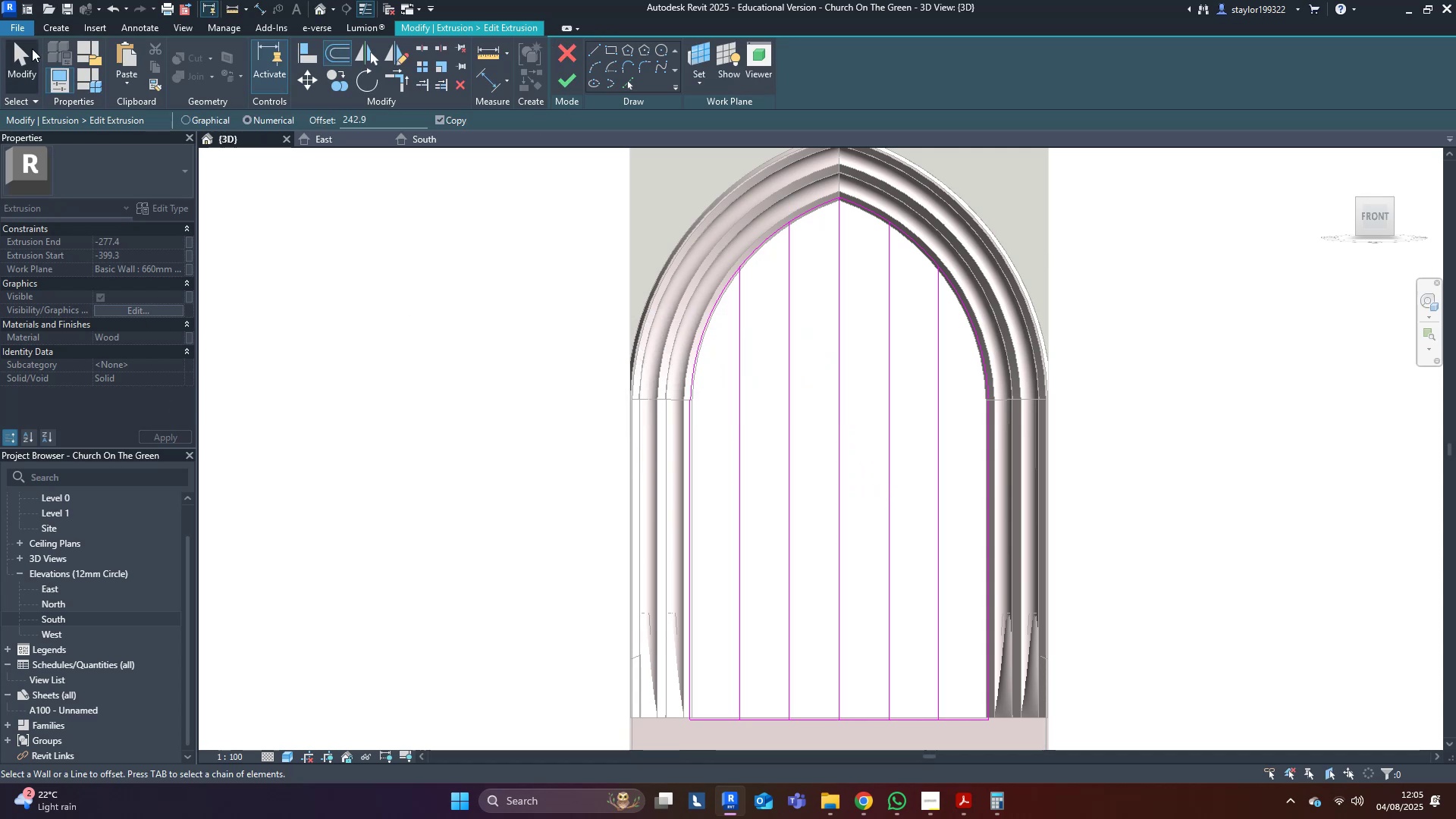 
double_click([218, 246])
 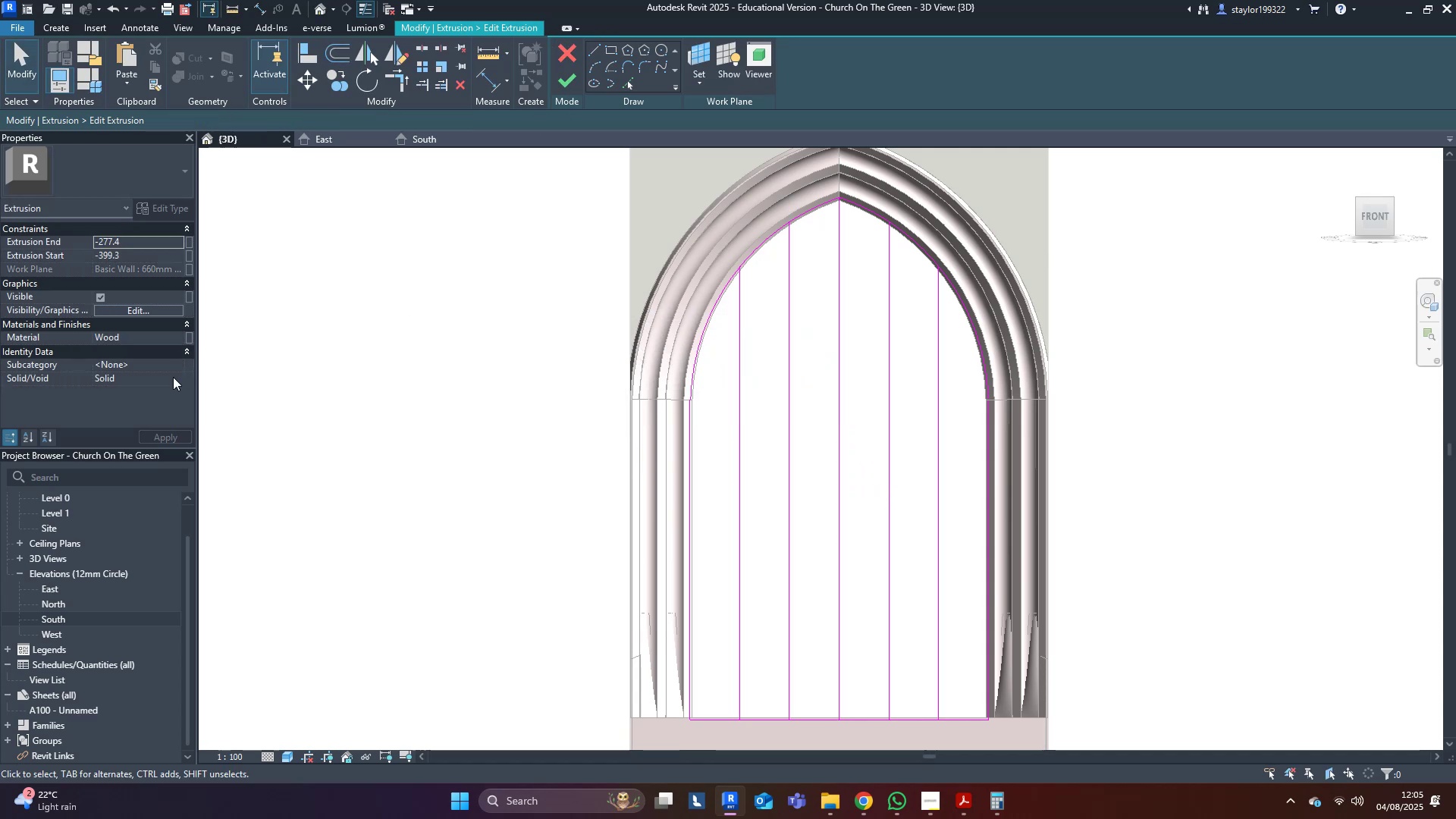 
left_click([177, 377])
 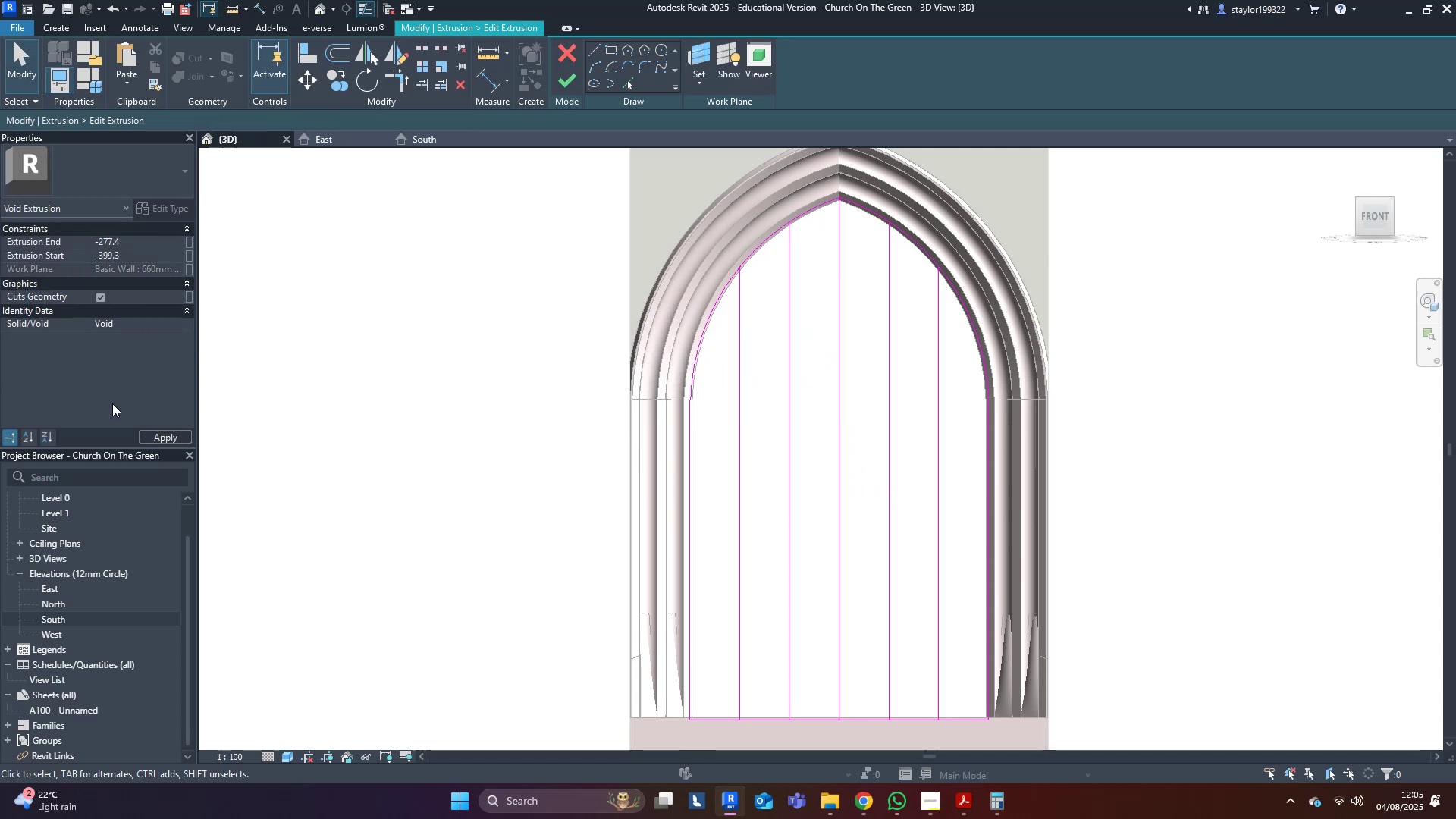 
double_click([155, 434])
 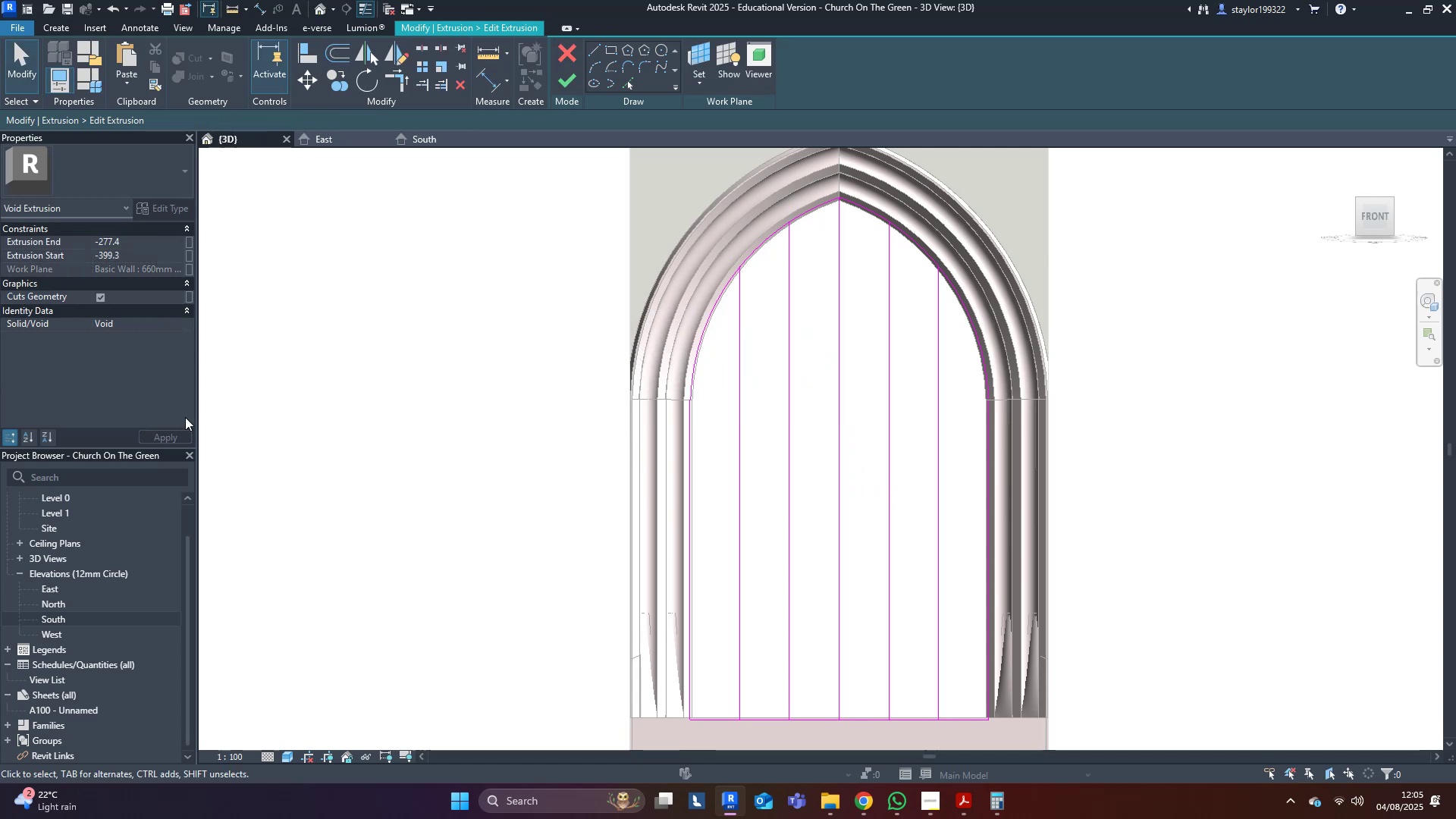 
triple_click([323, 330])
 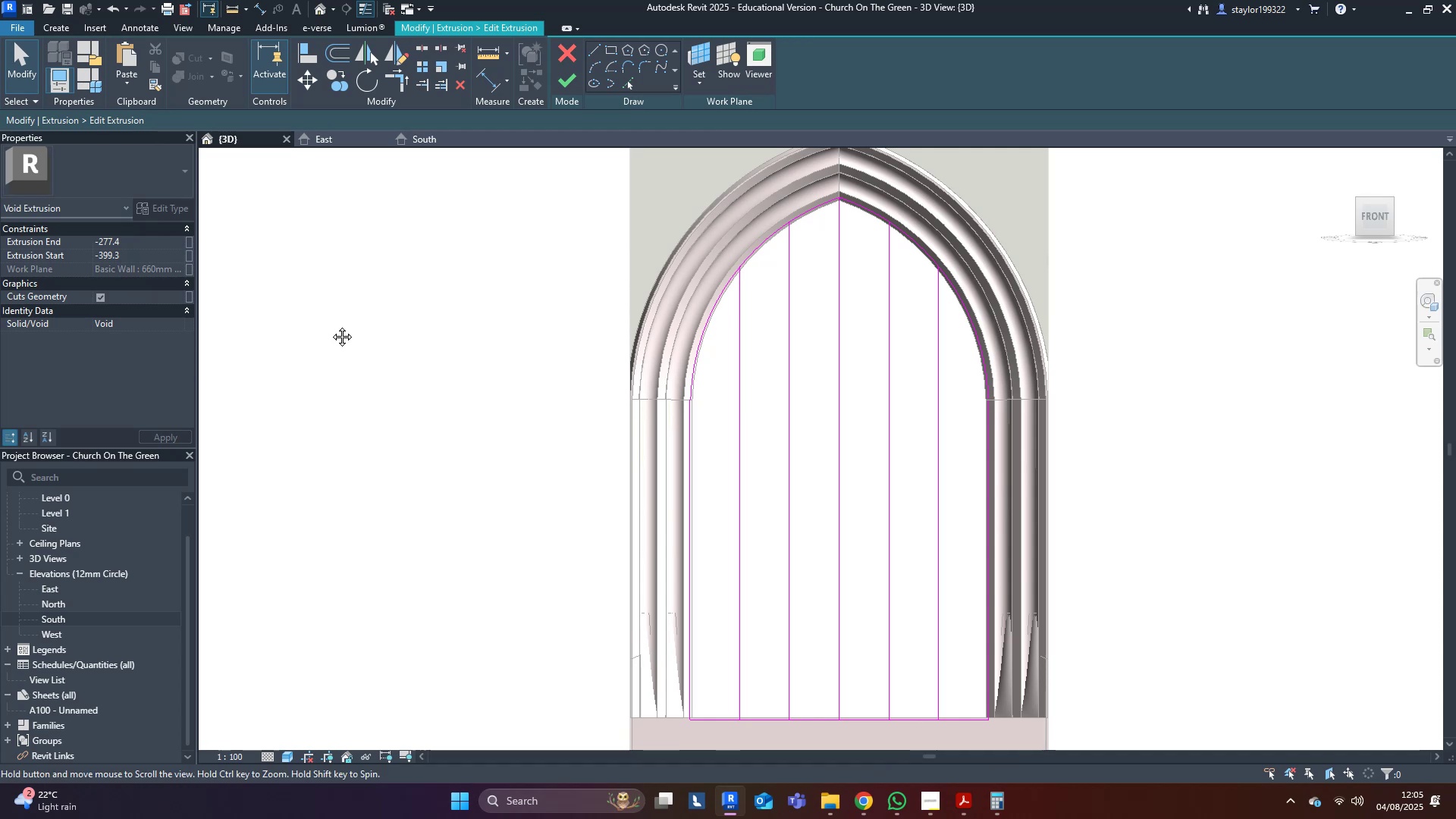 
middle_click([331, 325])
 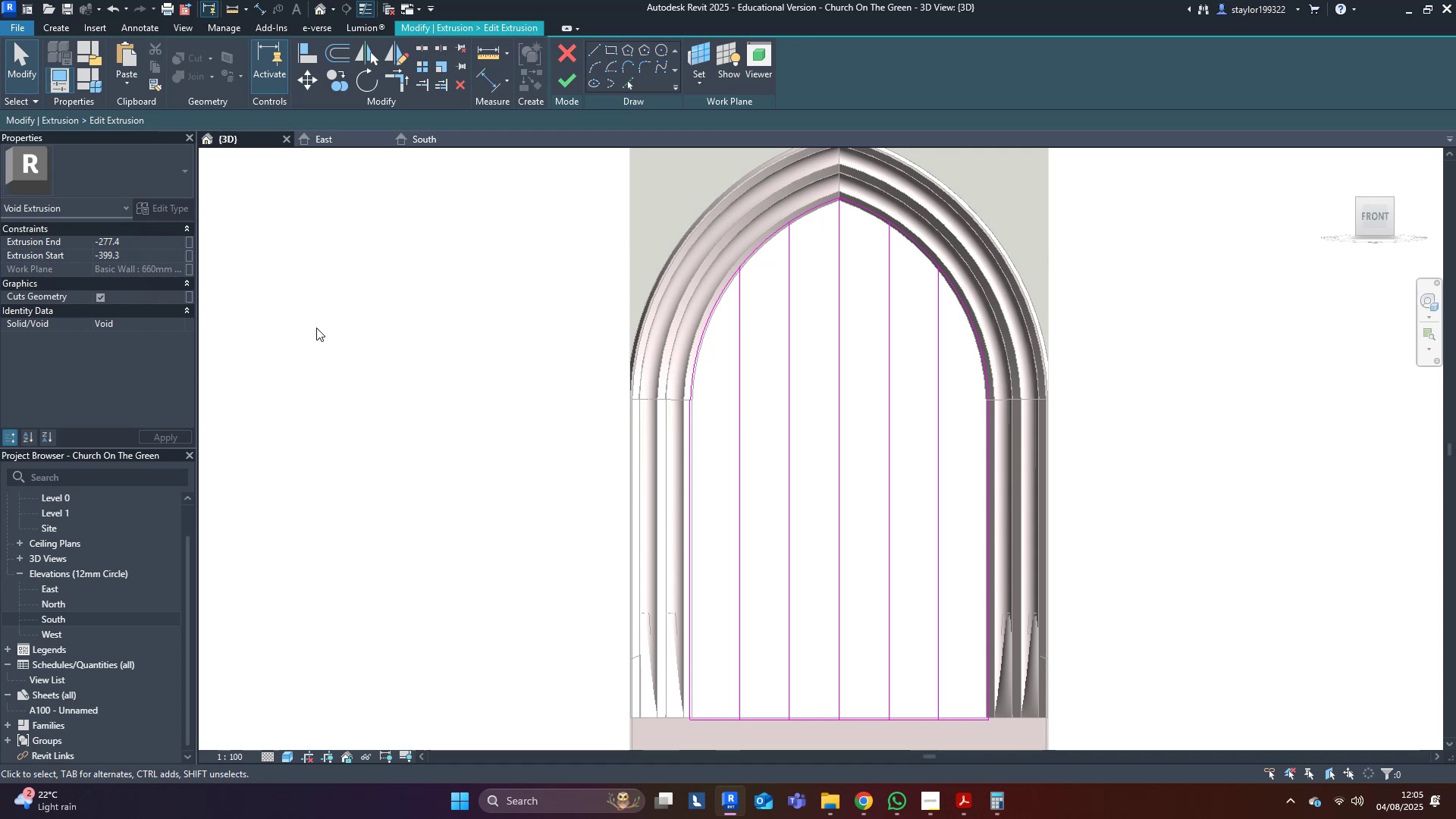 
type(f2.5)
 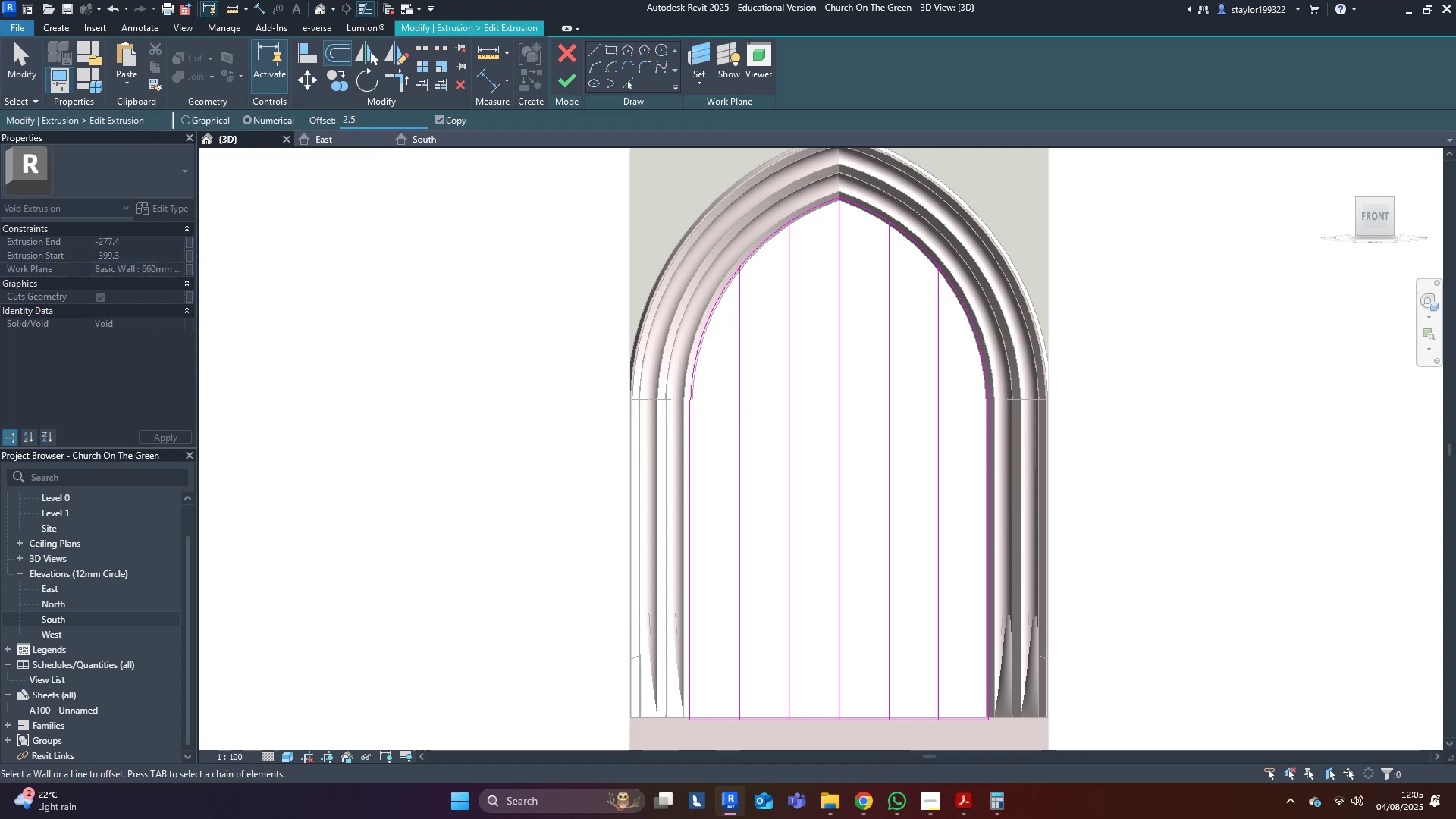 
left_click_drag(start_coordinate=[375, 121], to_coordinate=[325, 108])
 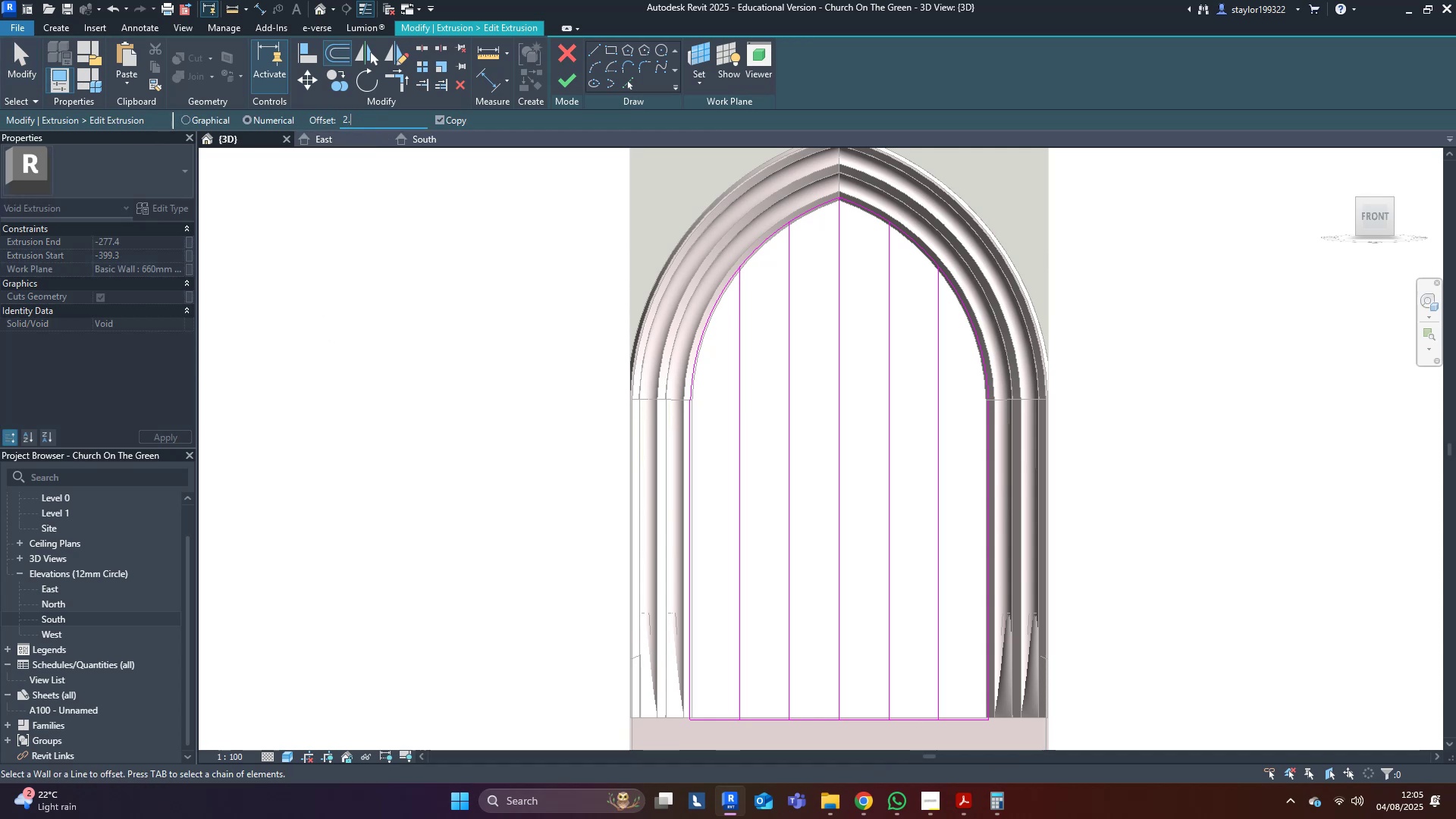 
key(Enter)
 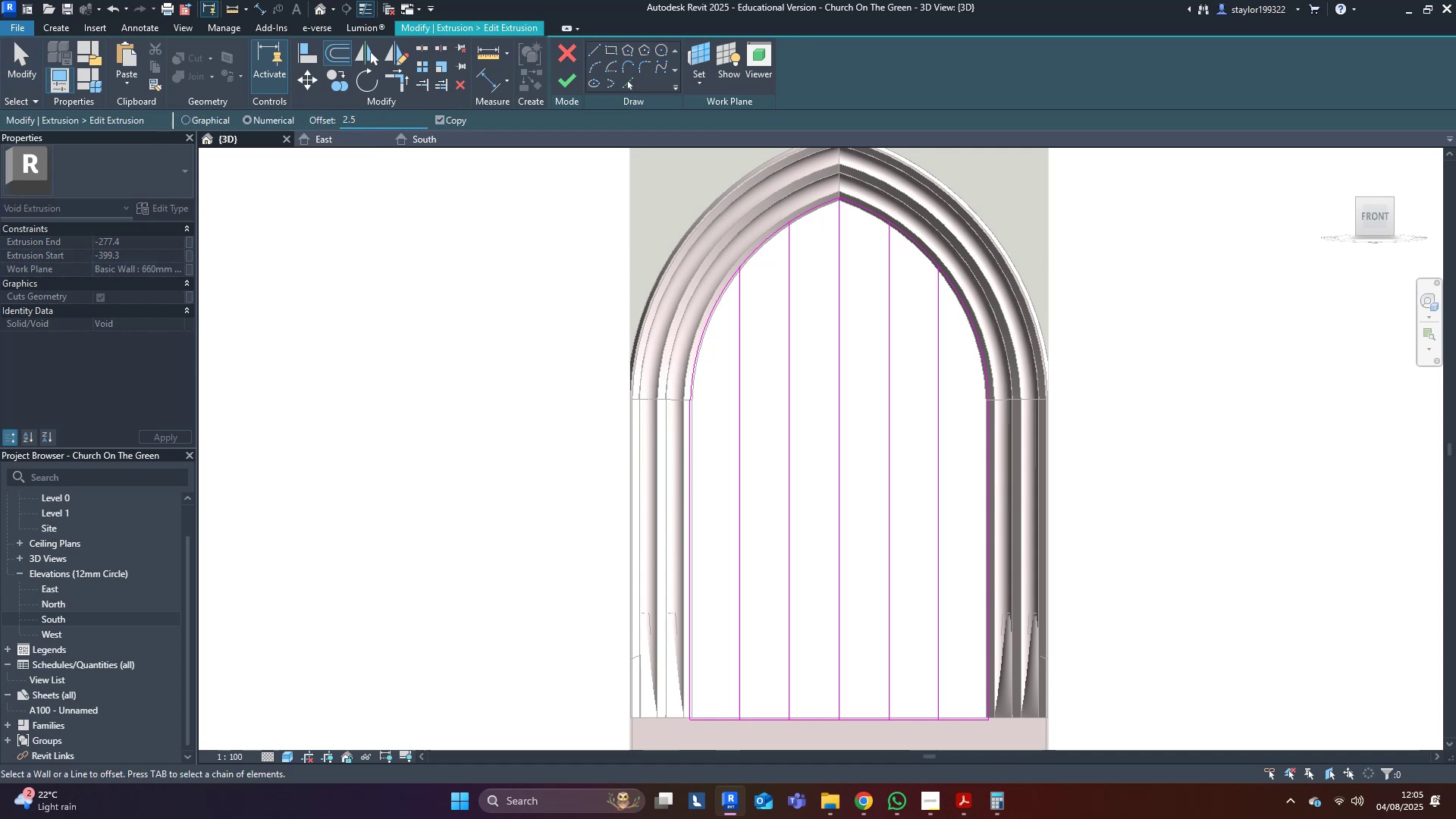 
scroll: coordinate [727, 367], scroll_direction: up, amount: 7.0
 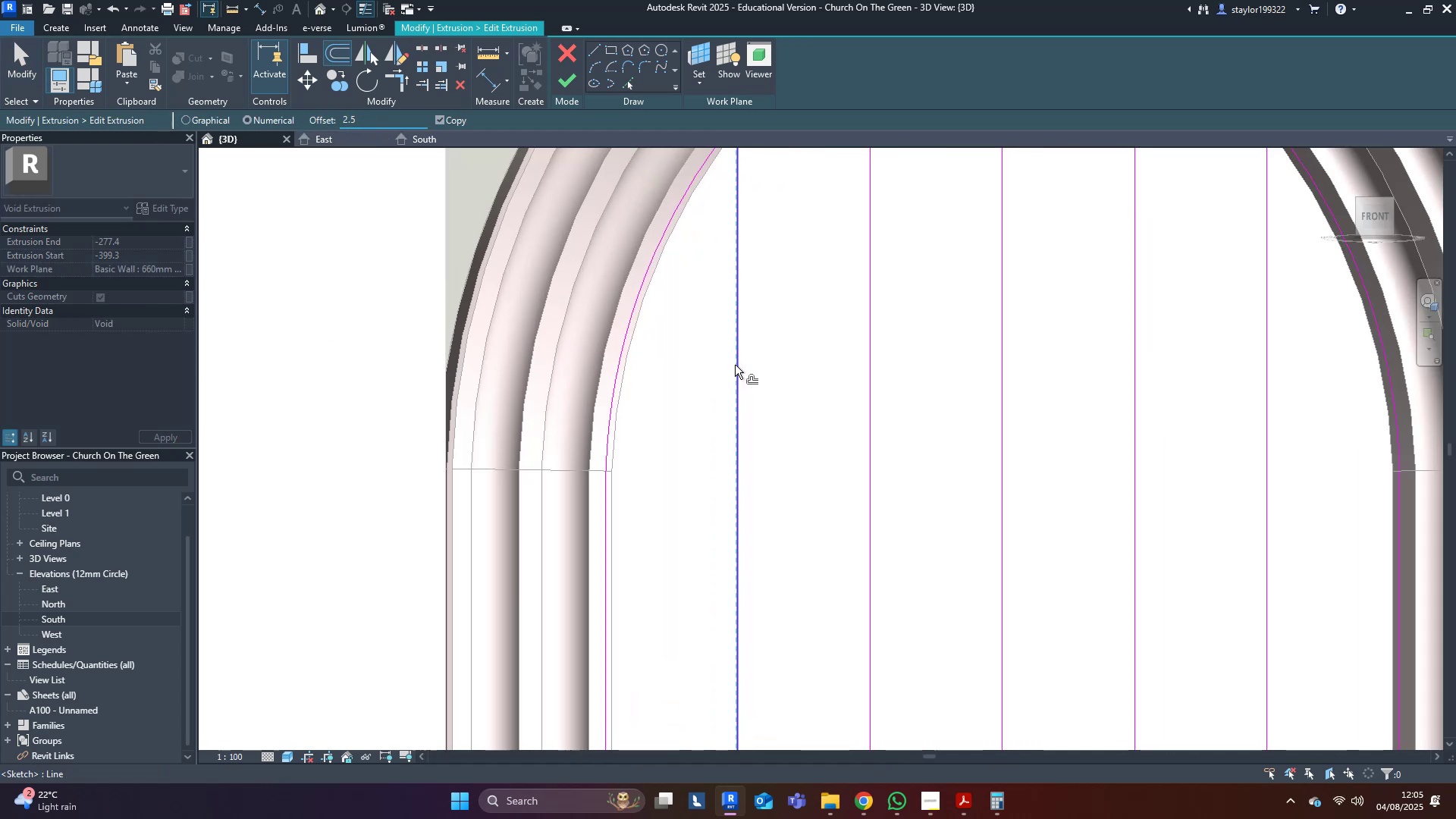 
left_click([735, 365])
 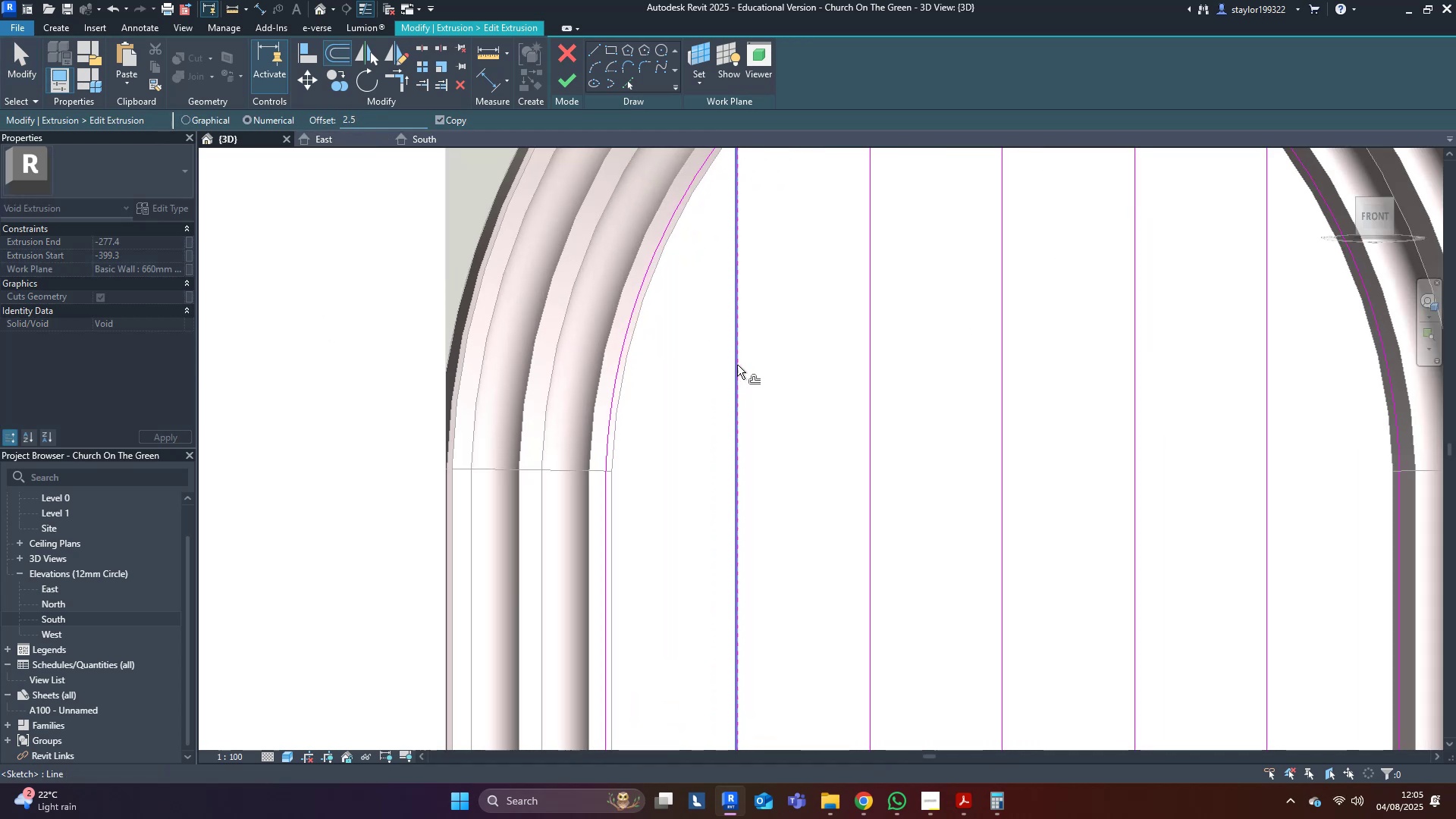 
hold_key(key=ControlLeft, duration=1.18)
left_click([742, 367])
 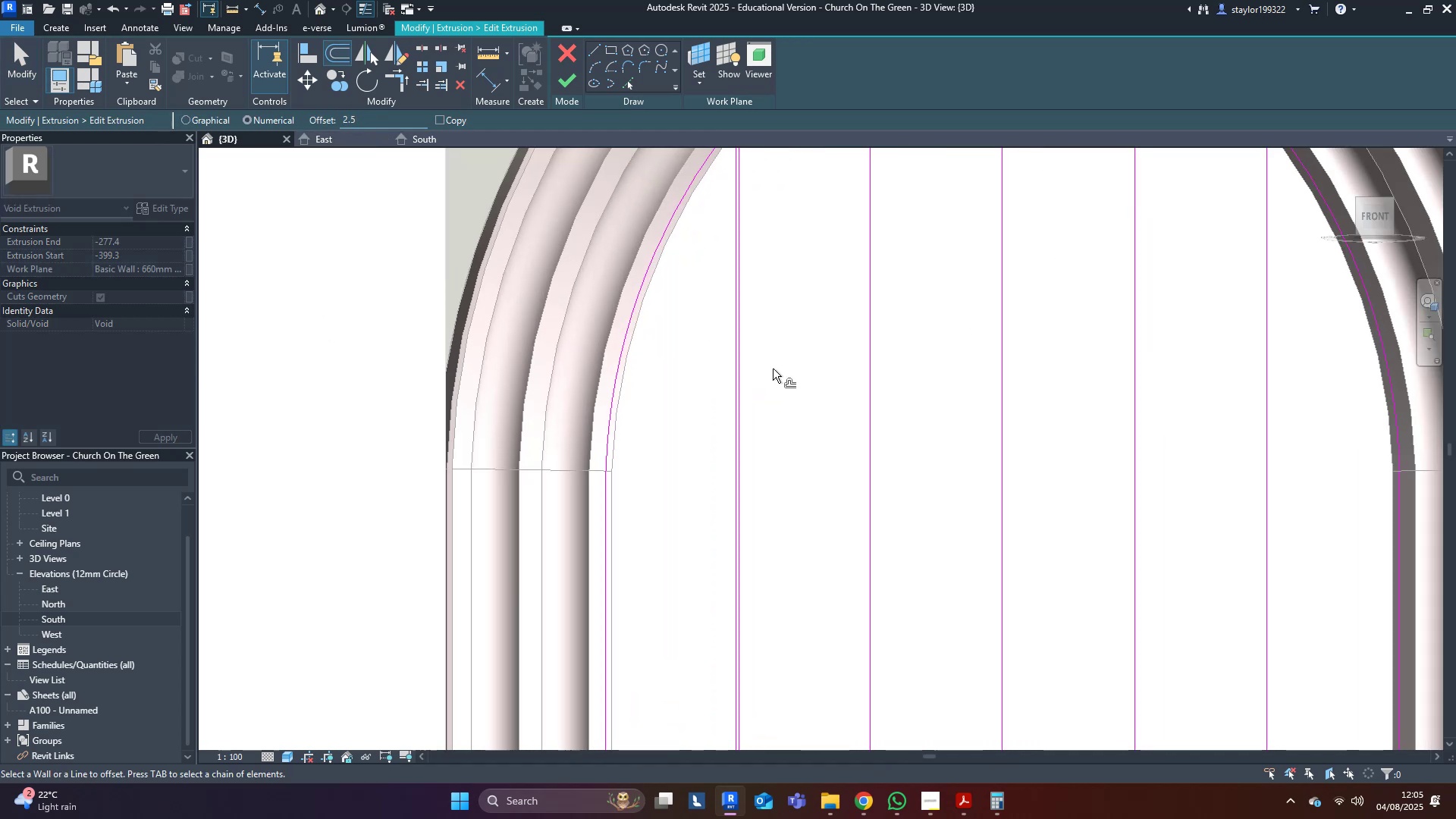 
scroll: coordinate [897, 410], scroll_direction: up, amount: 4.0
 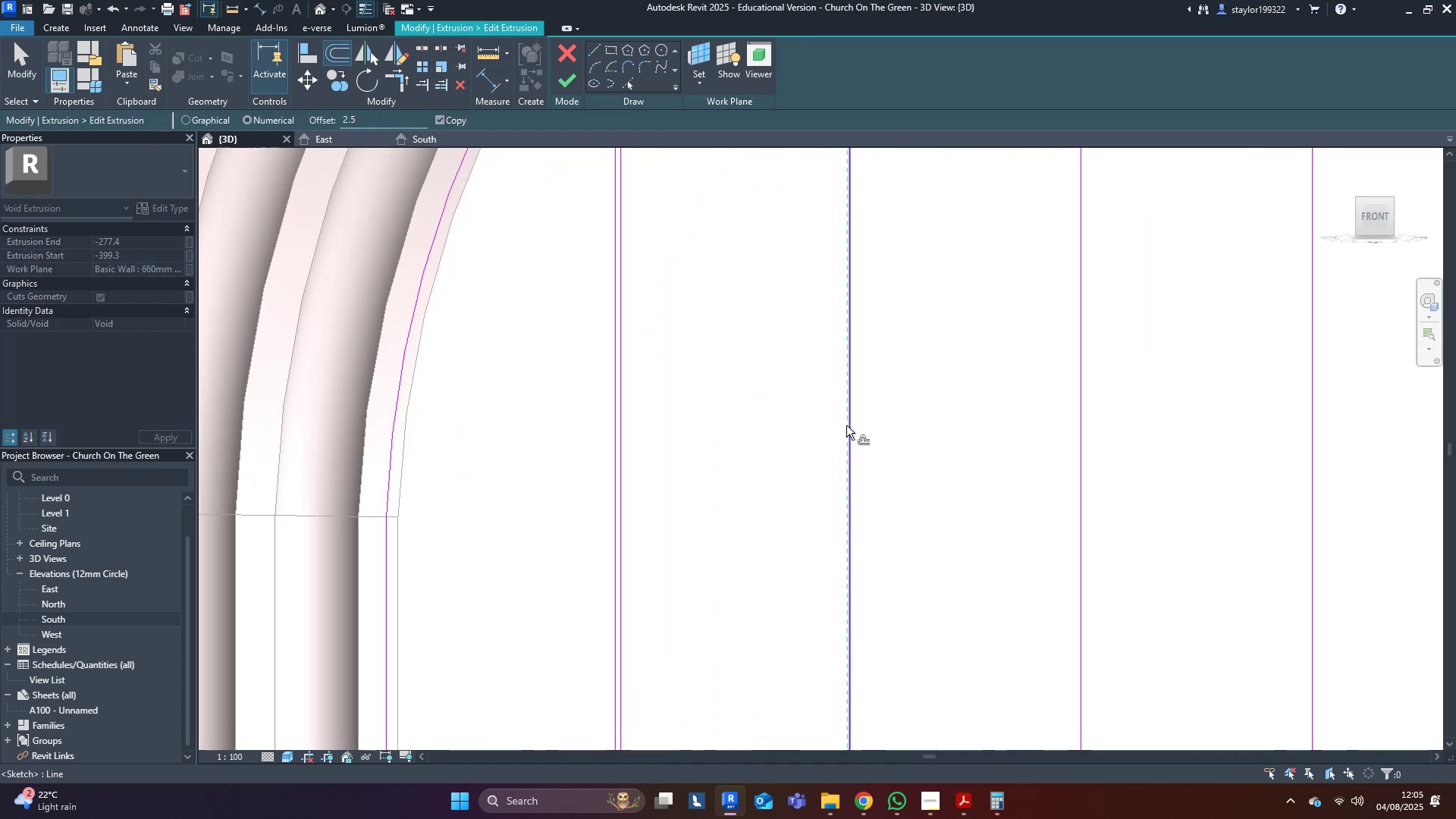 
left_click([848, 425])
 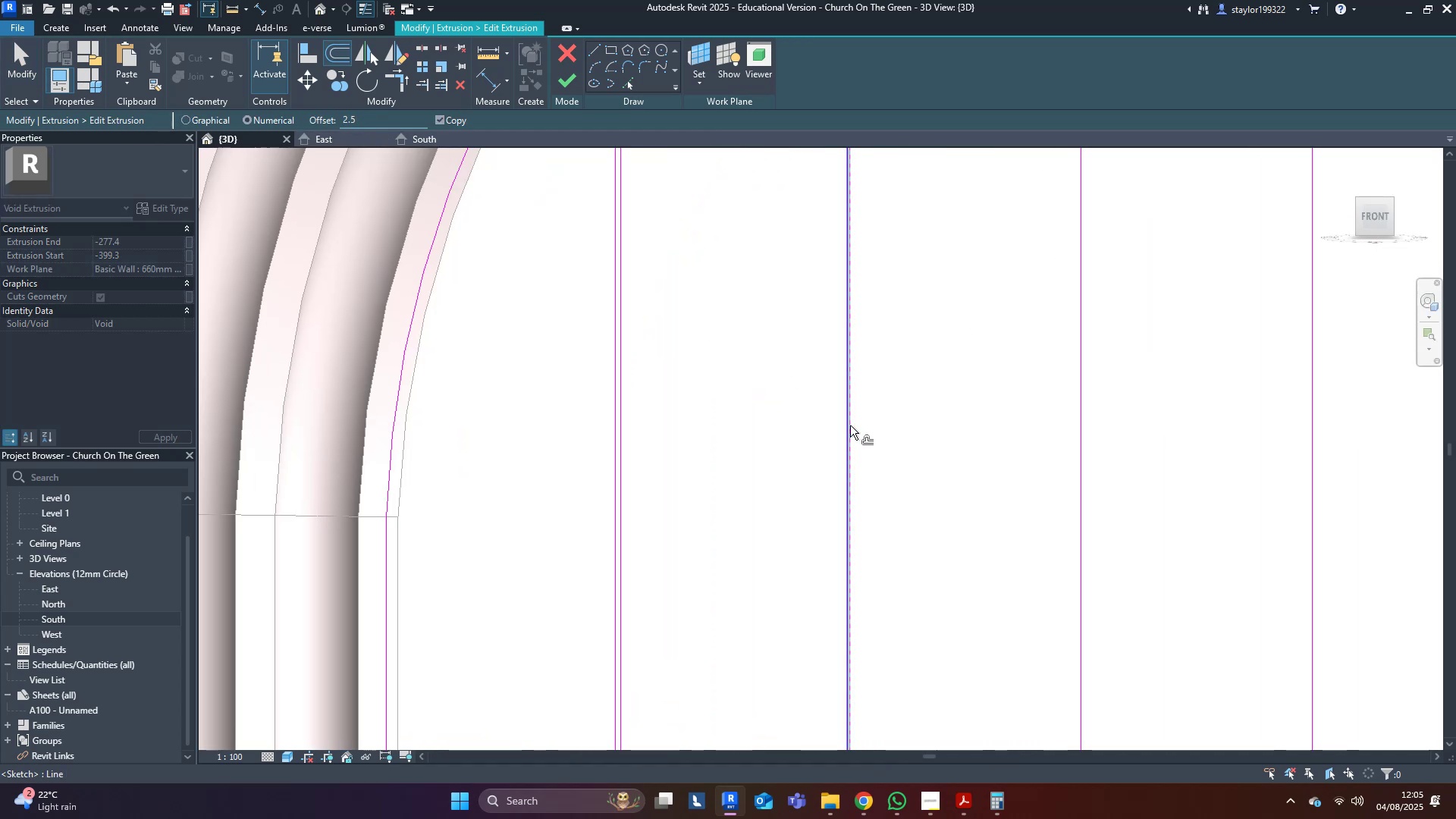 
hold_key(key=ControlLeft, duration=1.29)
left_click([853, 425])
 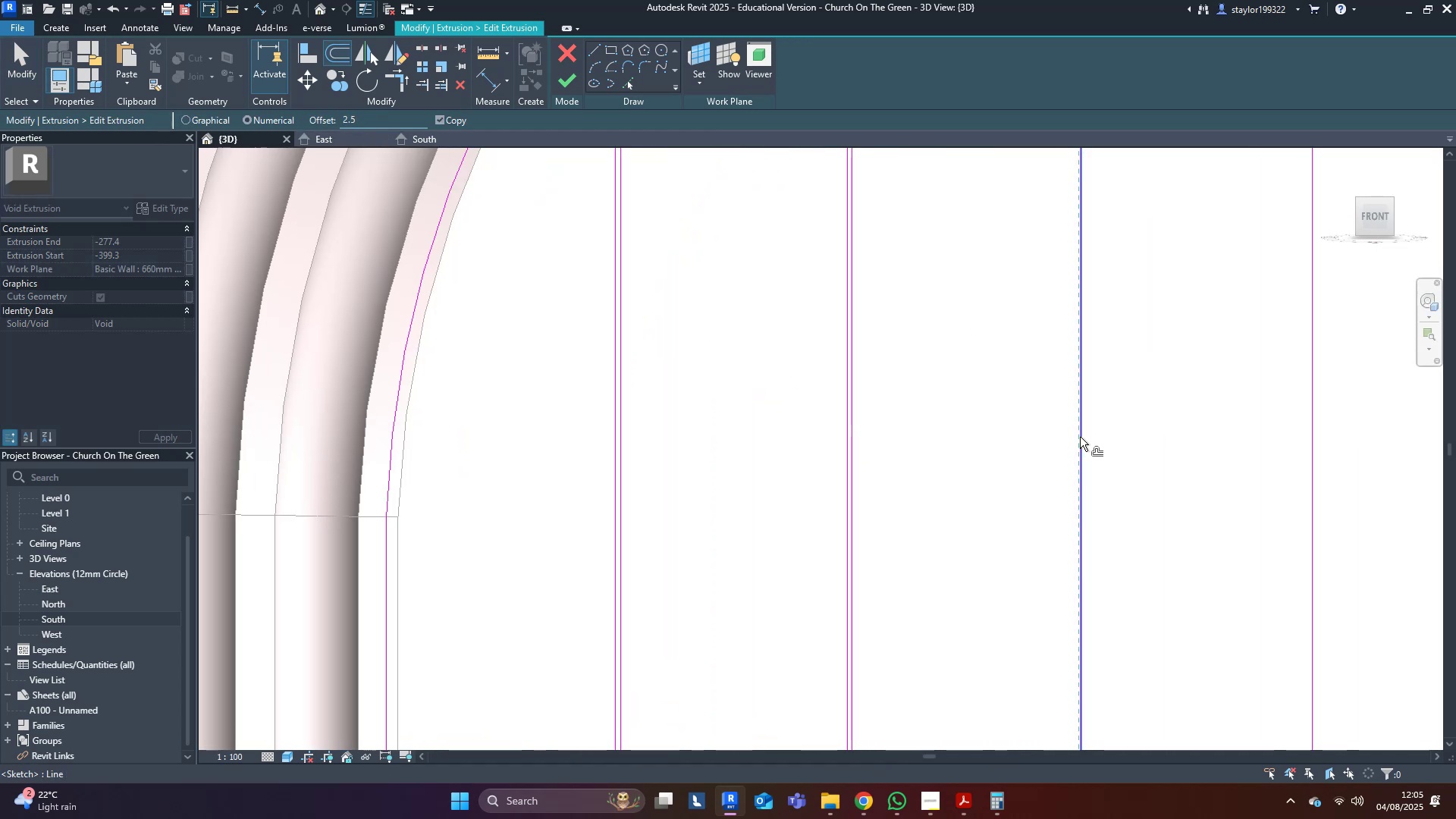 
left_click([1080, 437])
 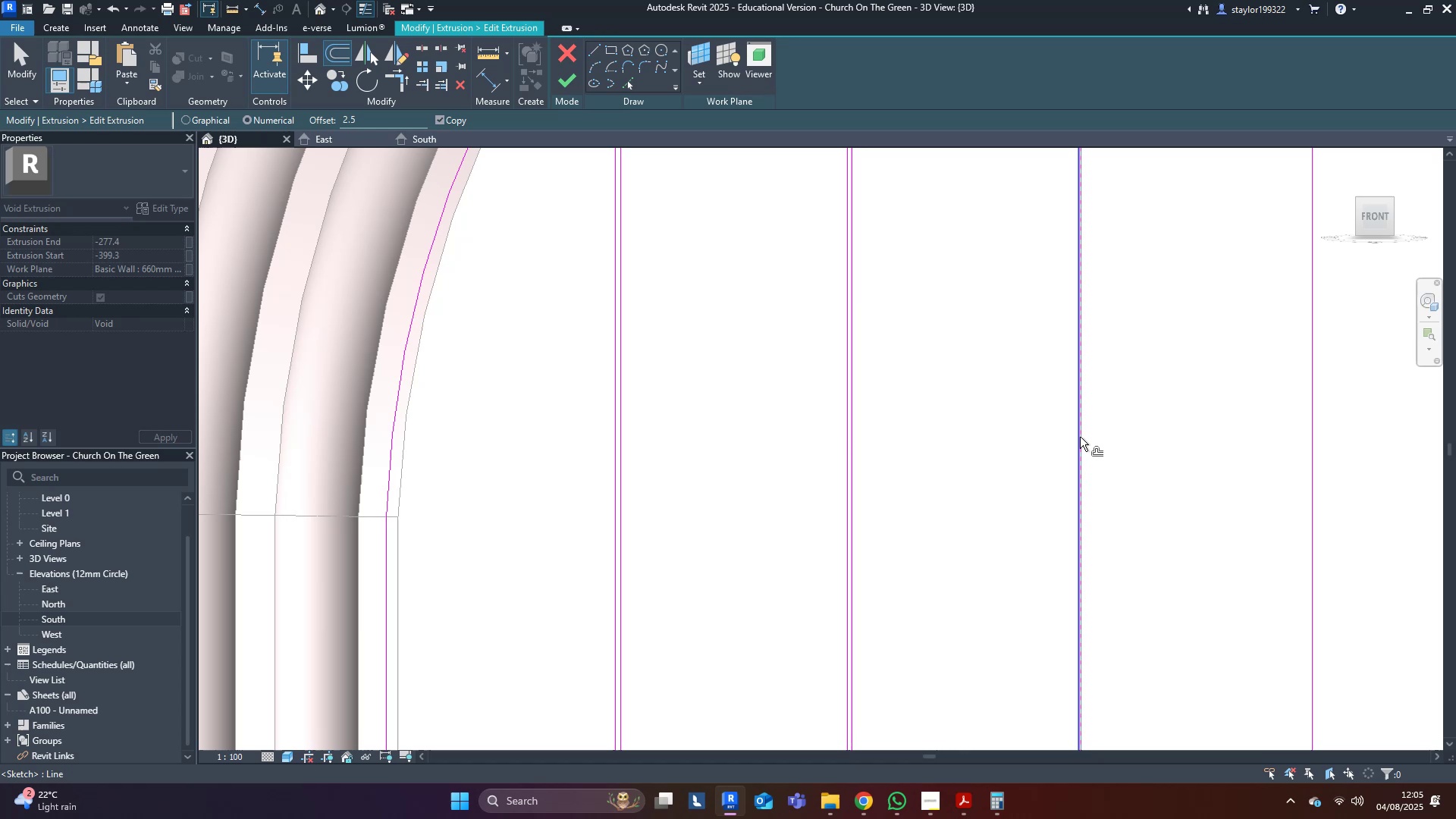 
hold_key(key=ControlLeft, duration=0.8)
left_click([1086, 439])
 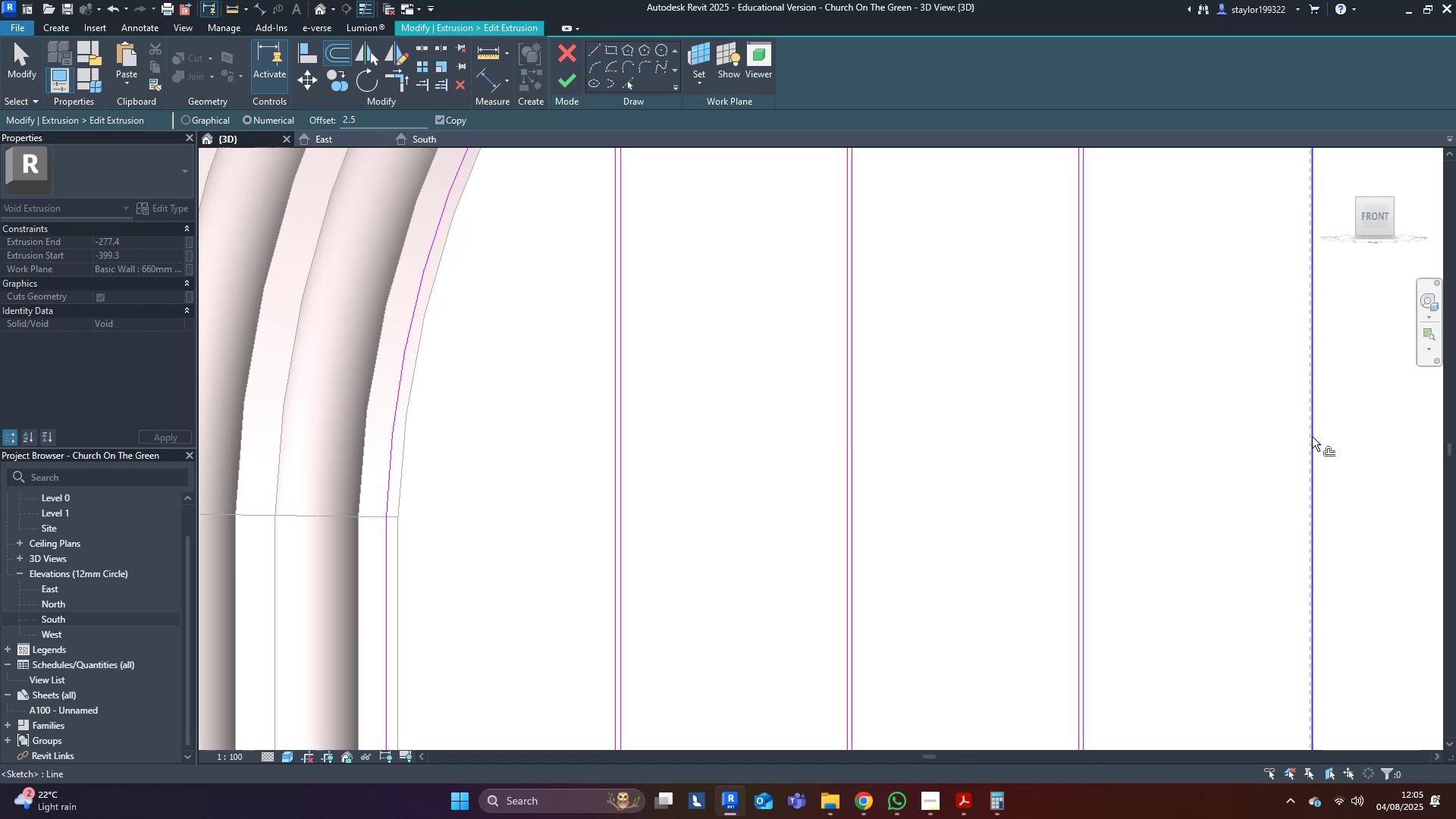 
left_click([1312, 437])
 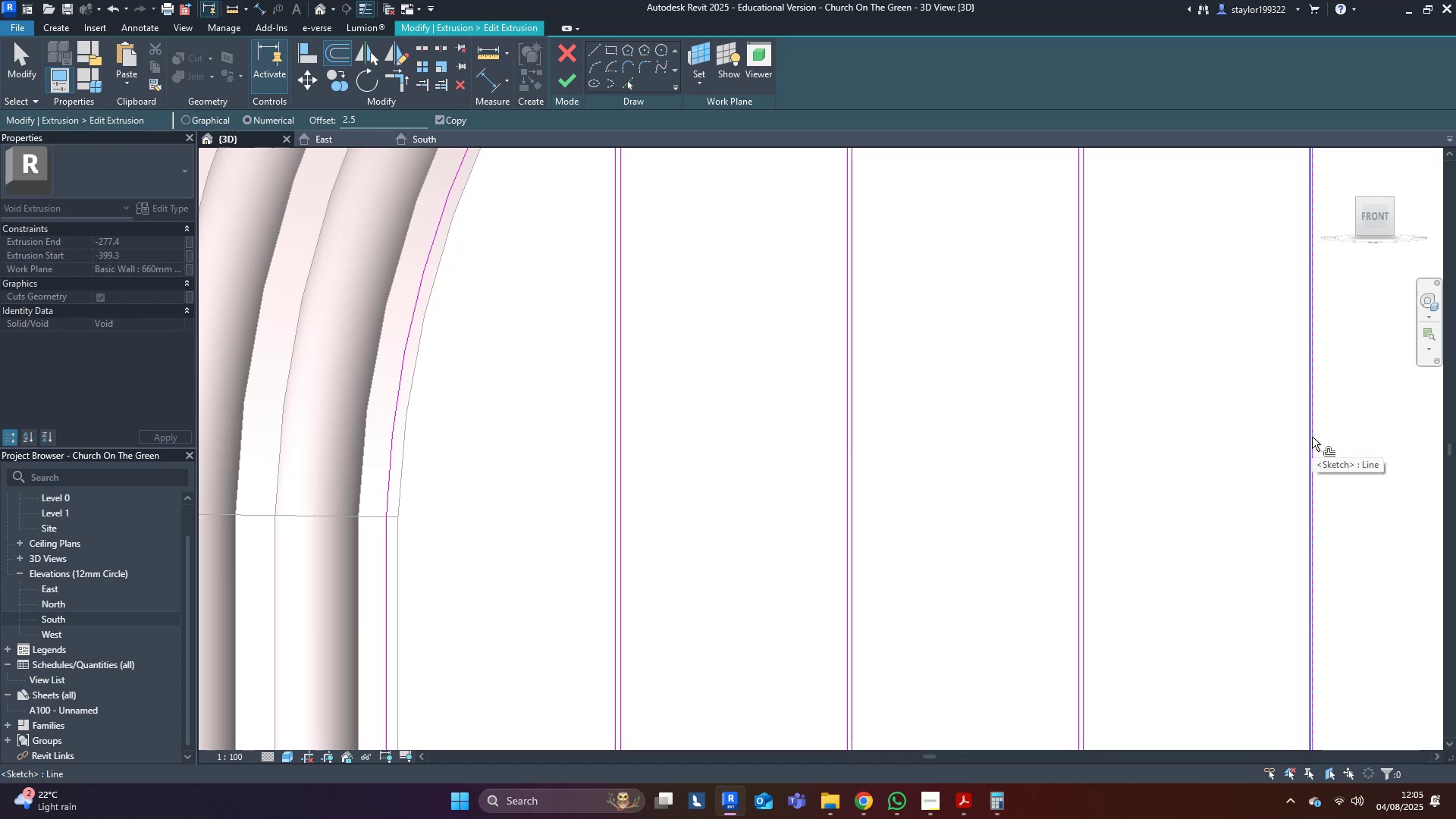 
hold_key(key=ControlLeft, duration=1.15)
left_click([1317, 438])
 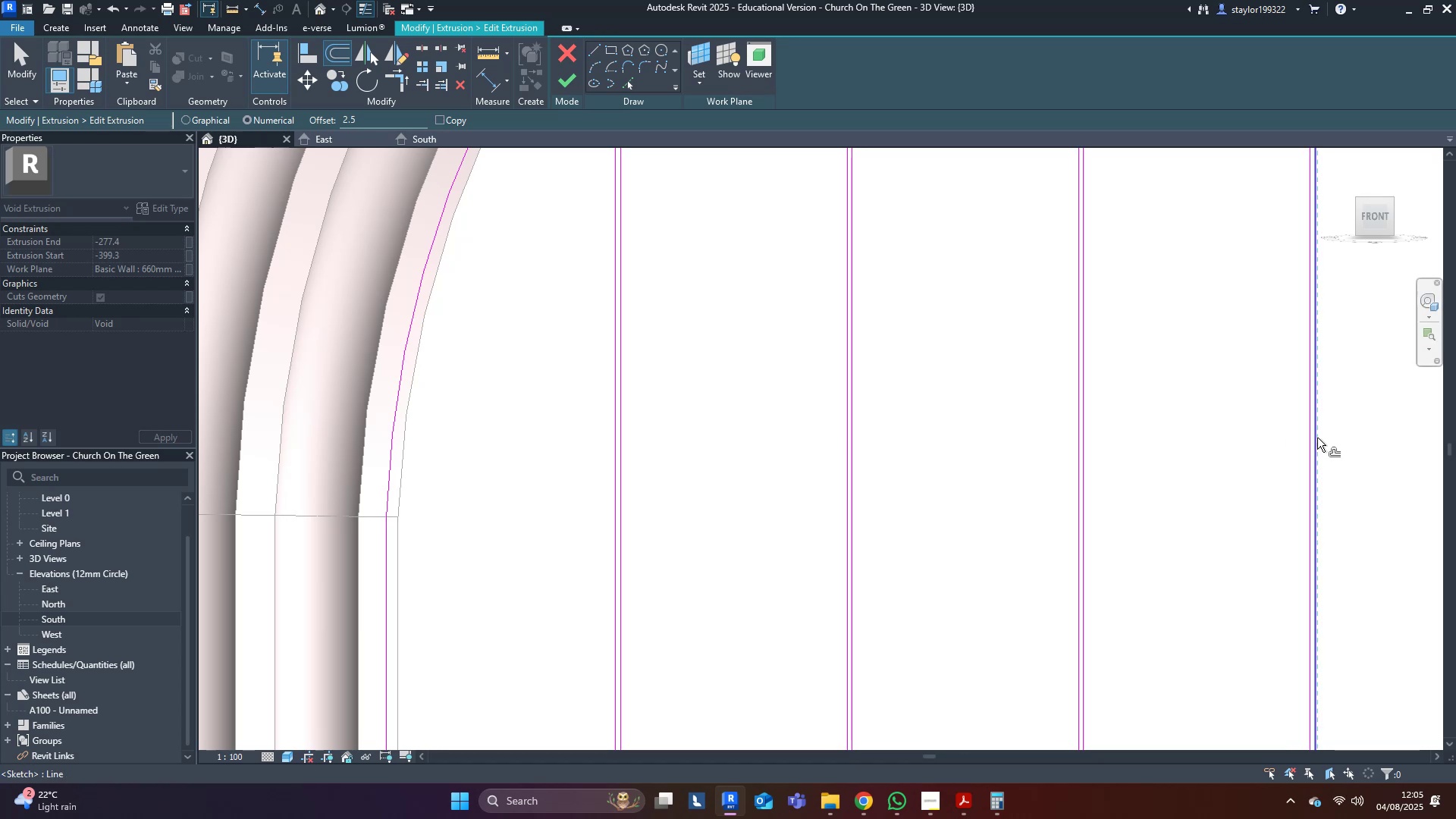 
scroll: coordinate [1298, 456], scroll_direction: down, amount: 4.0
 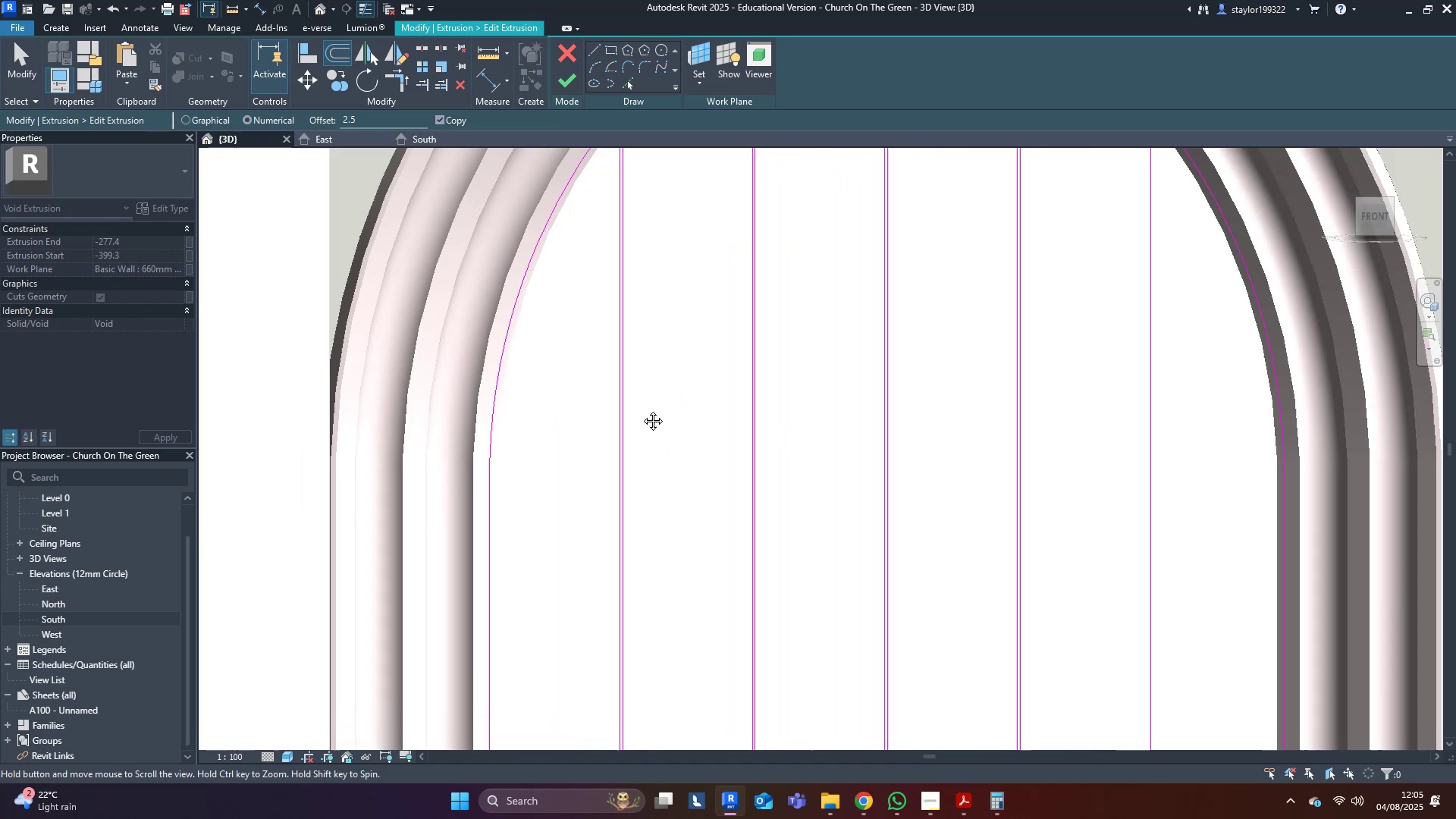 
scroll: coordinate [1029, 466], scroll_direction: up, amount: 4.0
 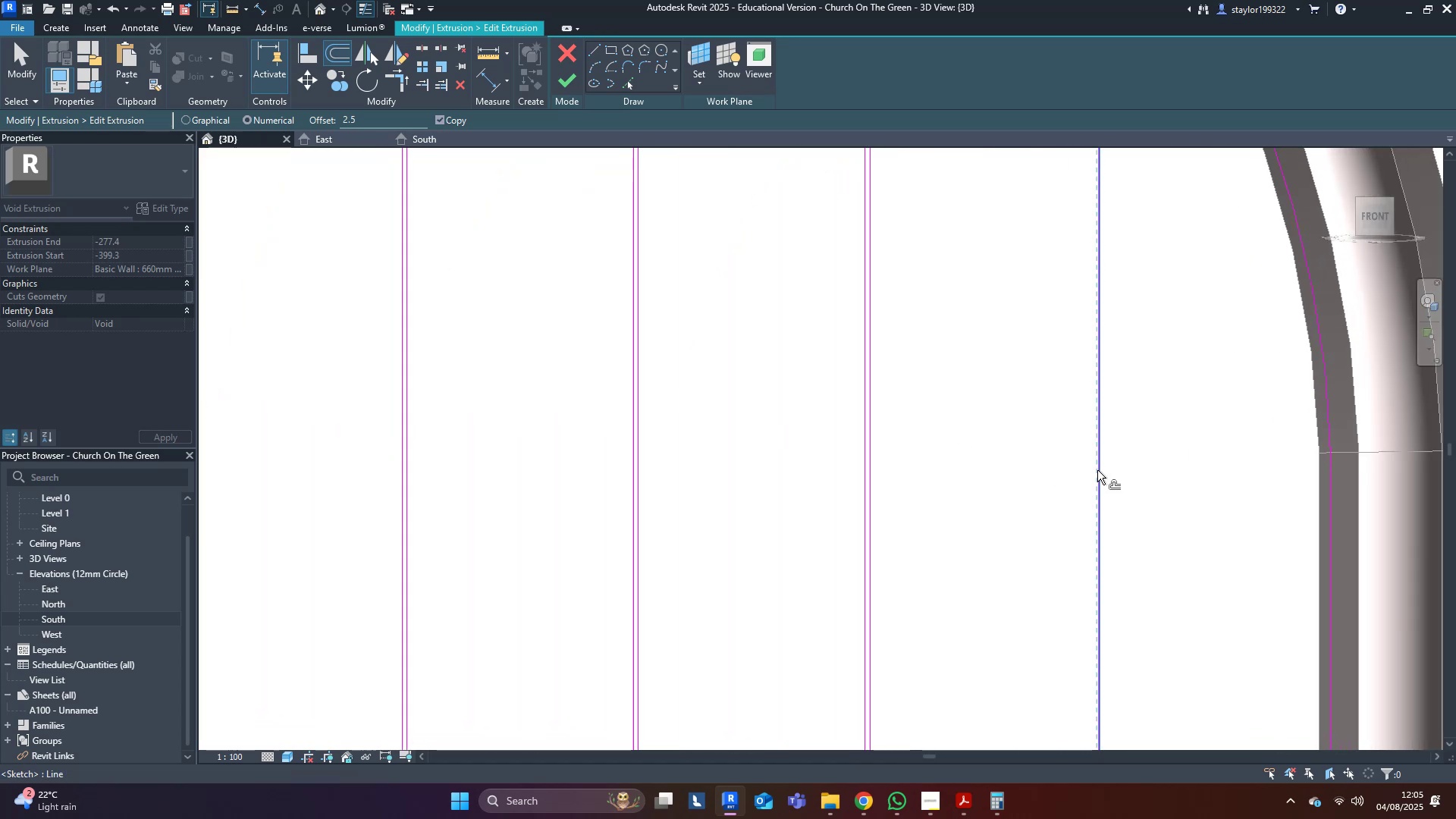 
left_click([1097, 470])
 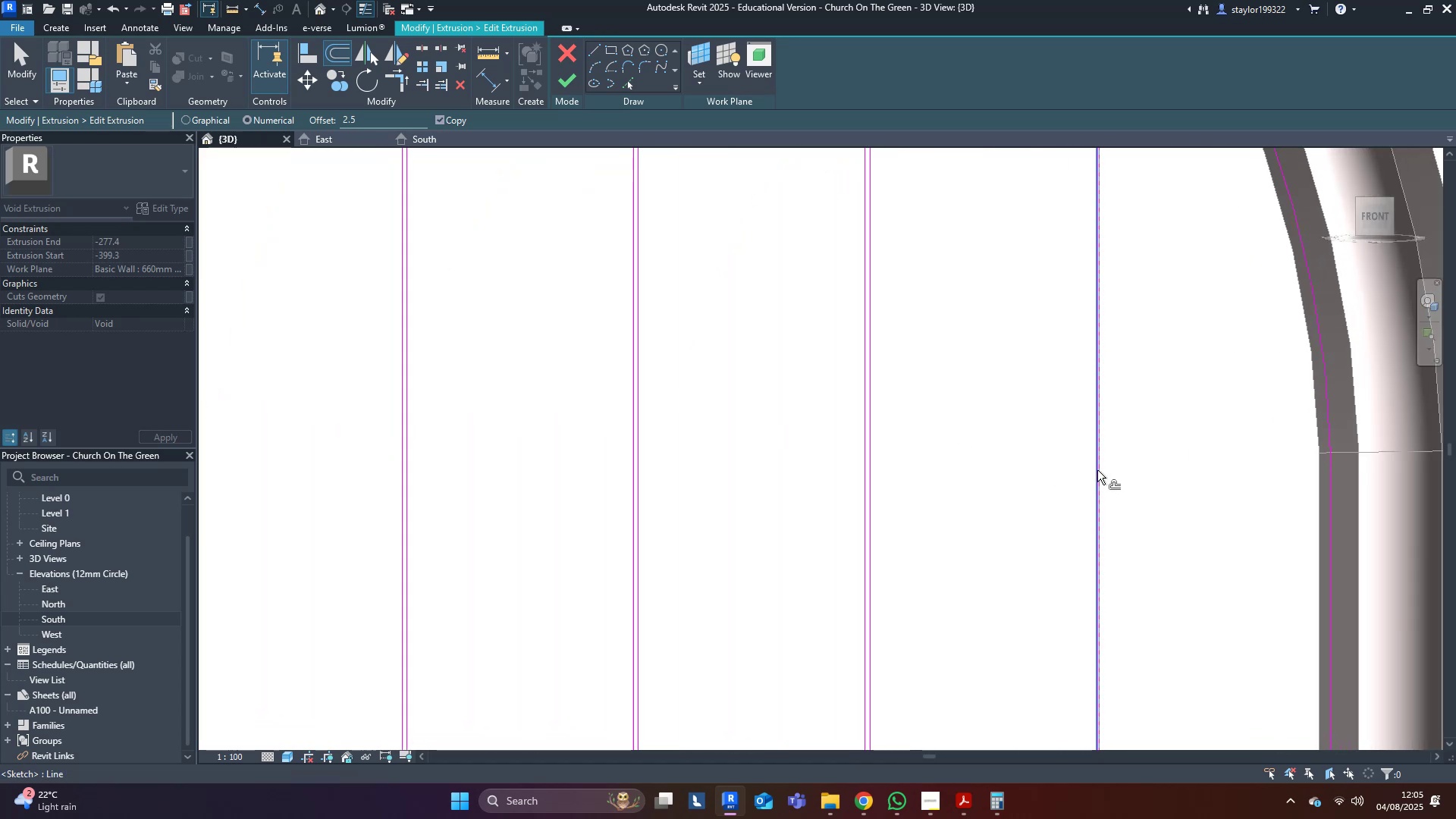 
hold_key(key=ControlLeft, duration=1.52)
 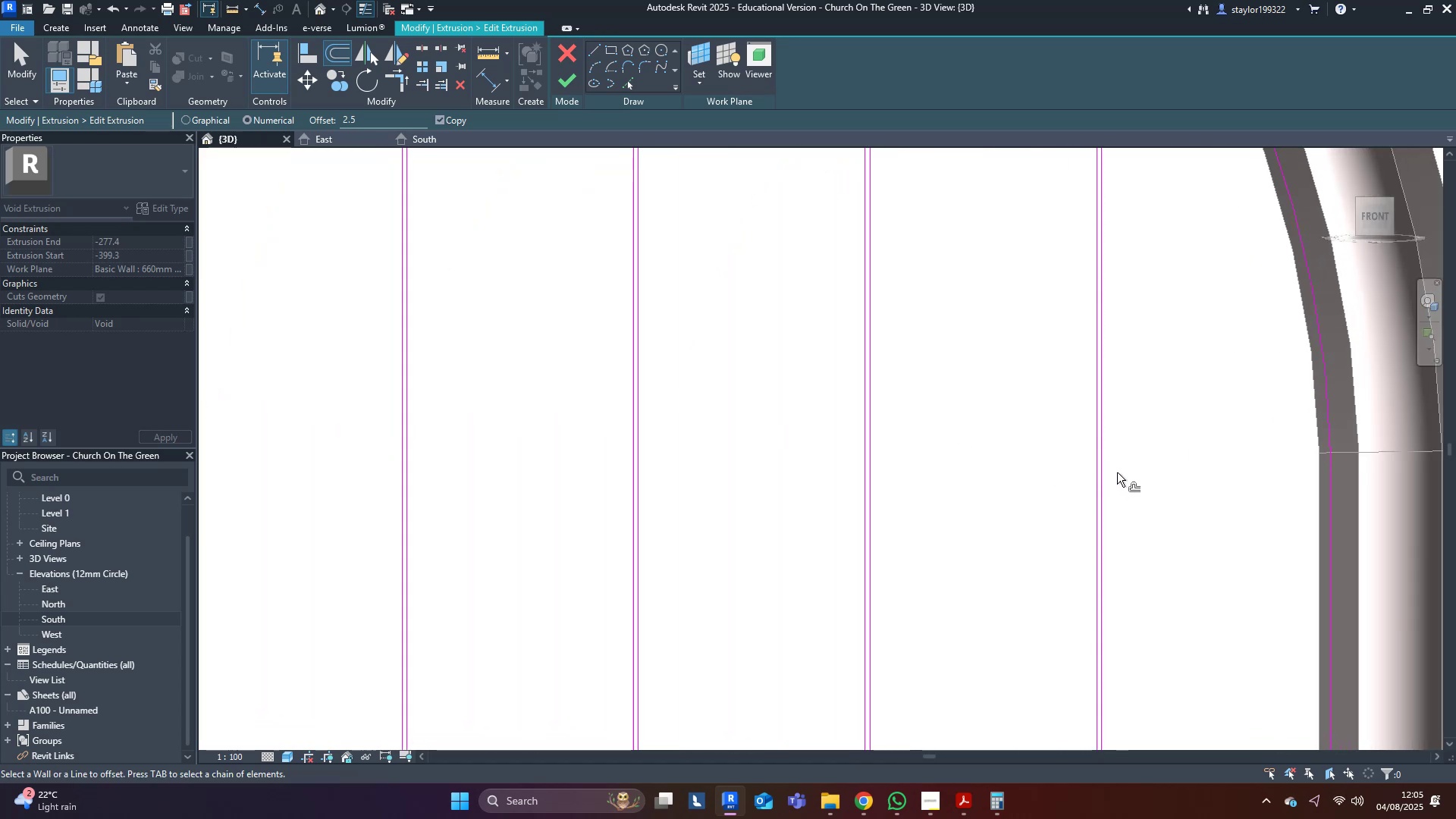 
hold_key(key=ControlLeft, duration=0.44)
left_click([1103, 470])
 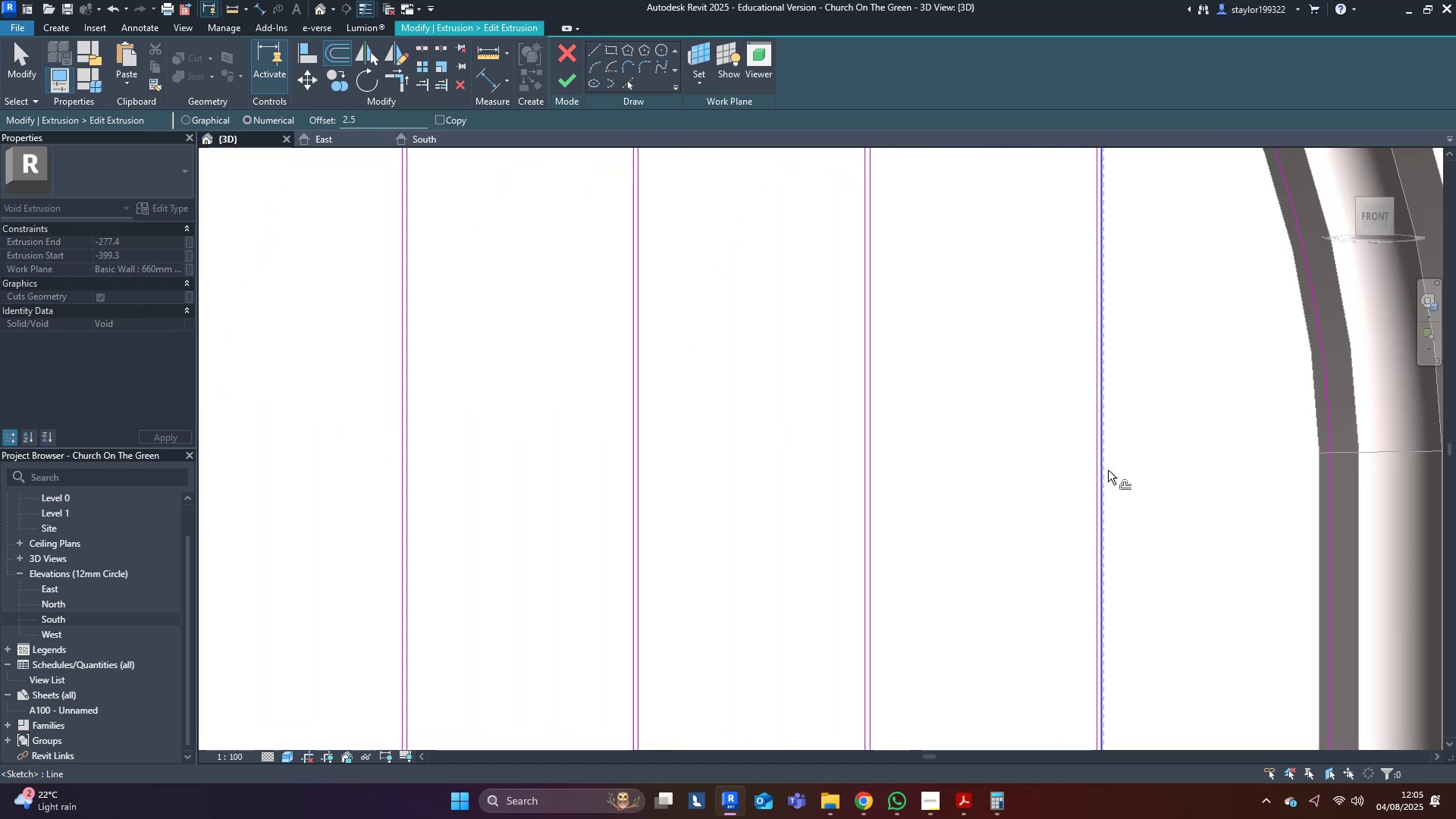 
scroll: coordinate [1145, 485], scroll_direction: down, amount: 9.0
 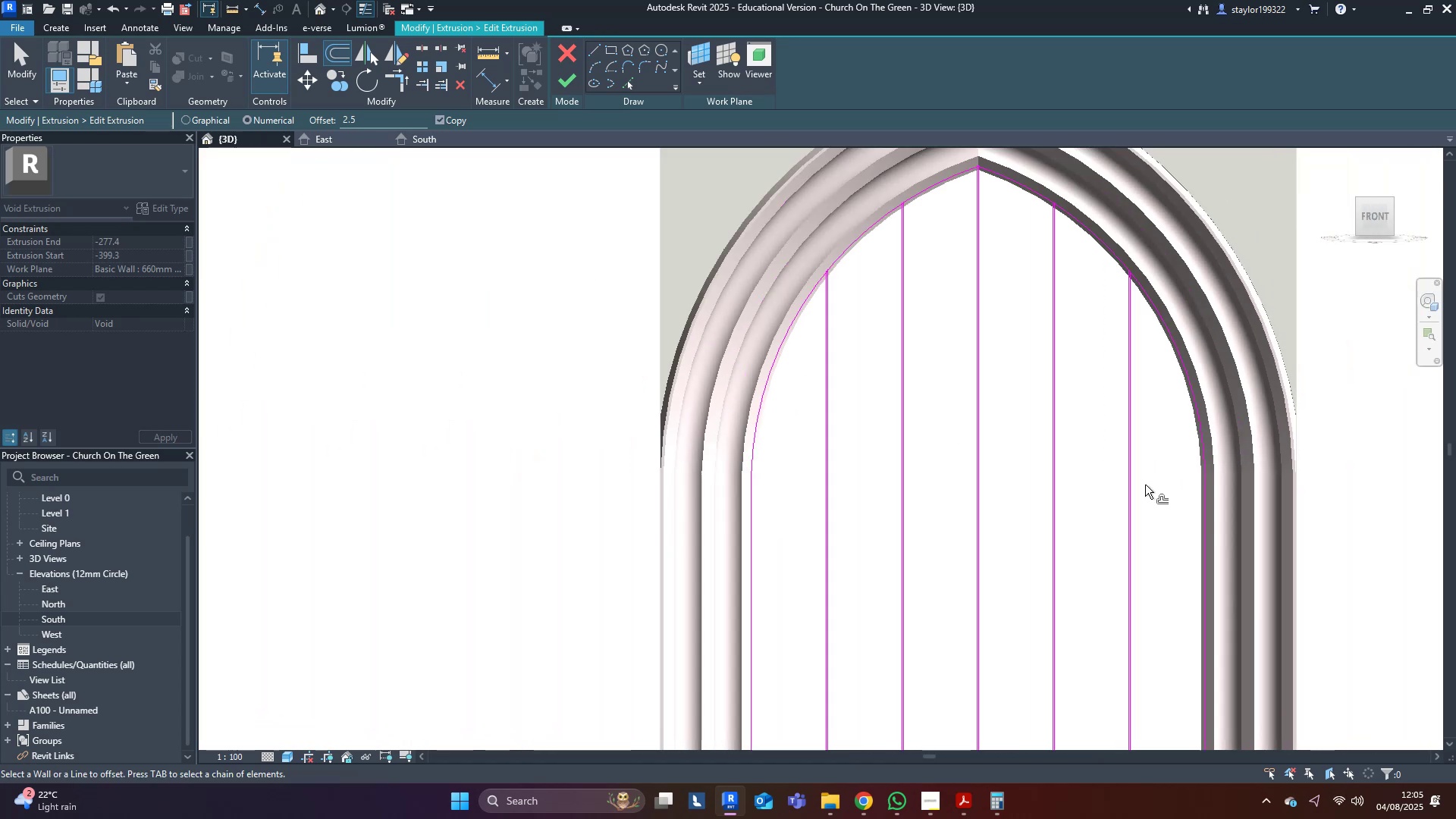 
type(md)
 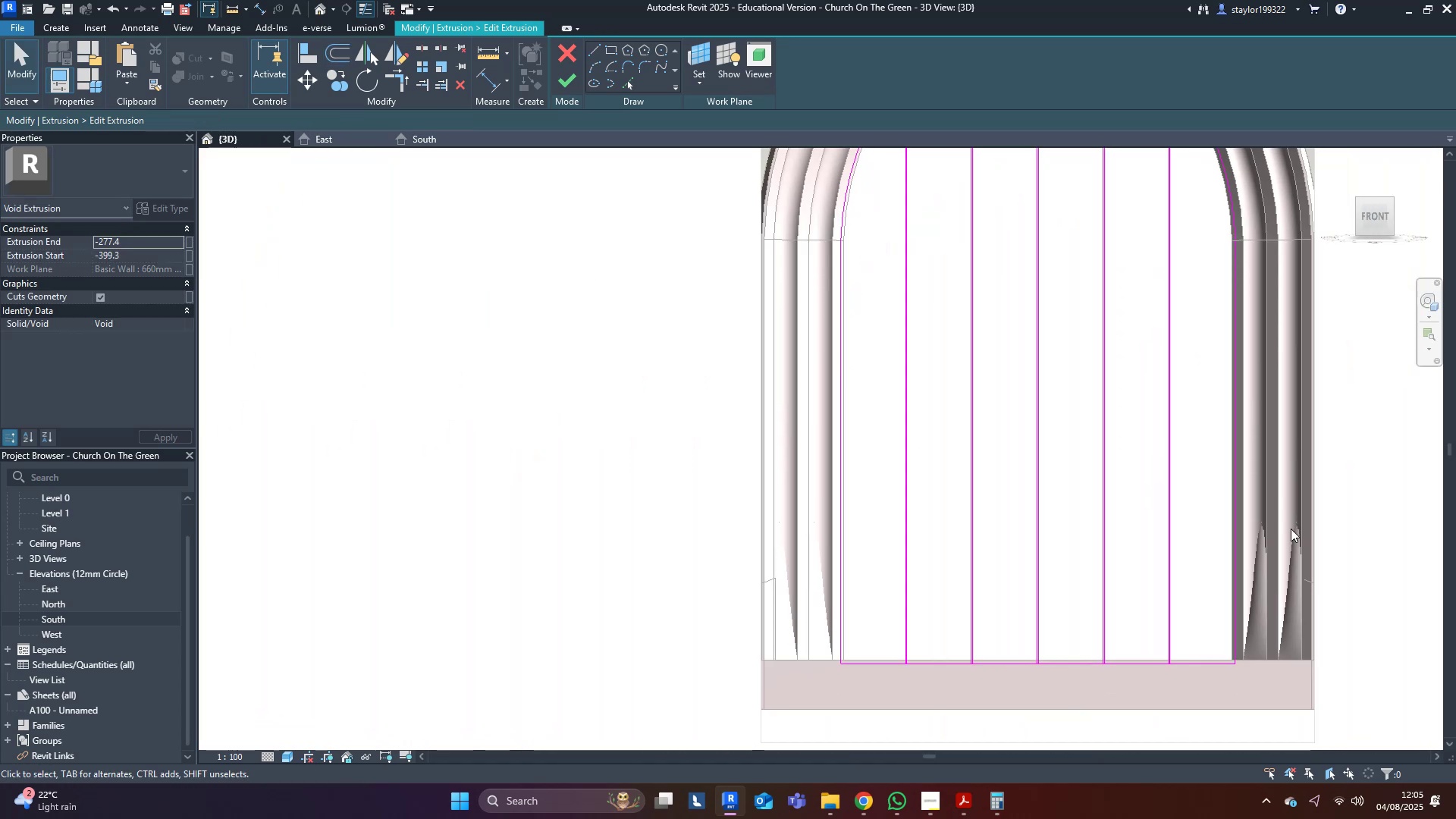 
left_click_drag(start_coordinate=[1204, 638], to_coordinate=[1198, 693])
 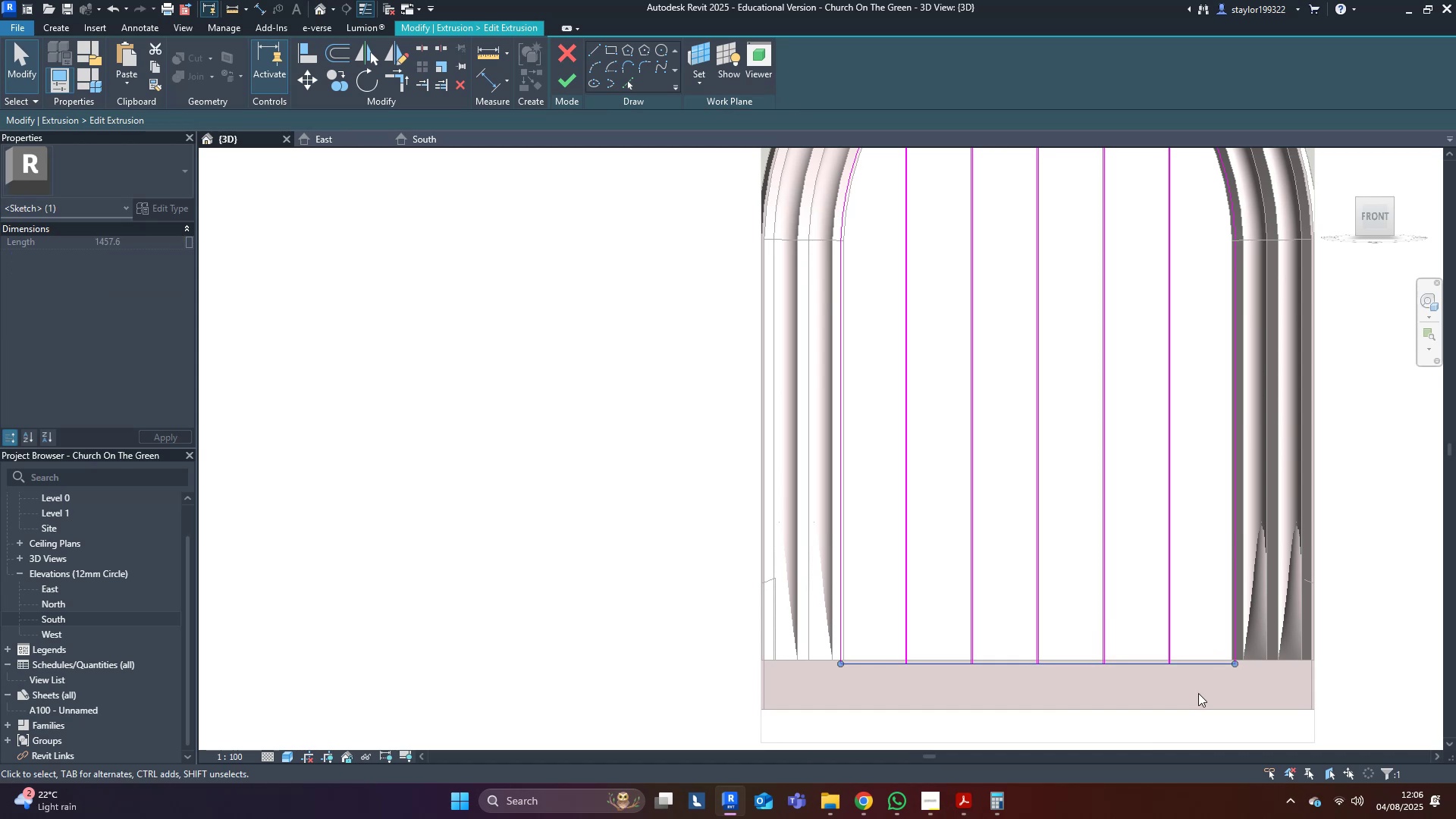 
key(Delete)
 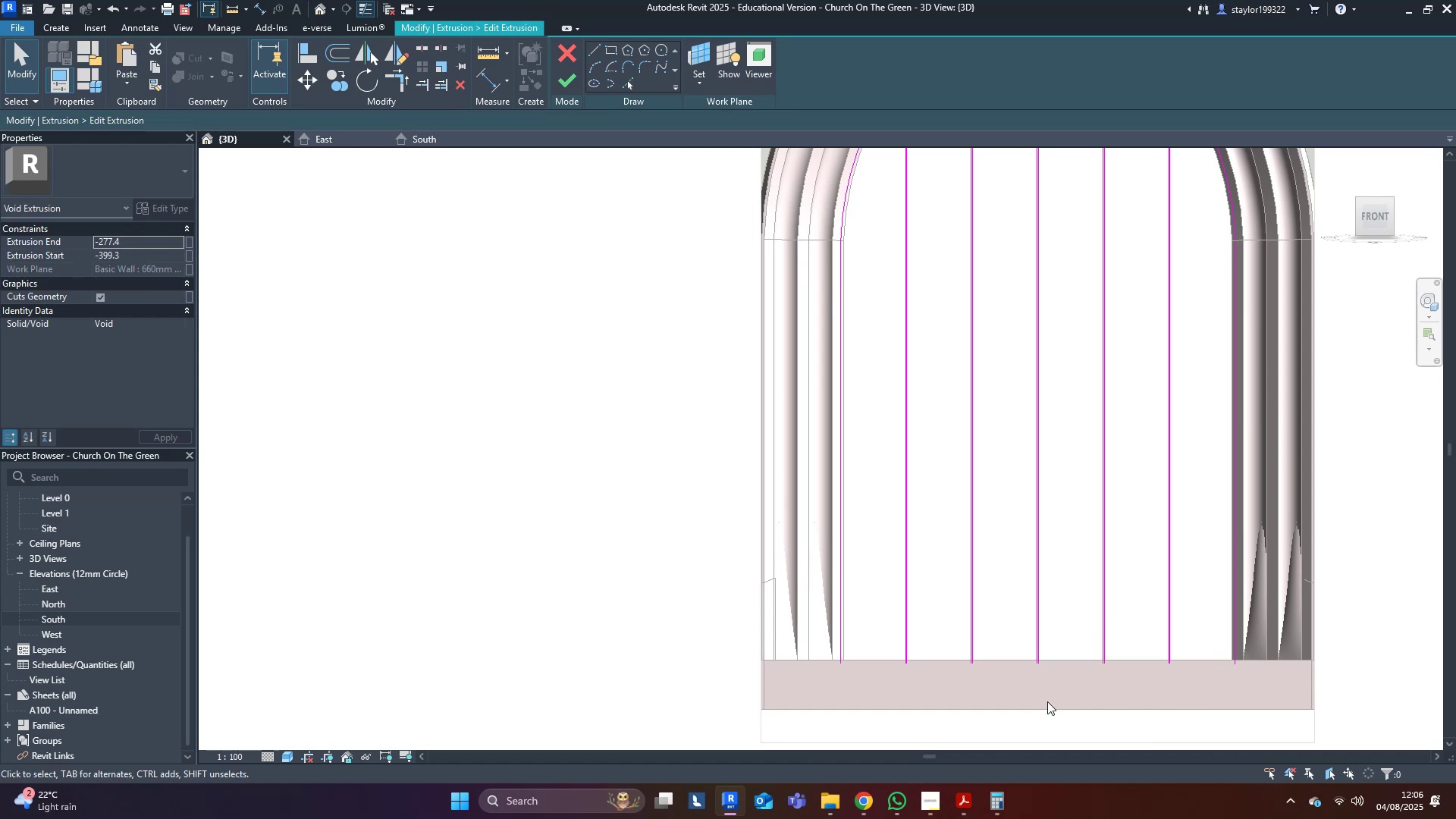 
scroll: coordinate [892, 671], scroll_direction: up, amount: 15.0
 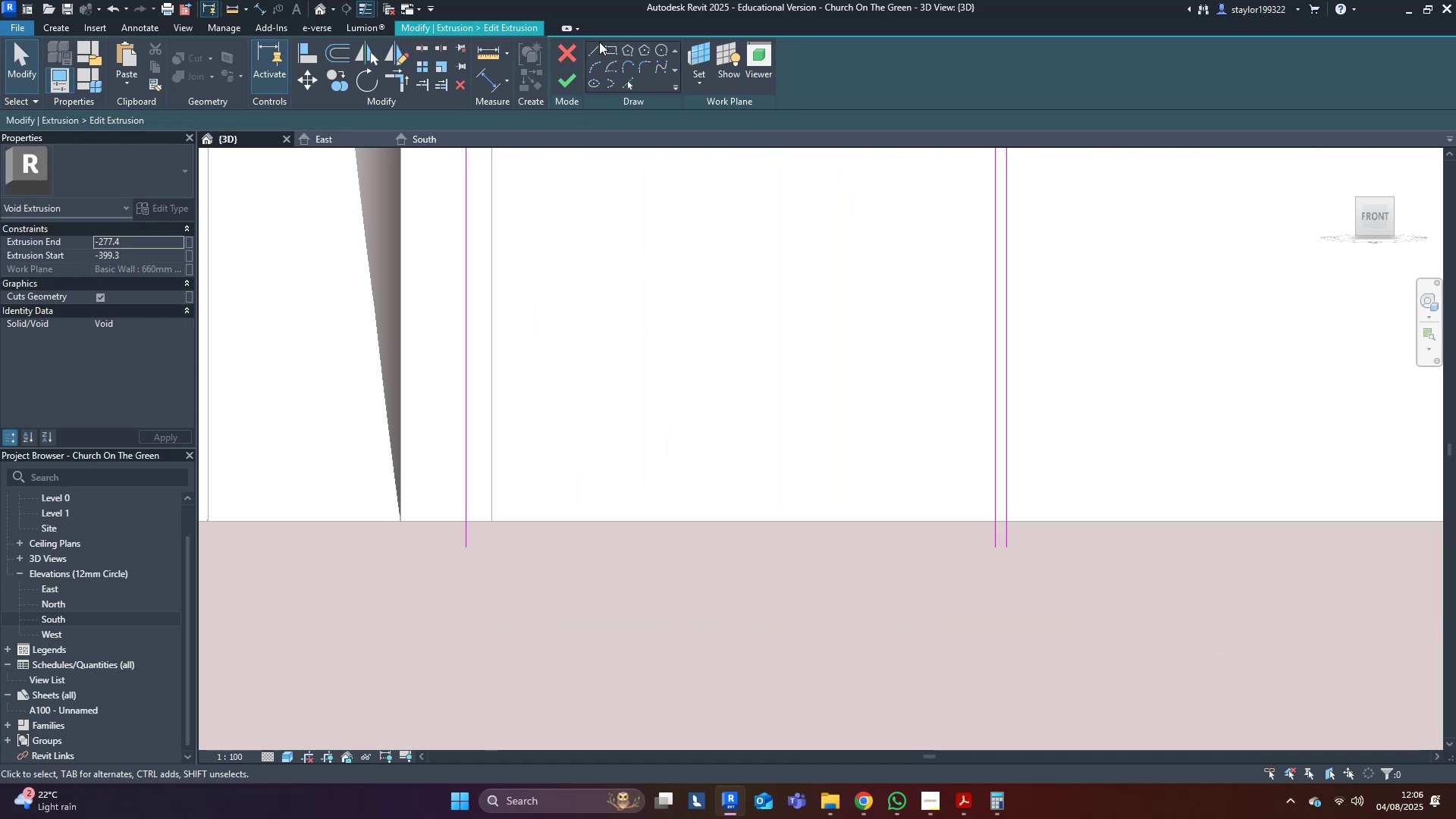 
double_click([598, 49])
 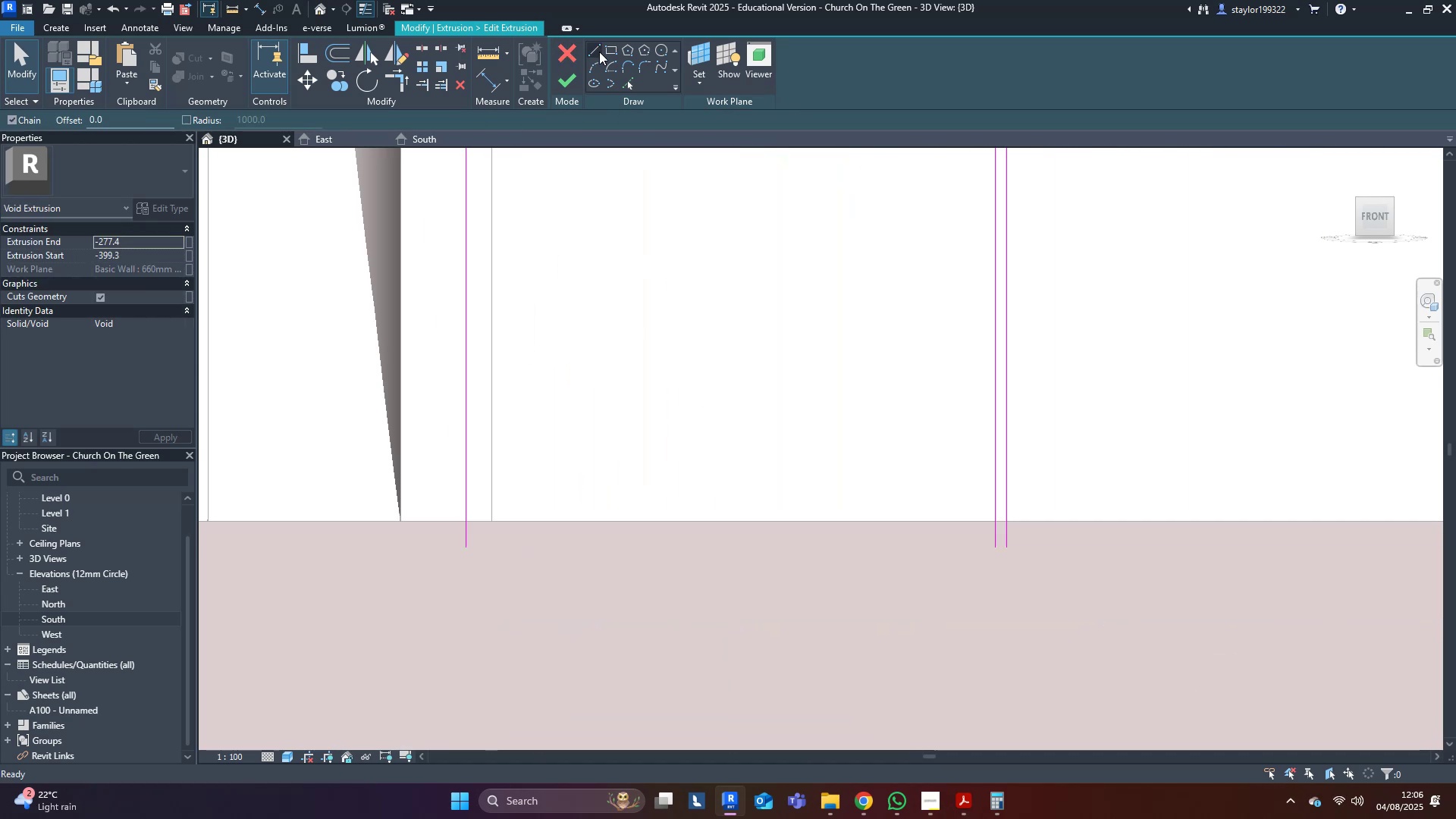 
scroll: coordinate [946, 439], scroll_direction: up, amount: 4.0
 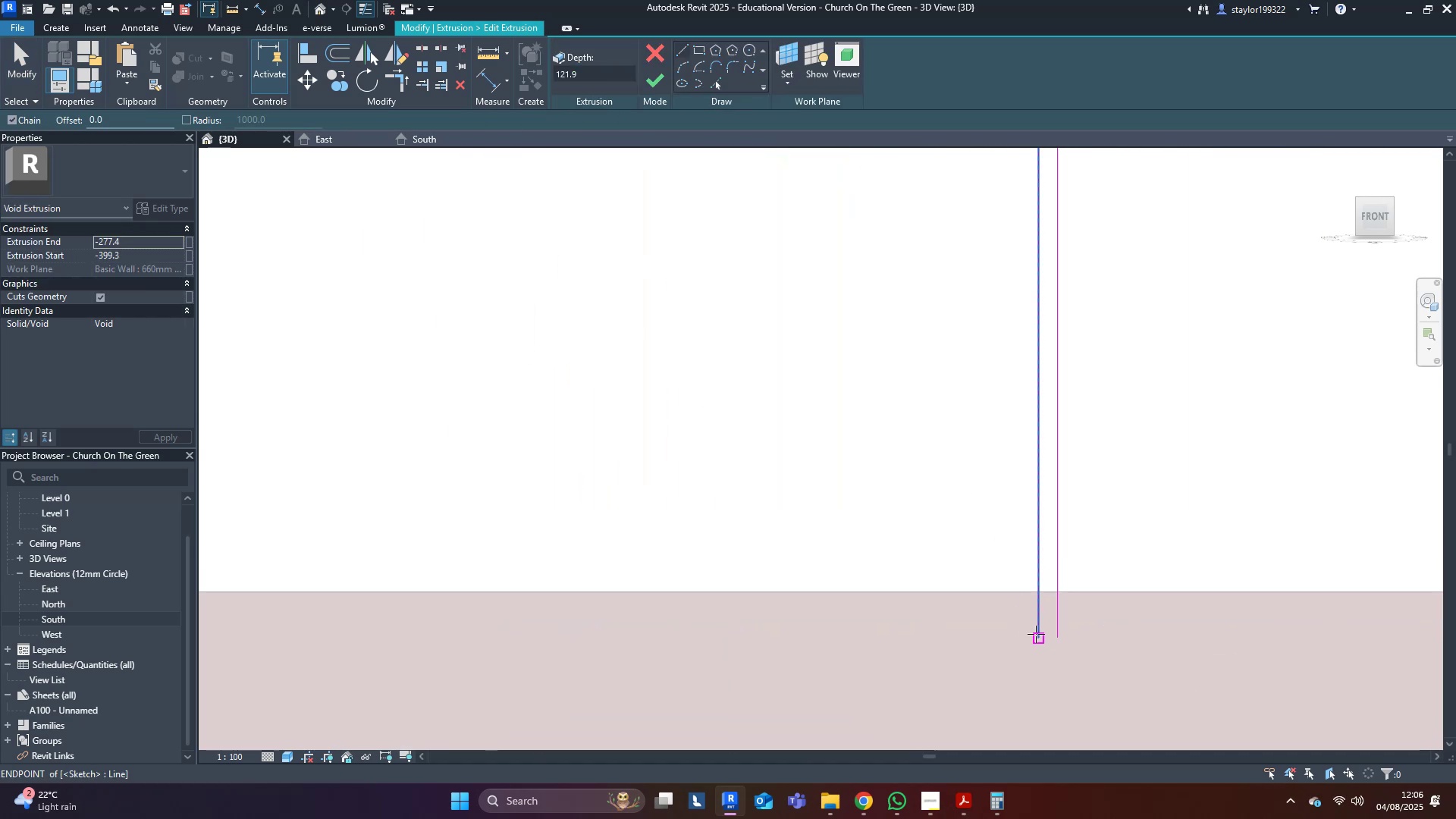 
left_click([1037, 636])
 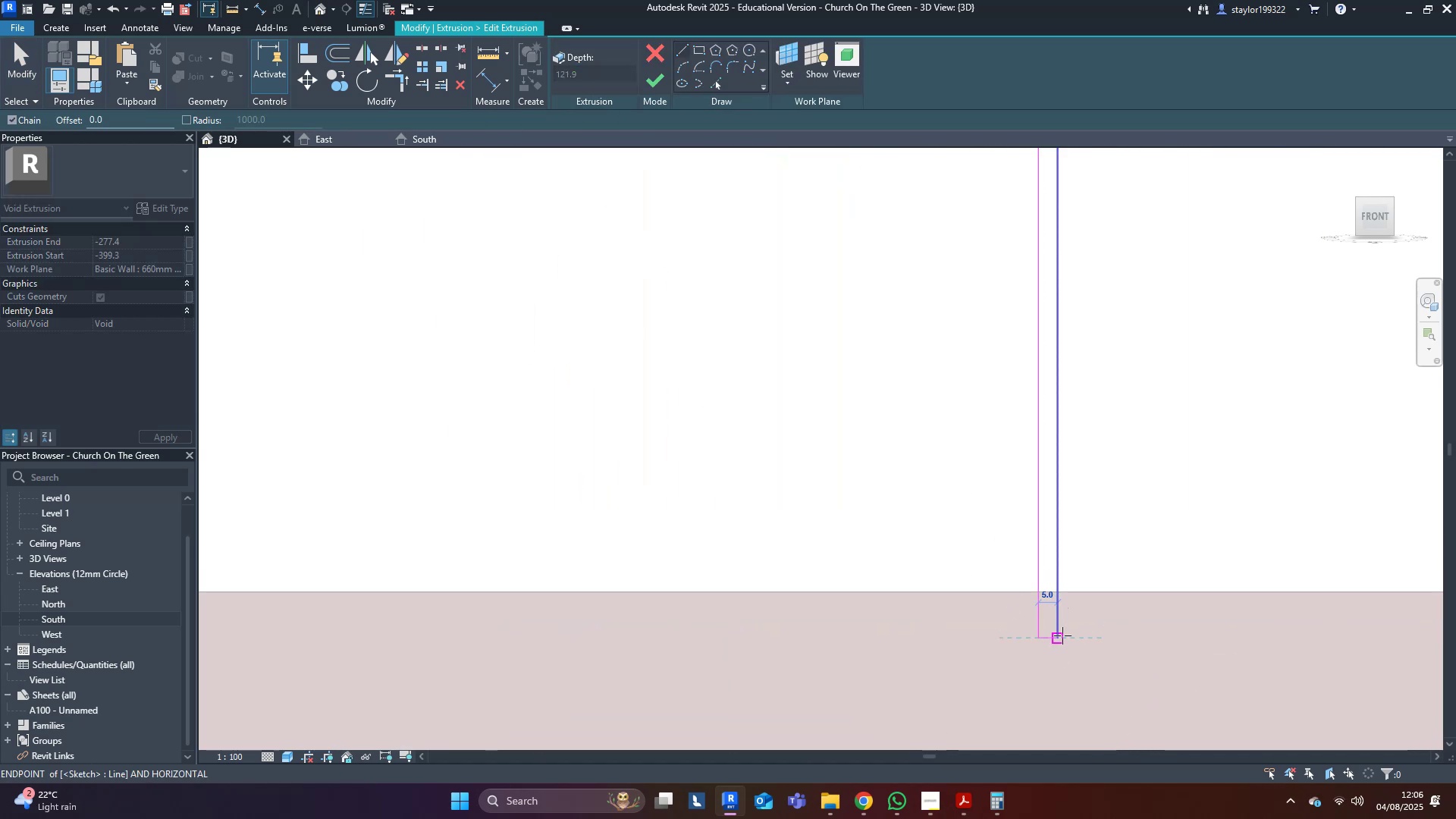 
left_click([1059, 635])
 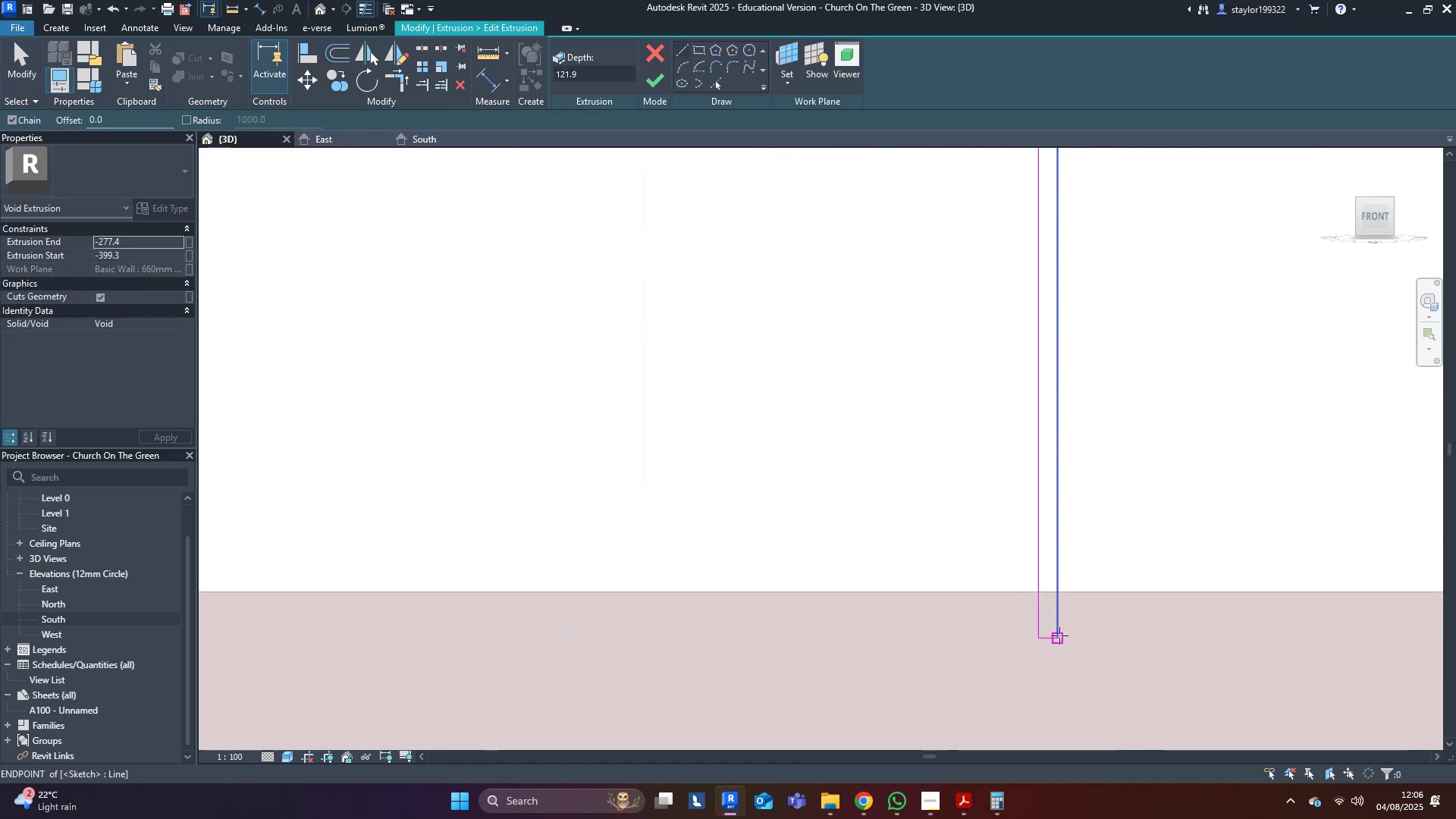 
scroll: coordinate [1085, 617], scroll_direction: down, amount: 5.0
 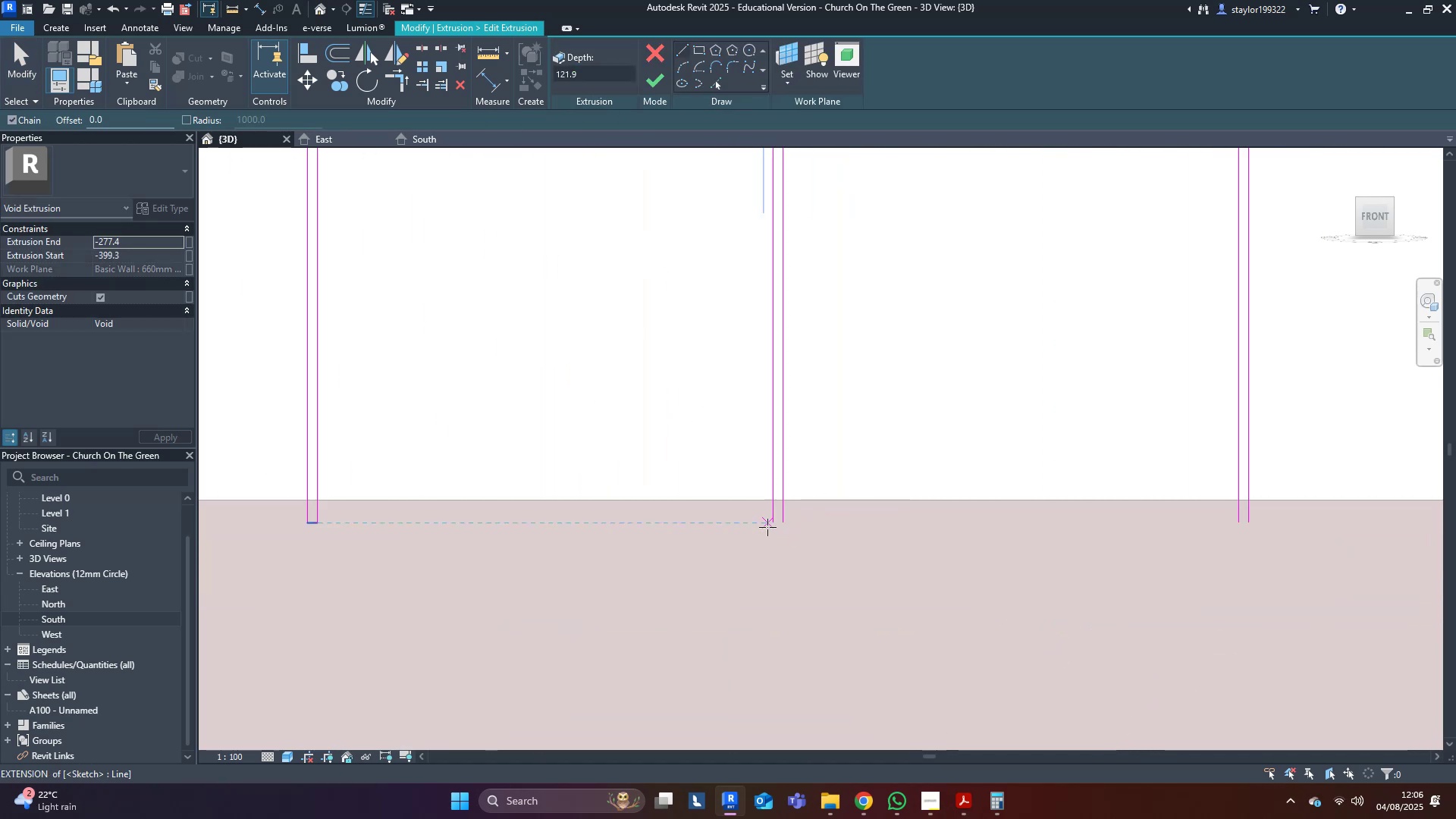 
left_click([770, 526])
 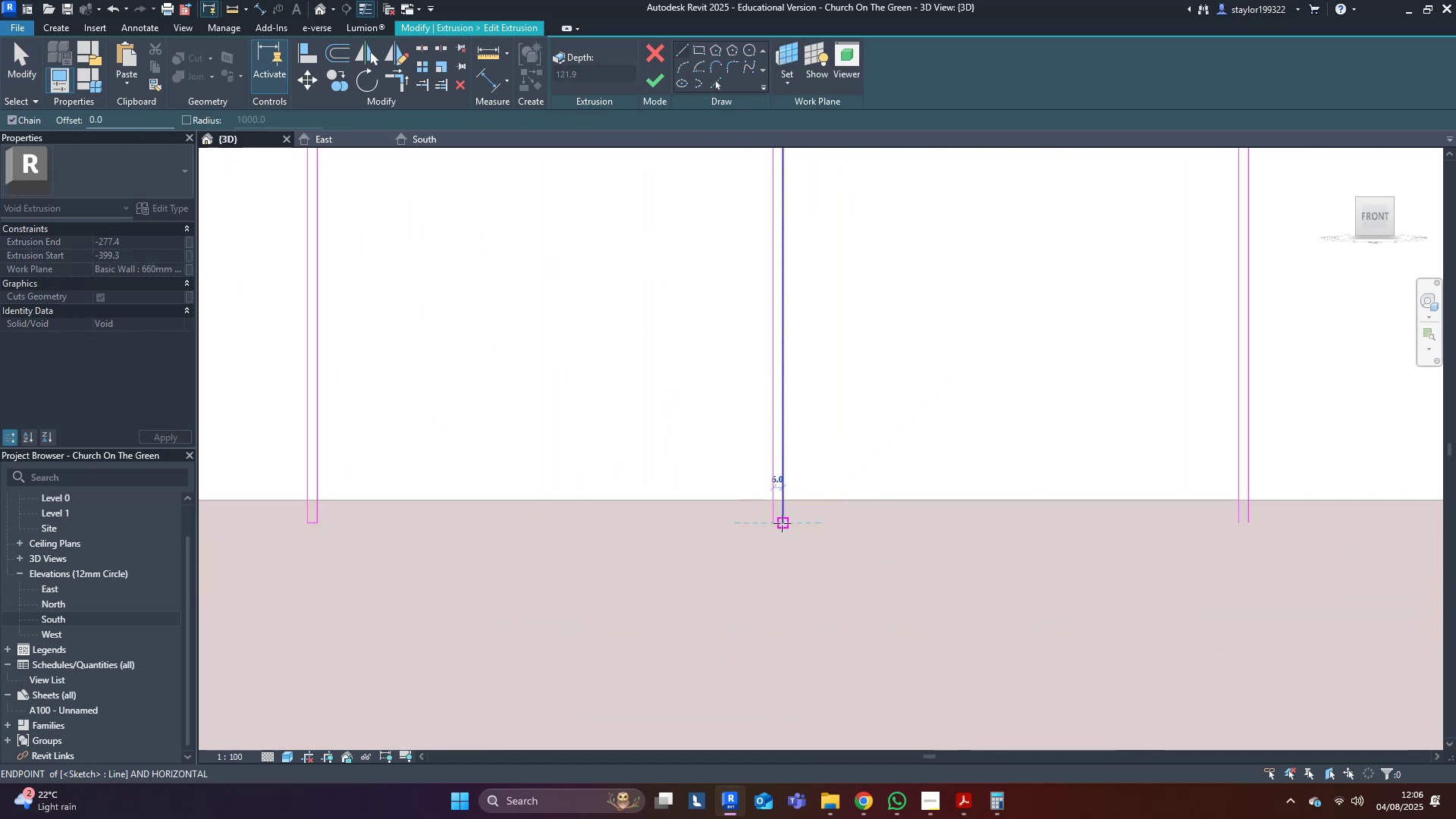 
left_click([782, 523])
 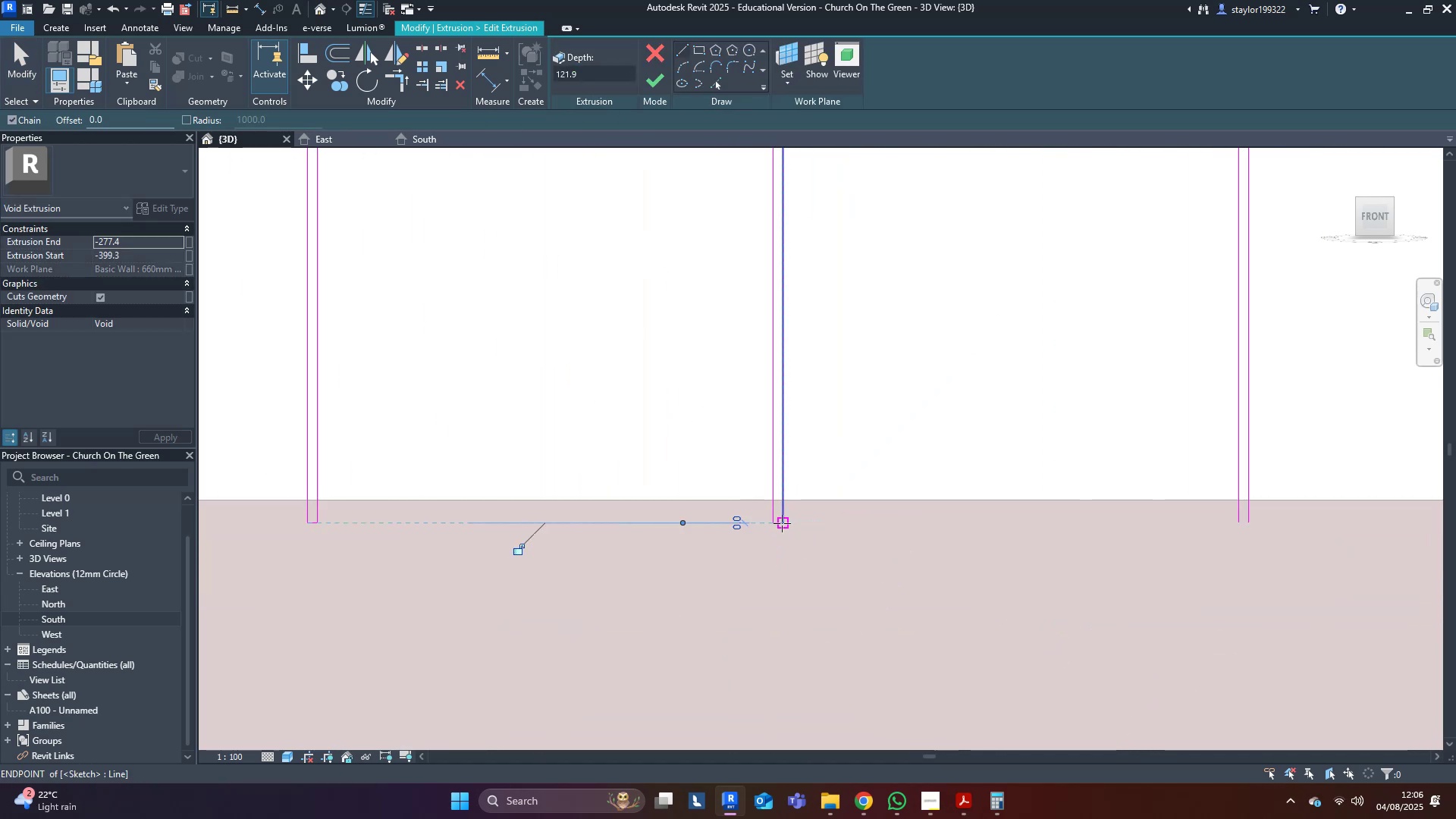 
key(Escape)
 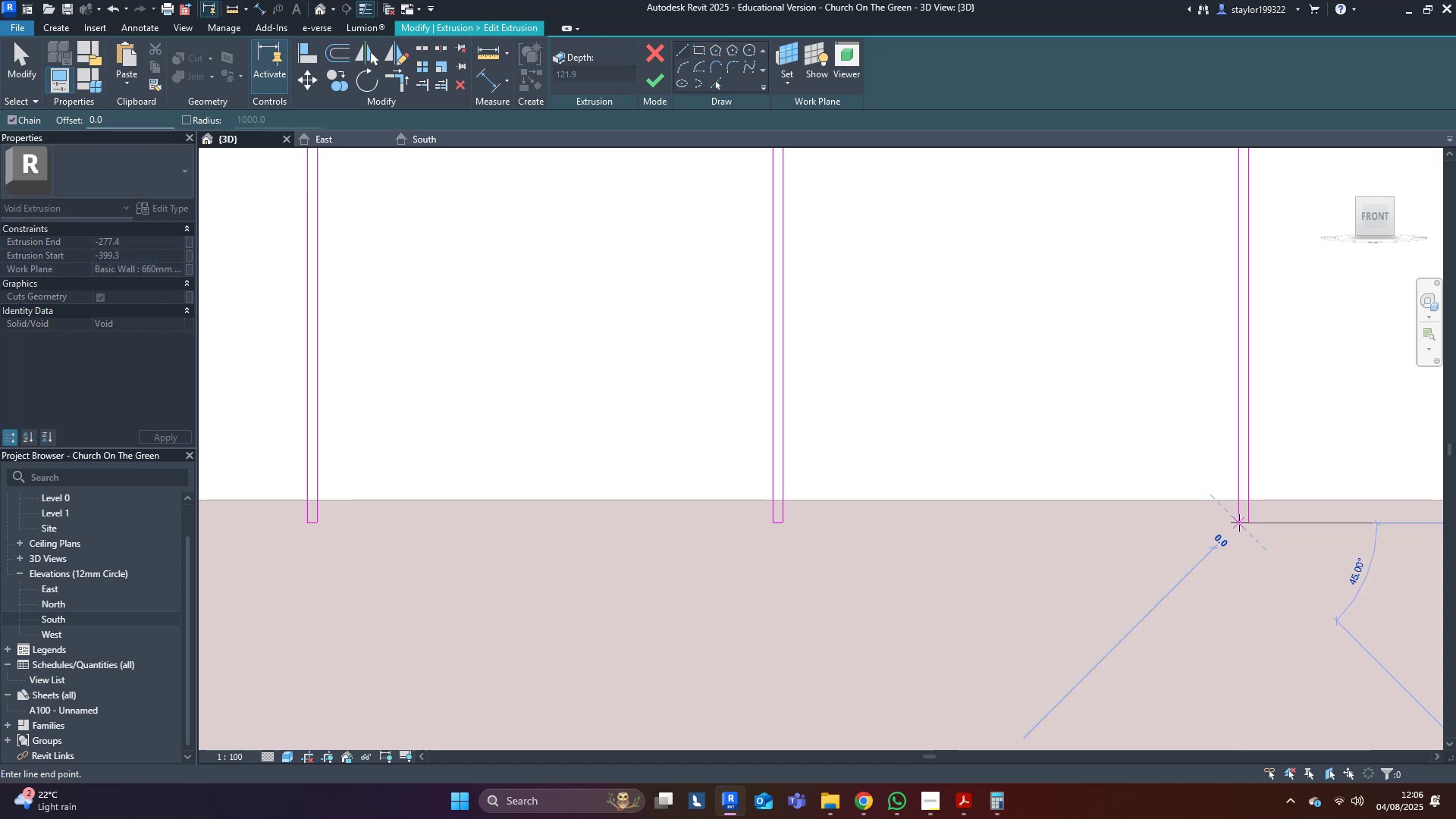 
double_click([1250, 521])
 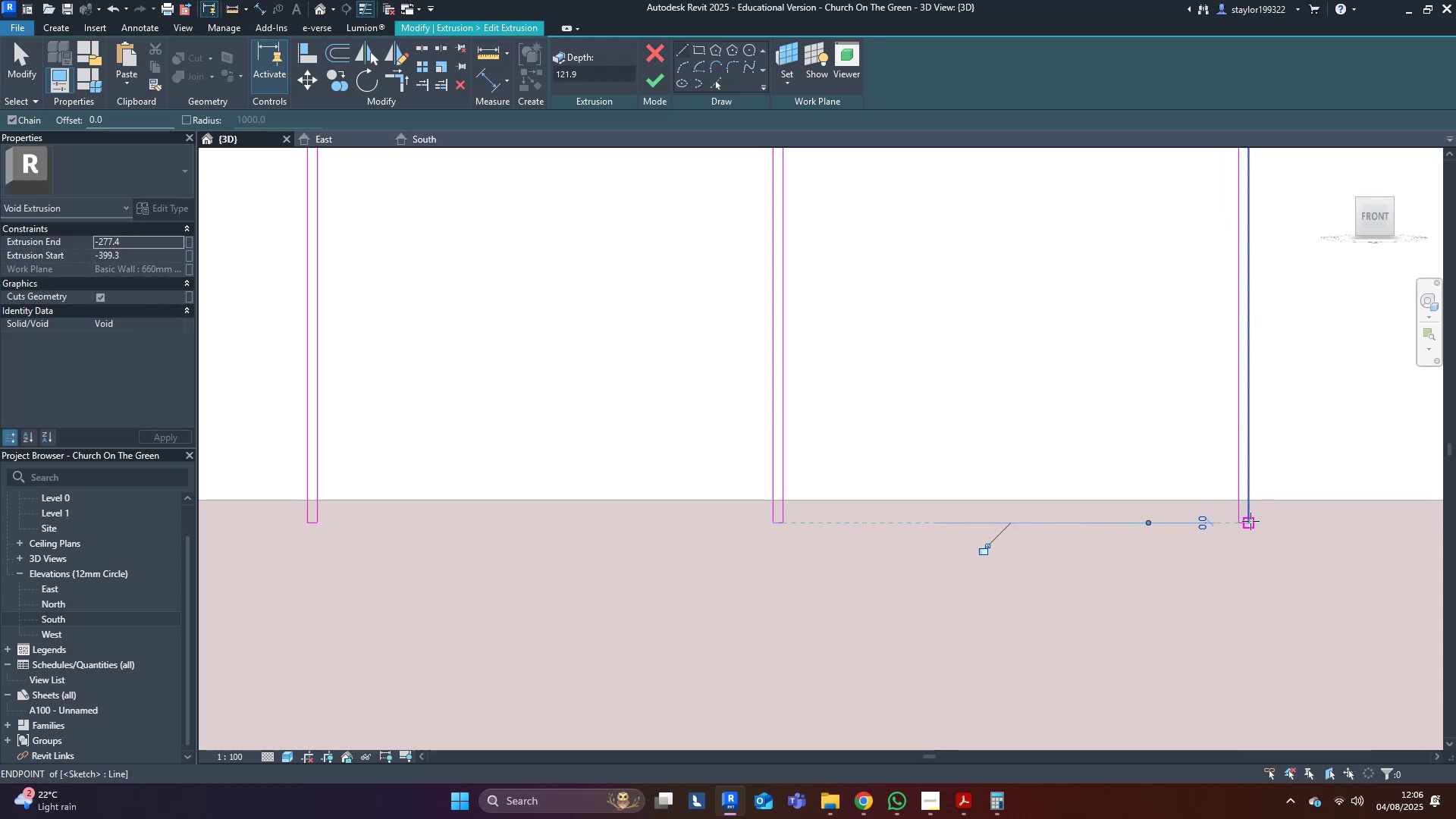 
key(Escape)
 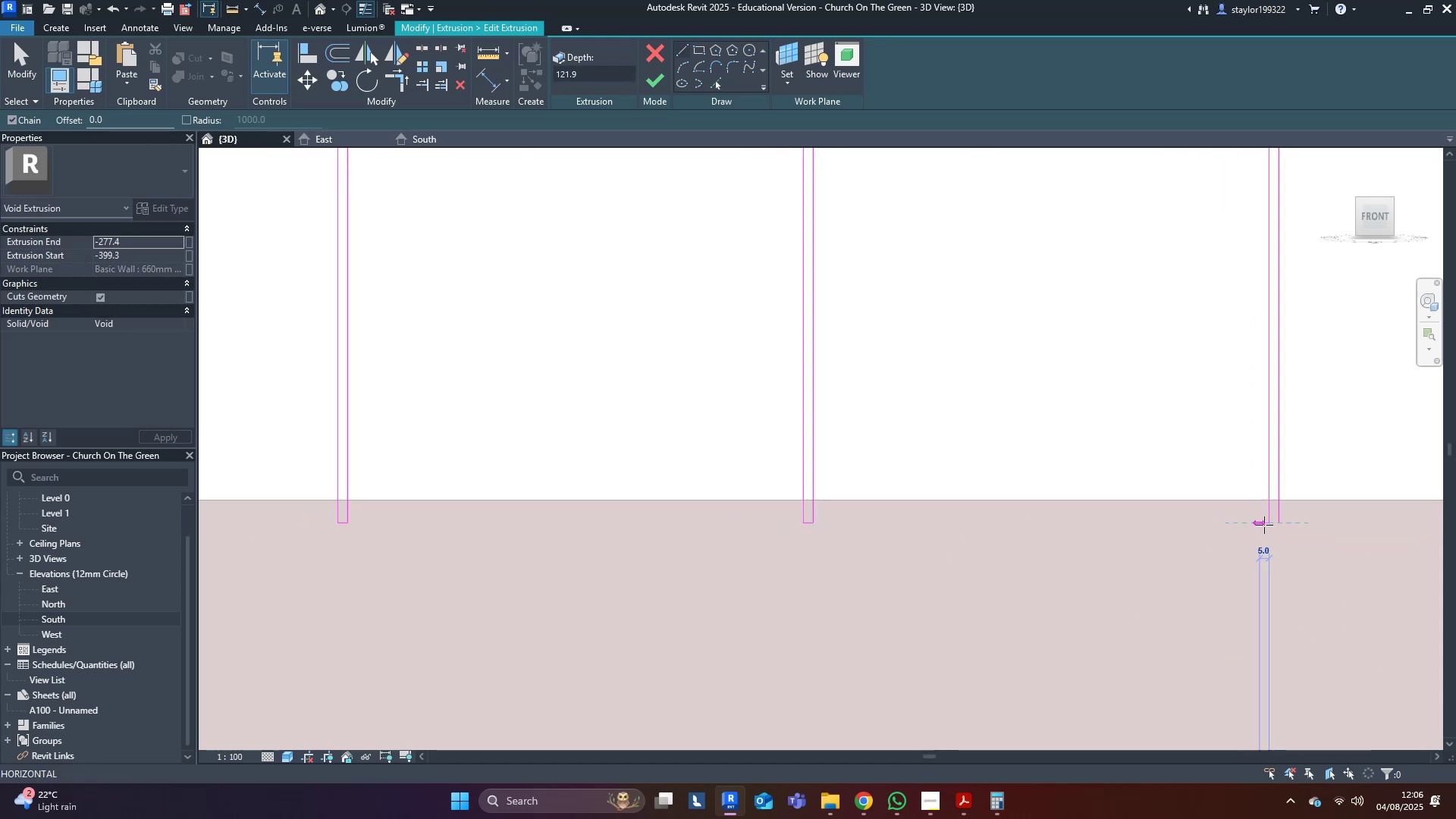 
double_click([1283, 523])
 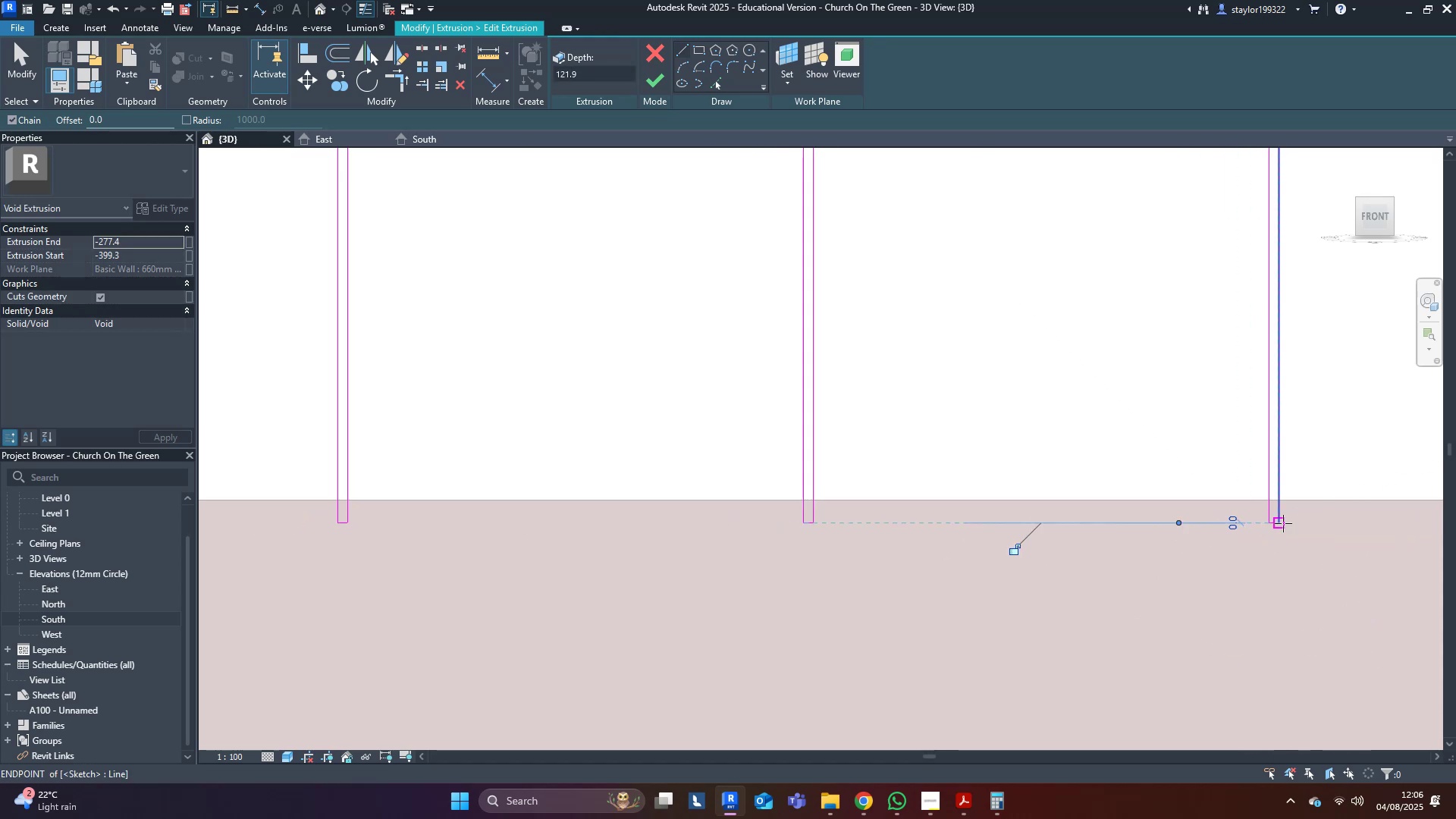 
key(Escape)
 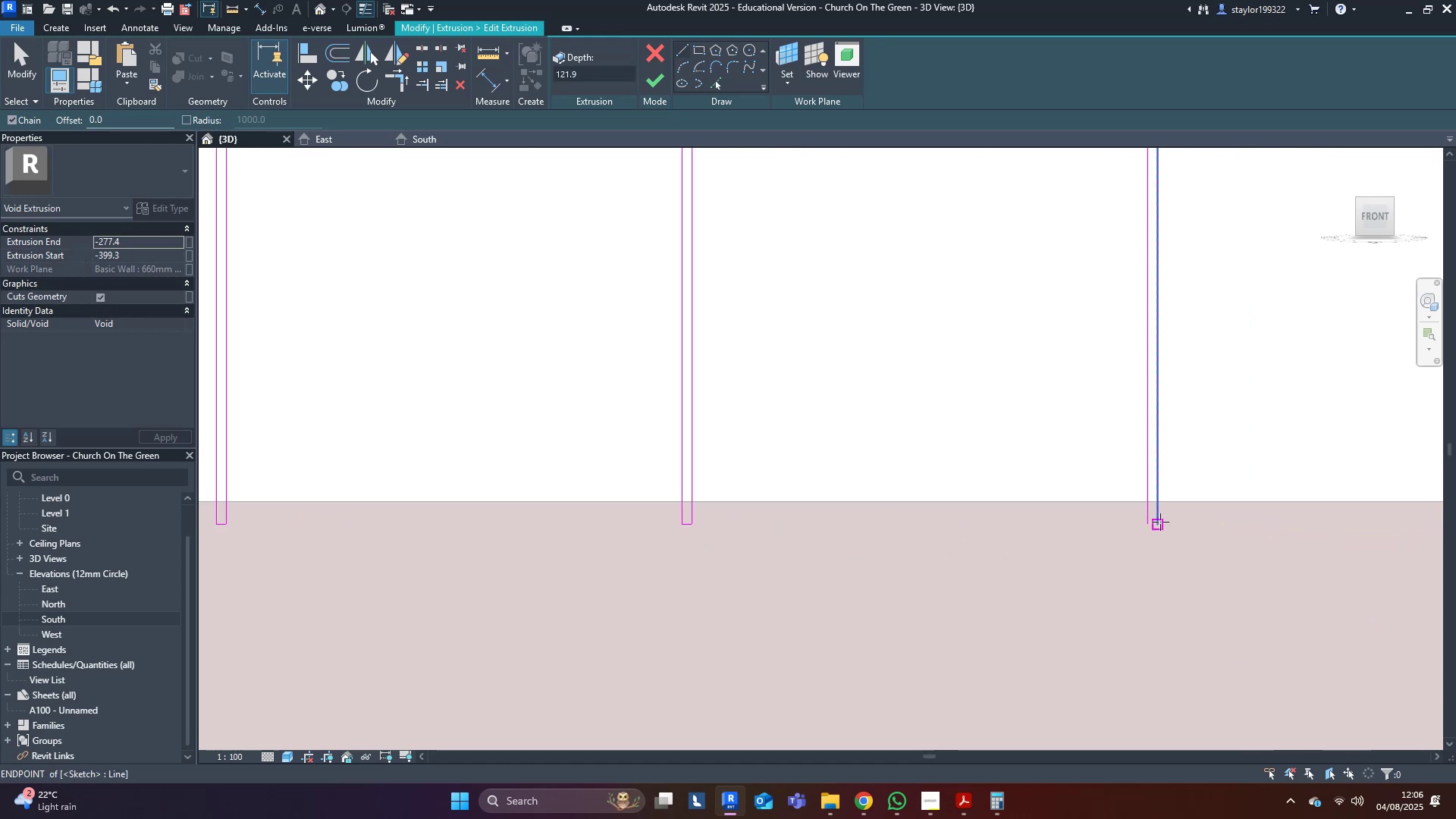 
left_click_drag(start_coordinate=[1146, 526], to_coordinate=[1156, 526])
 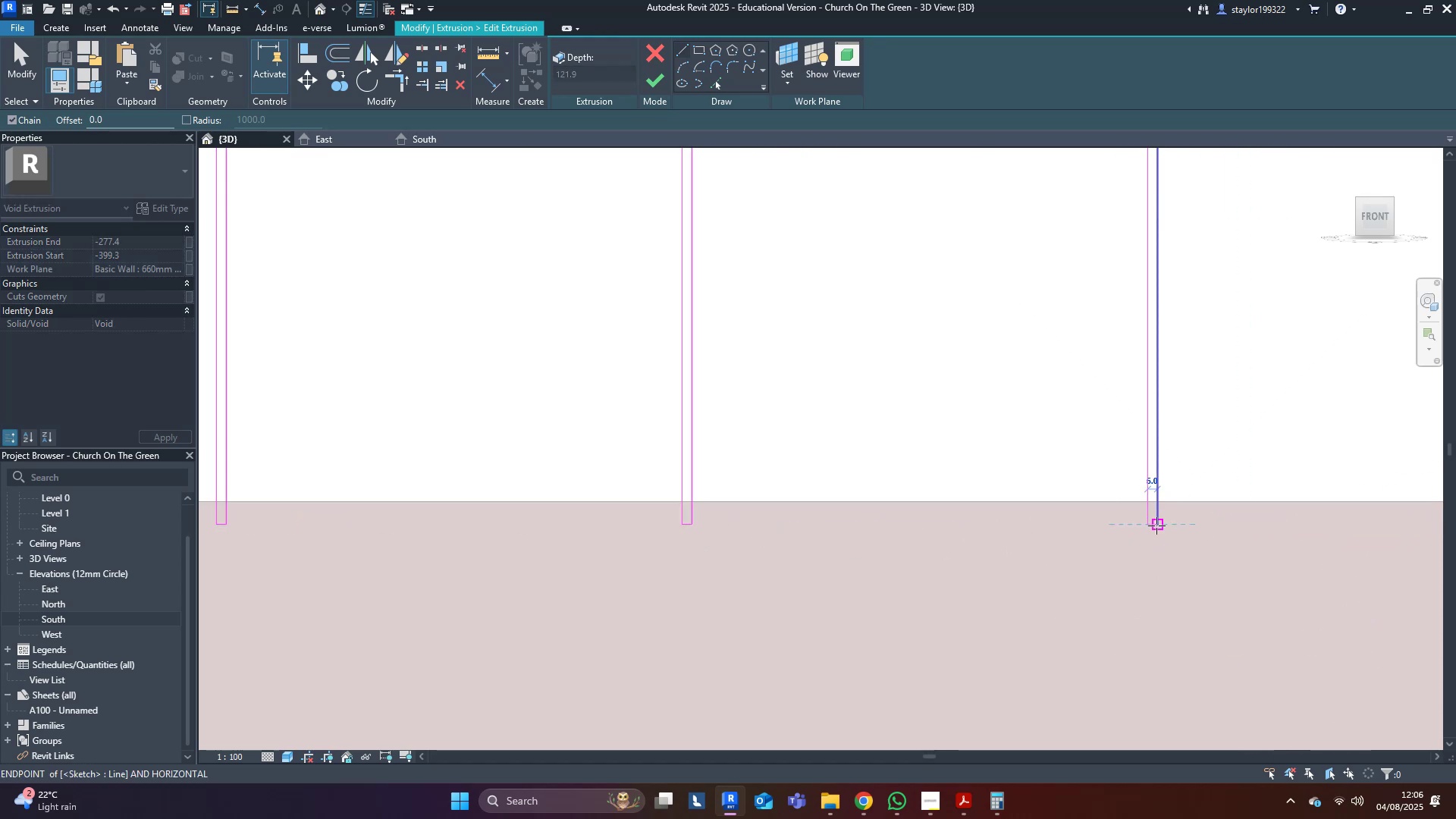 
double_click([1156, 526])
 